 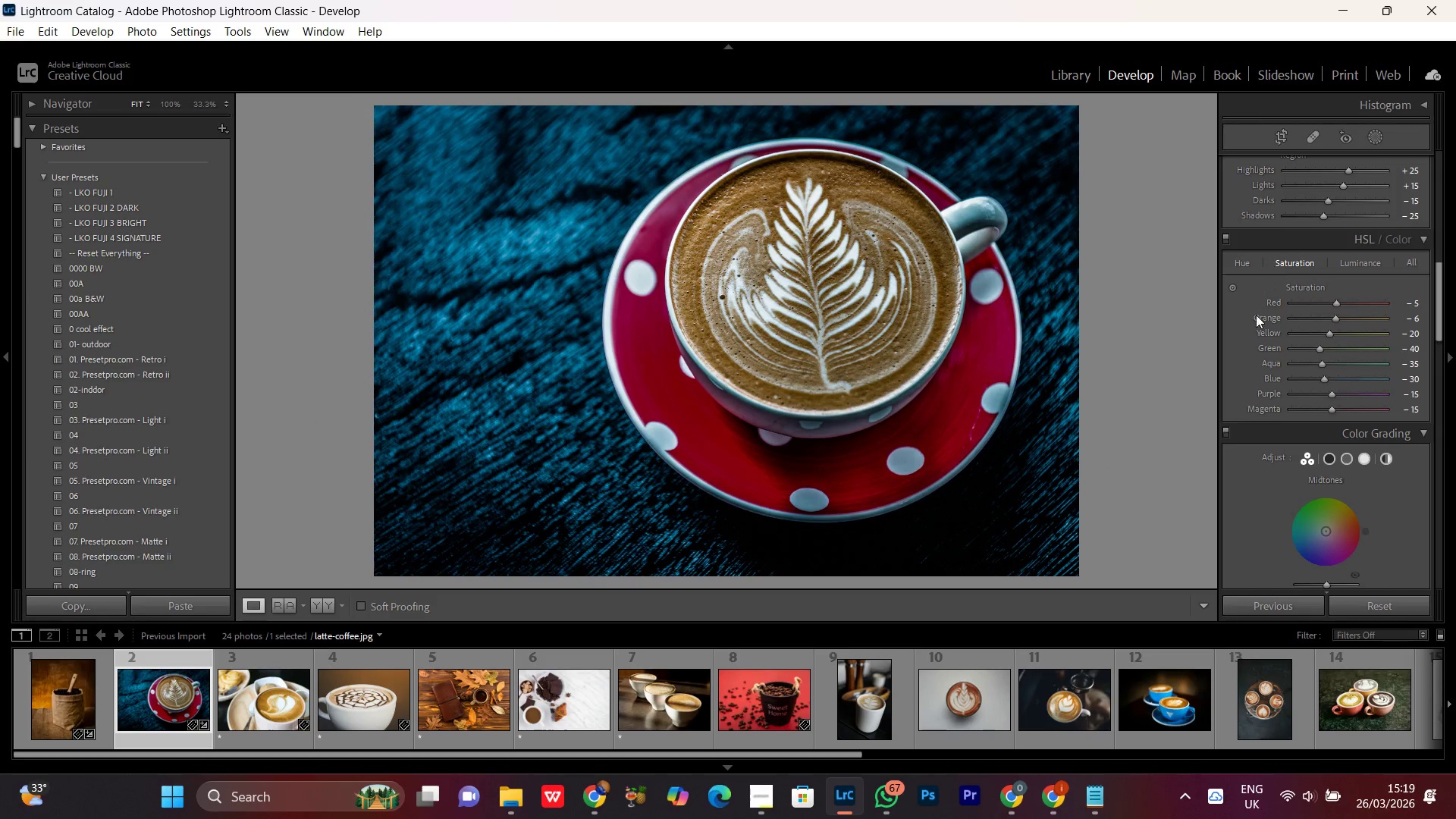 
scroll: coordinate [1352, 475], scroll_direction: down, amount: 2.0
 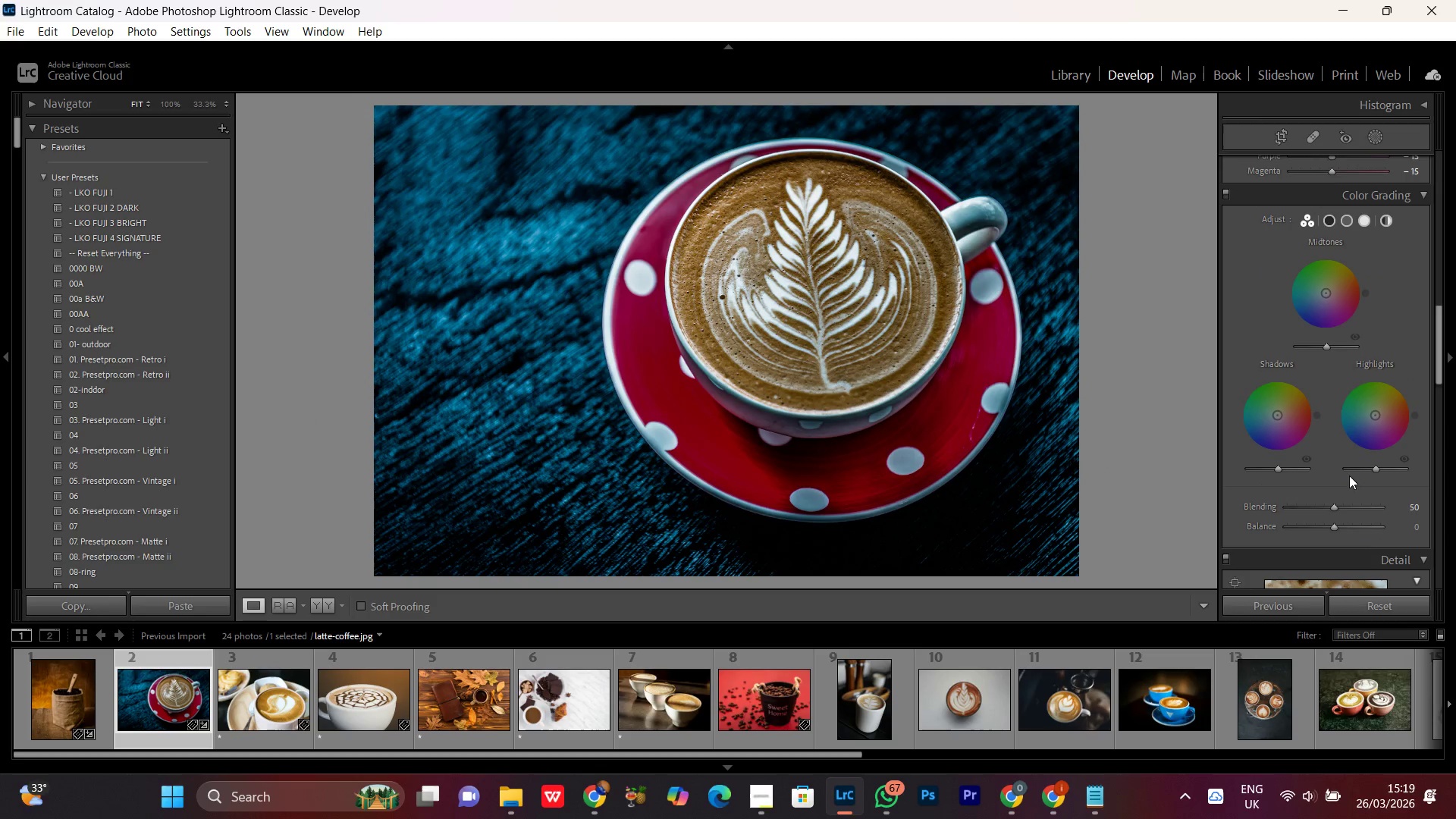 
scroll: coordinate [1348, 475], scroll_direction: up, amount: 2.0
 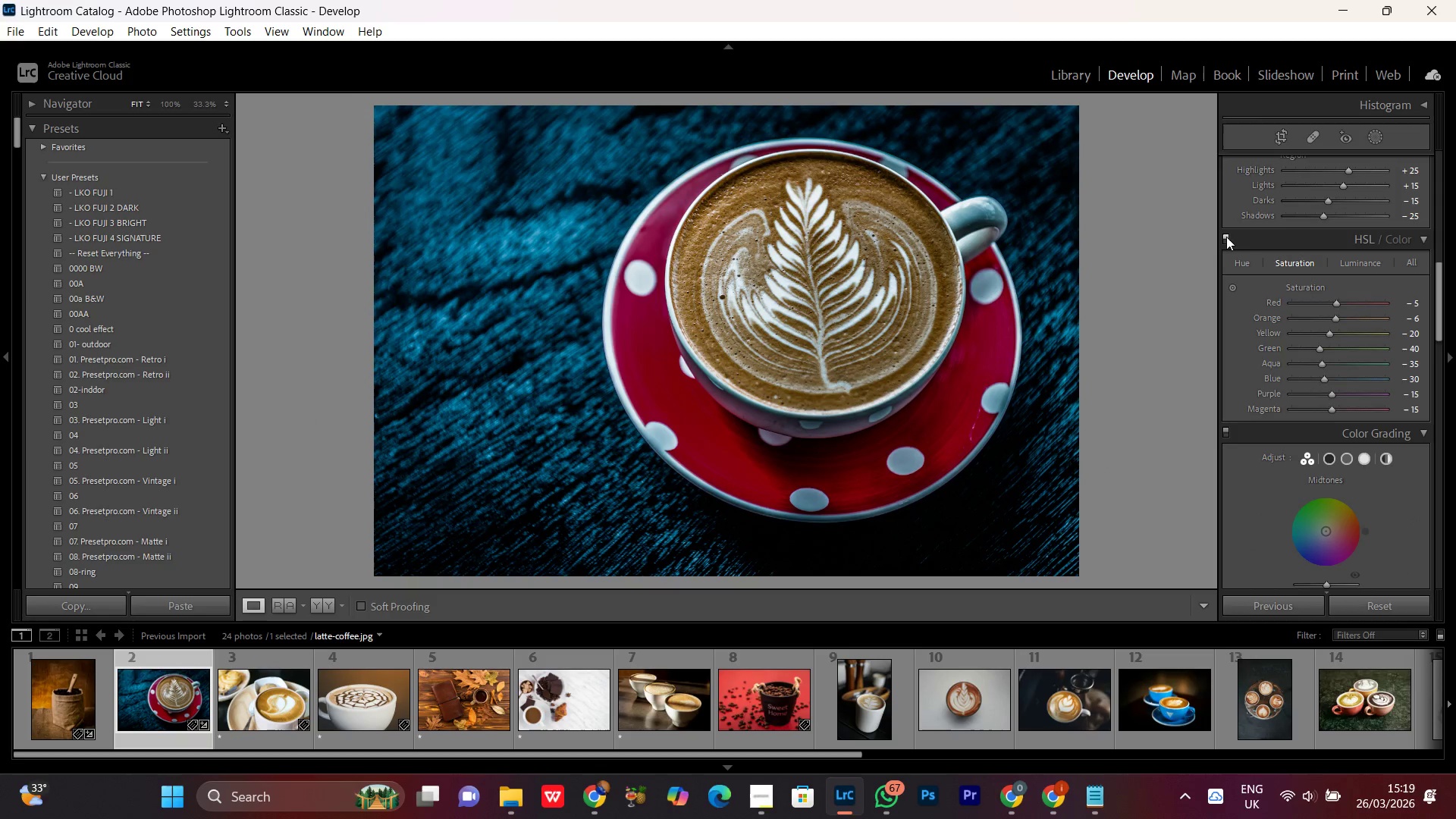 
double_click([1226, 237])
 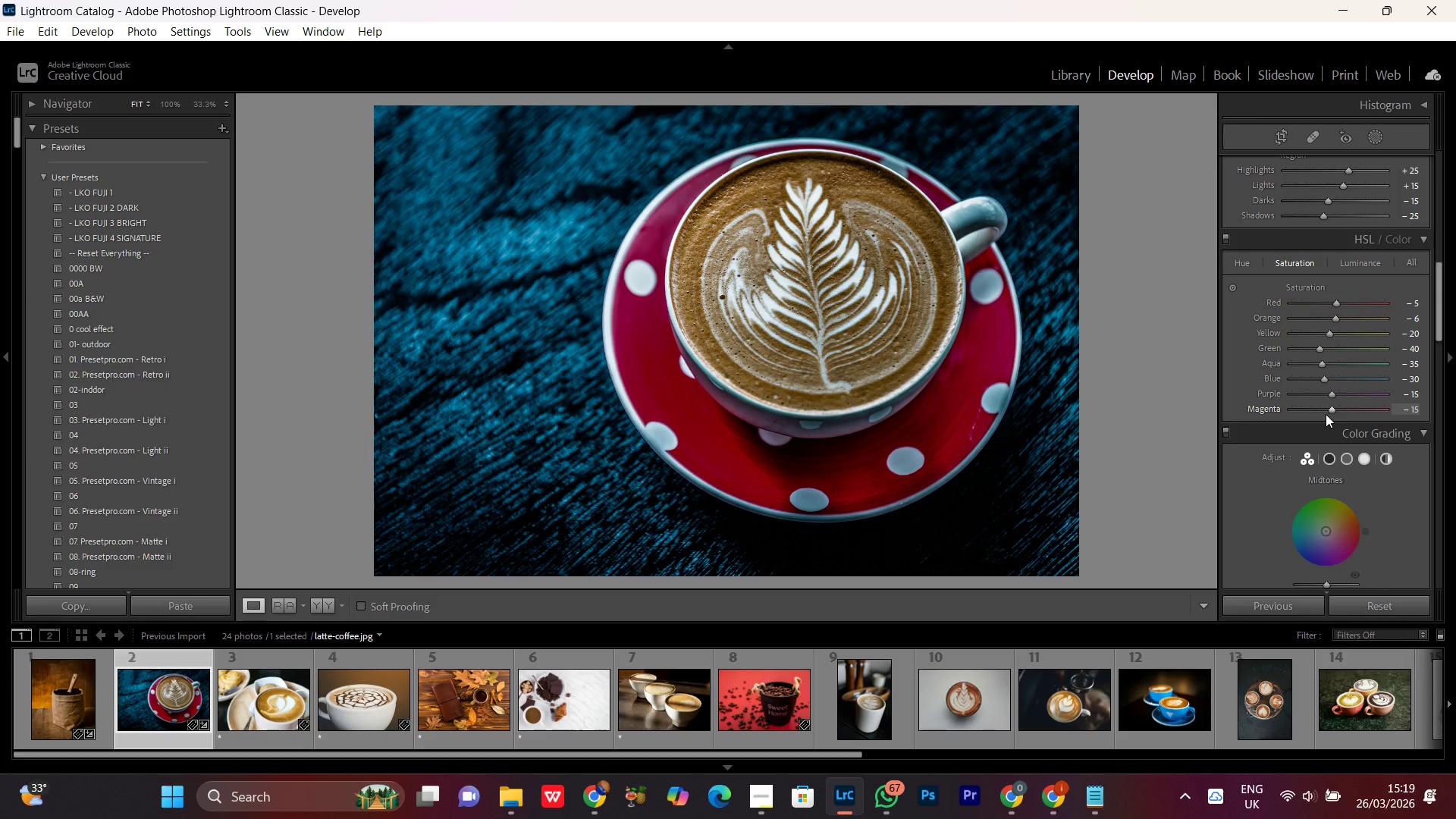 
left_click([1325, 381])
 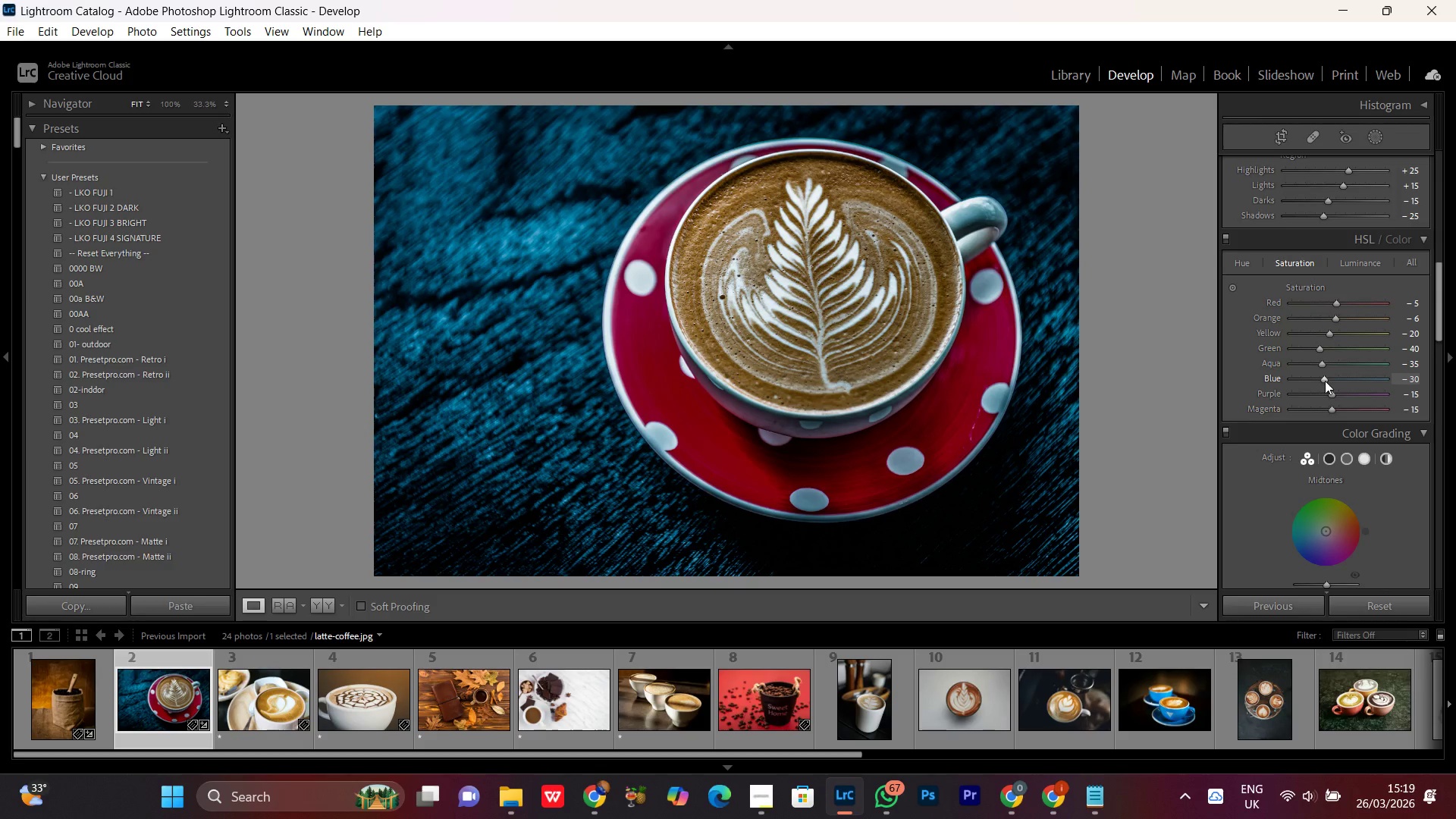 
scroll: coordinate [1325, 381], scroll_direction: down, amount: 1.0
 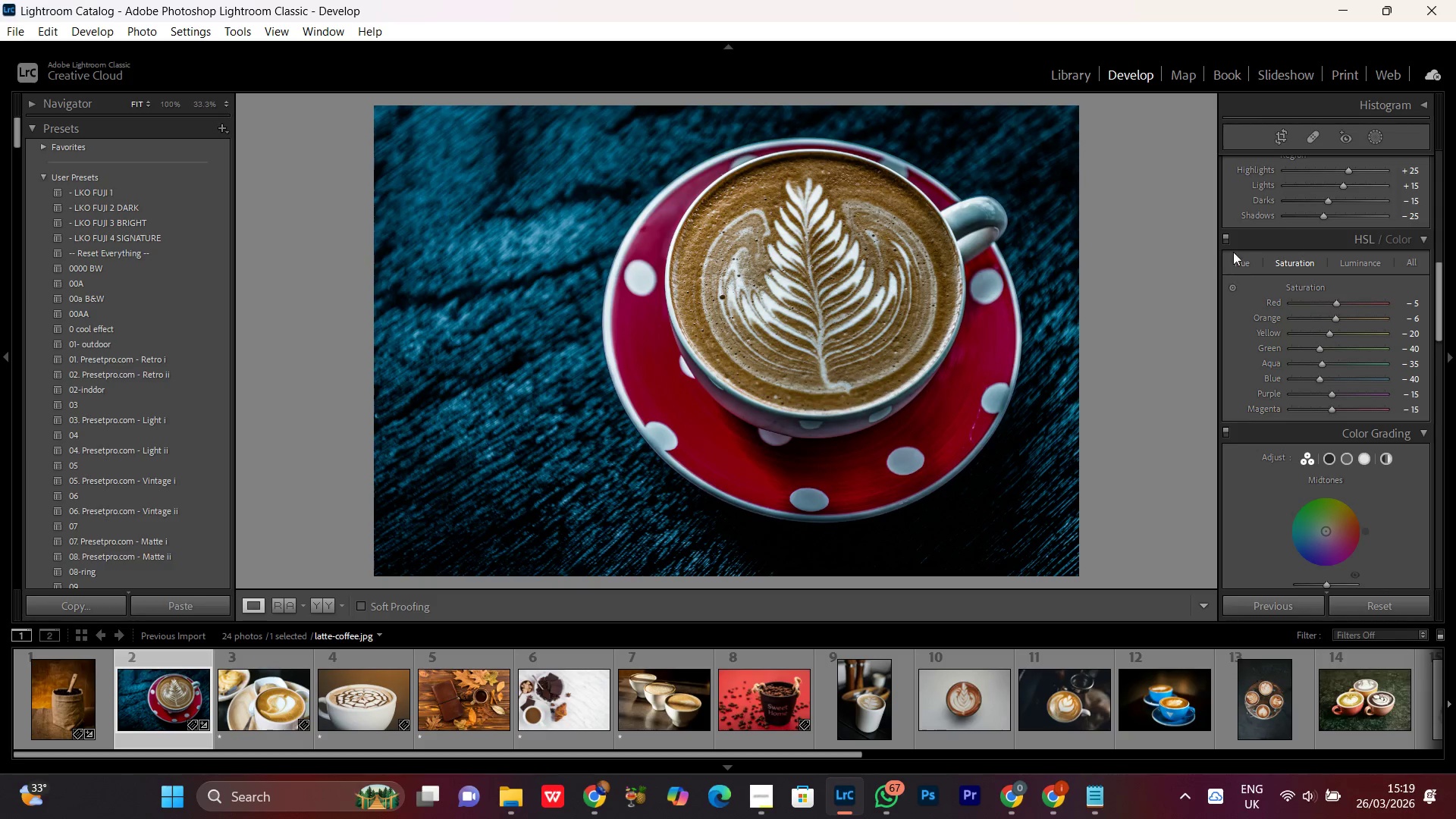 
double_click([1223, 234])
 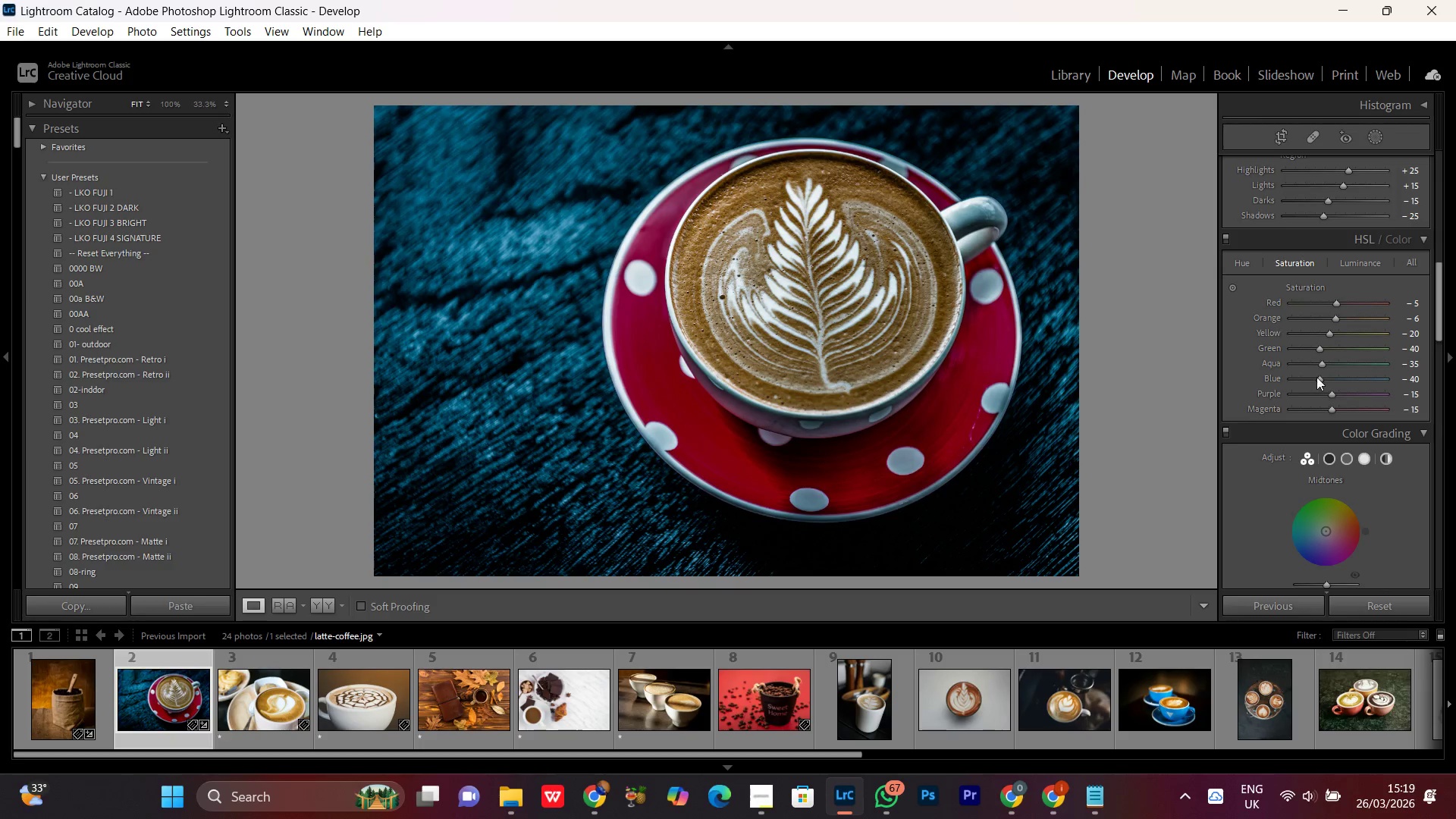 
scroll: coordinate [1320, 382], scroll_direction: down, amount: 2.0
 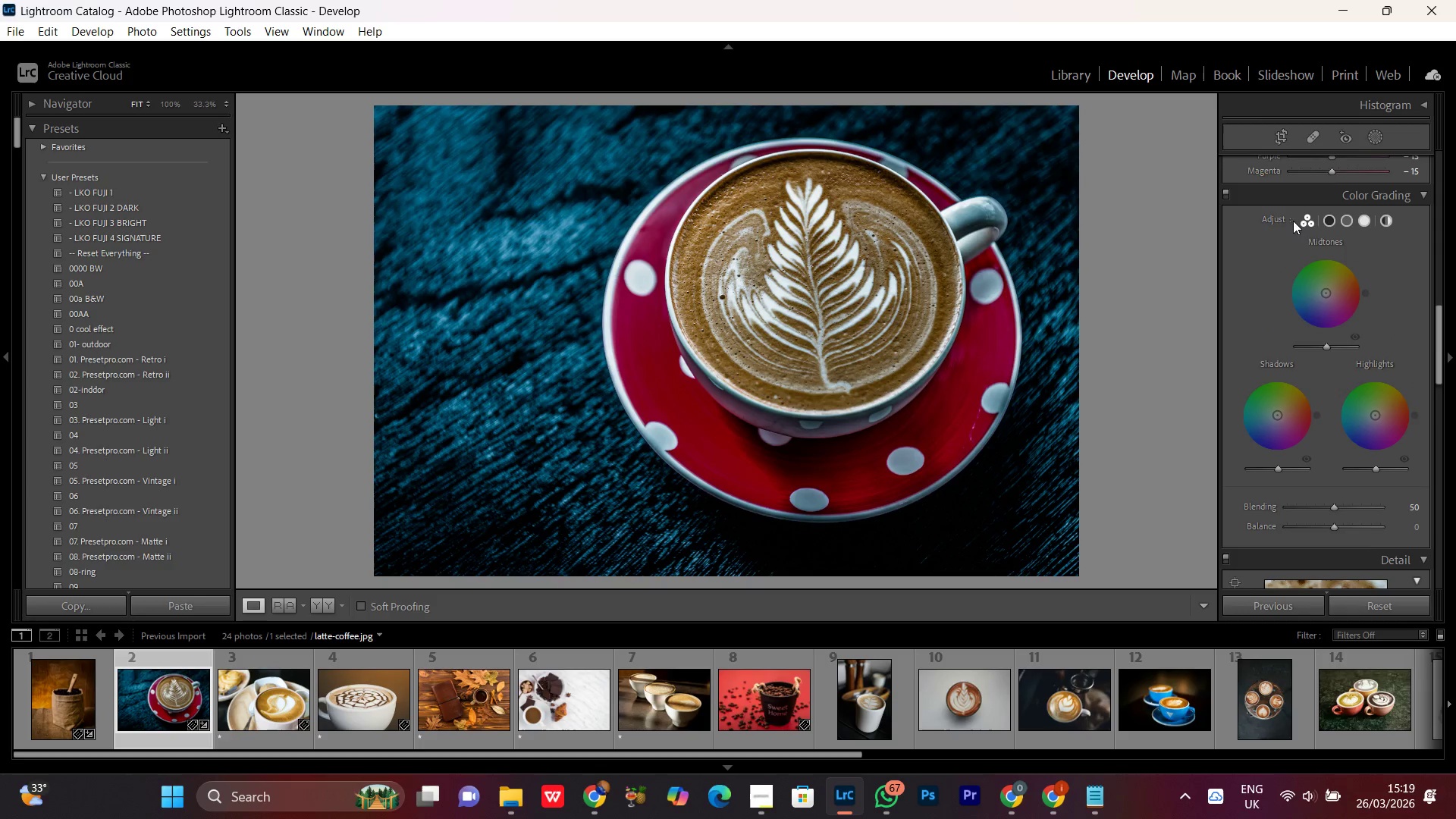 
left_click([1330, 221])
 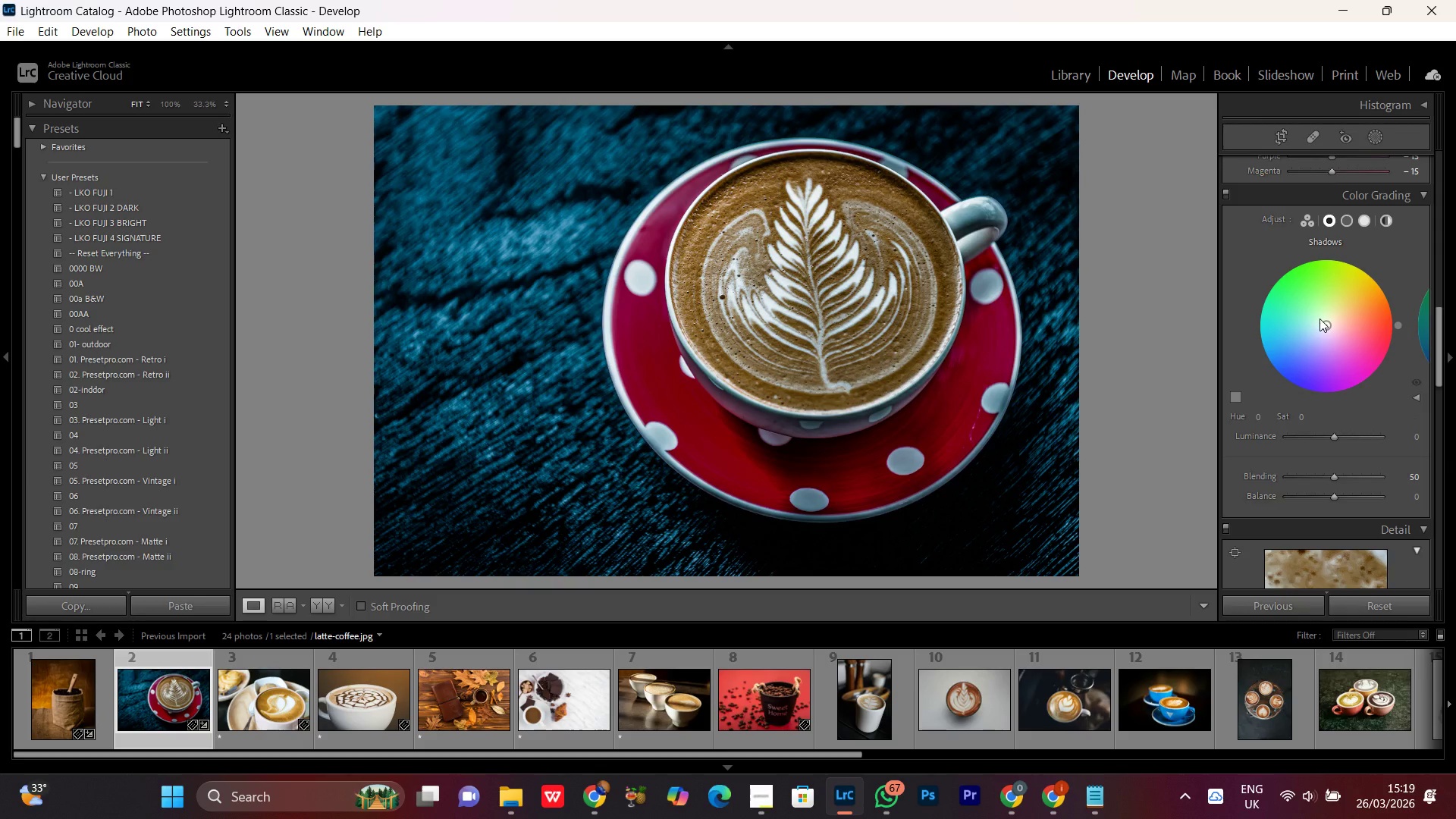 
wait(8.39)
 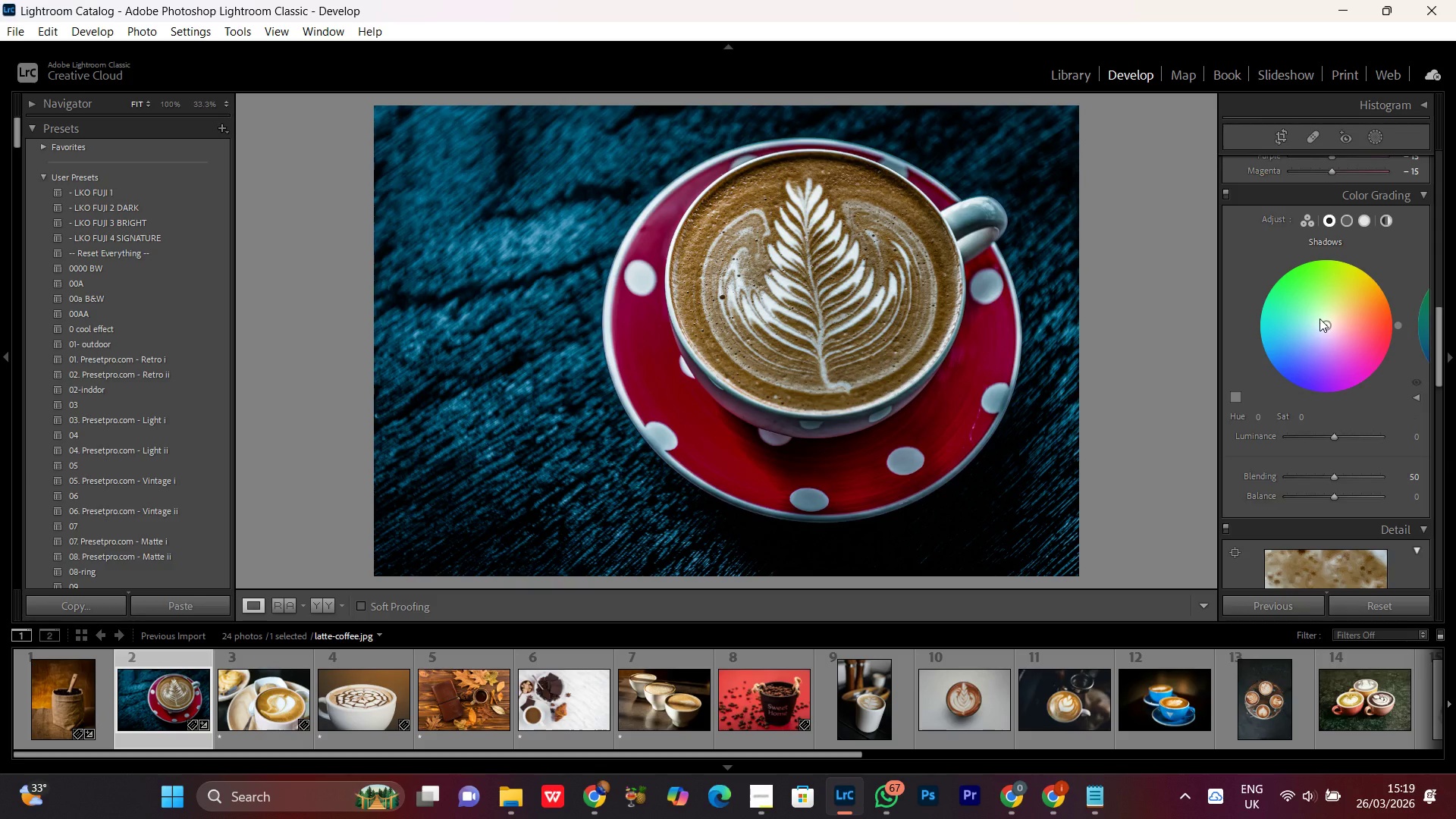 
left_click_drag(start_coordinate=[1259, 419], to_coordinate=[1430, 455])
 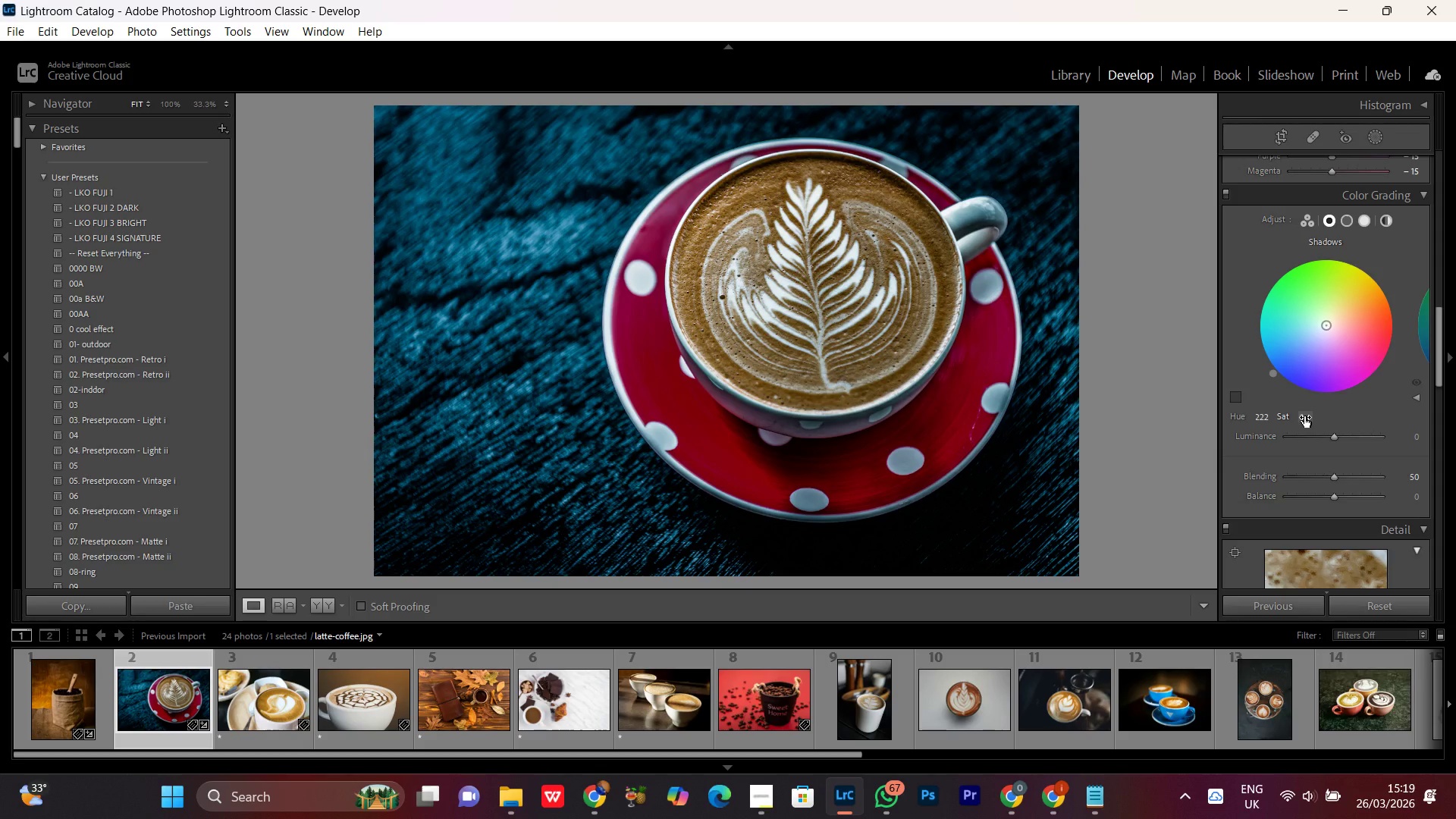 
left_click_drag(start_coordinate=[1304, 416], to_coordinate=[1323, 422])
 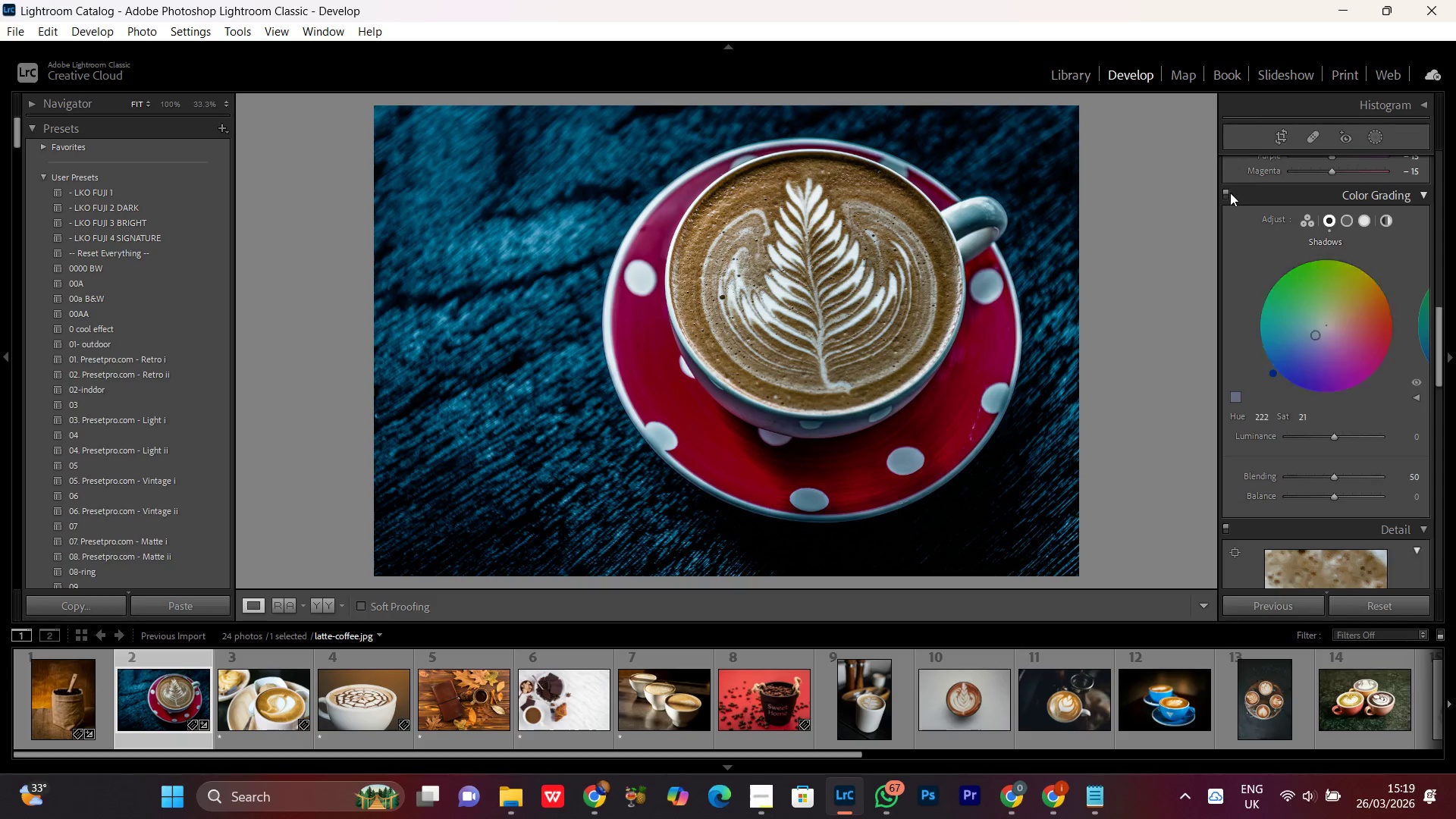 
left_click([1227, 194])
 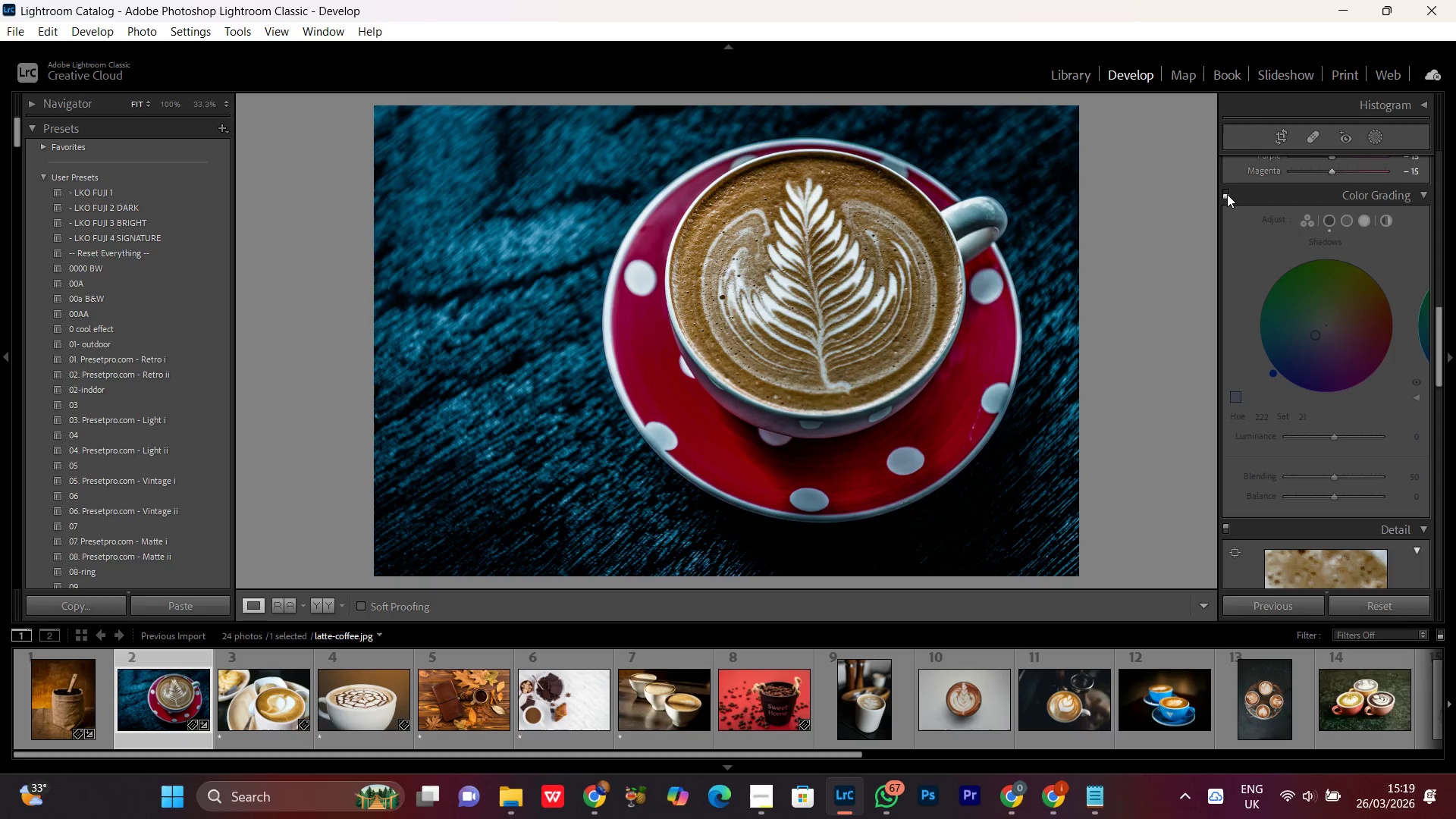 
left_click([1227, 194])
 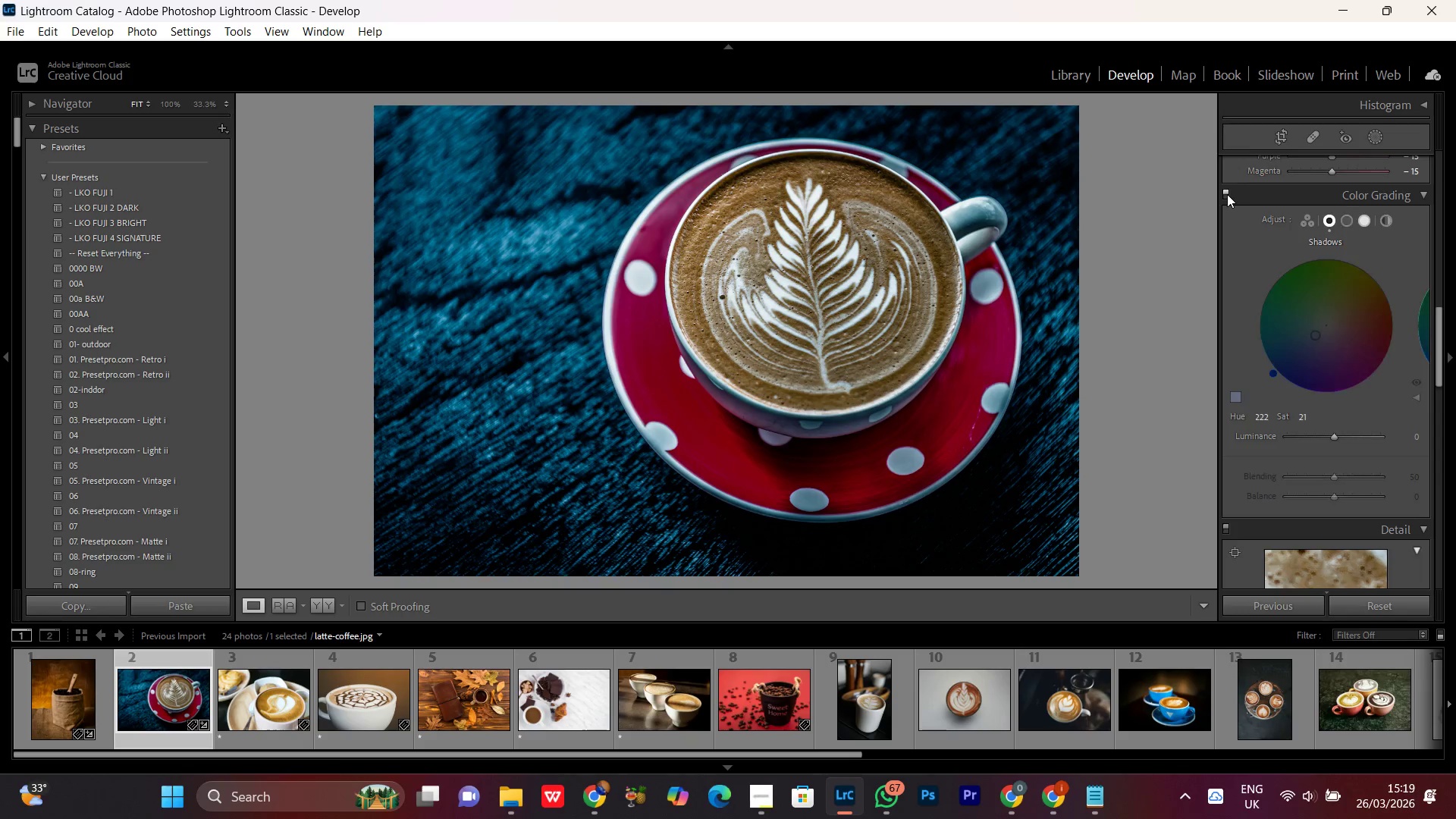 
double_click([1227, 194])
 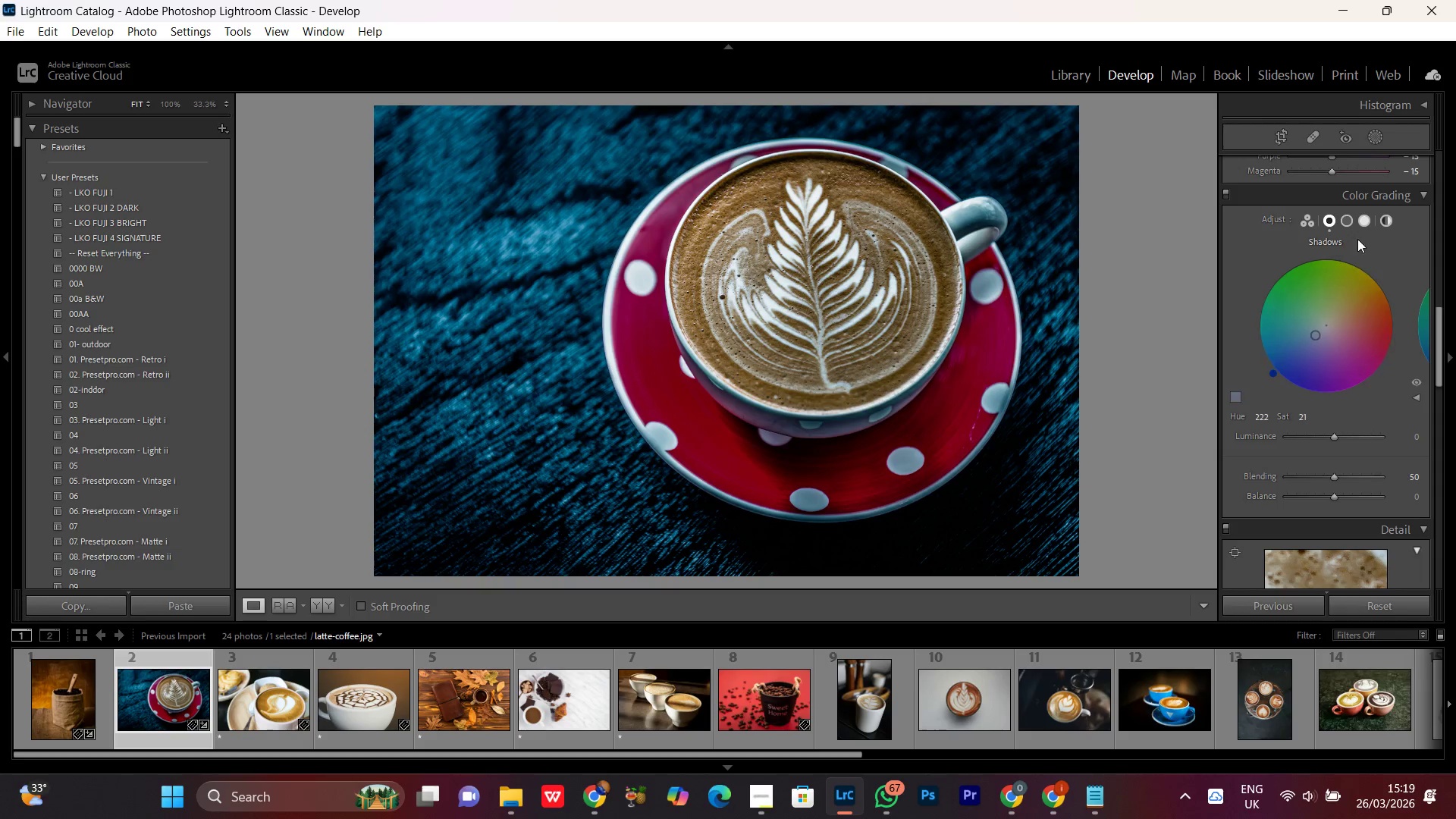 
left_click([1344, 222])
 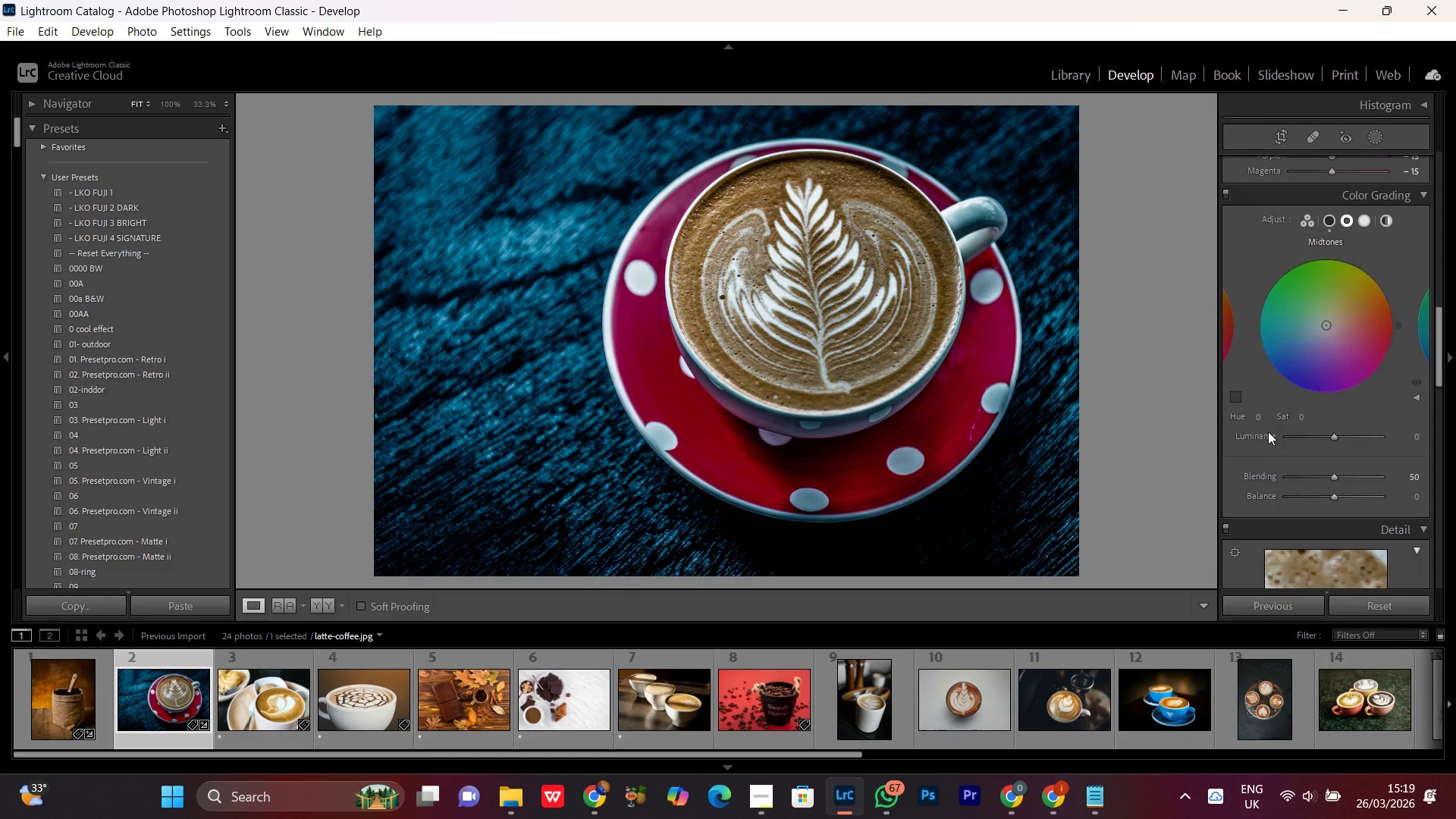 
left_click_drag(start_coordinate=[1258, 418], to_coordinate=[1288, 431])
 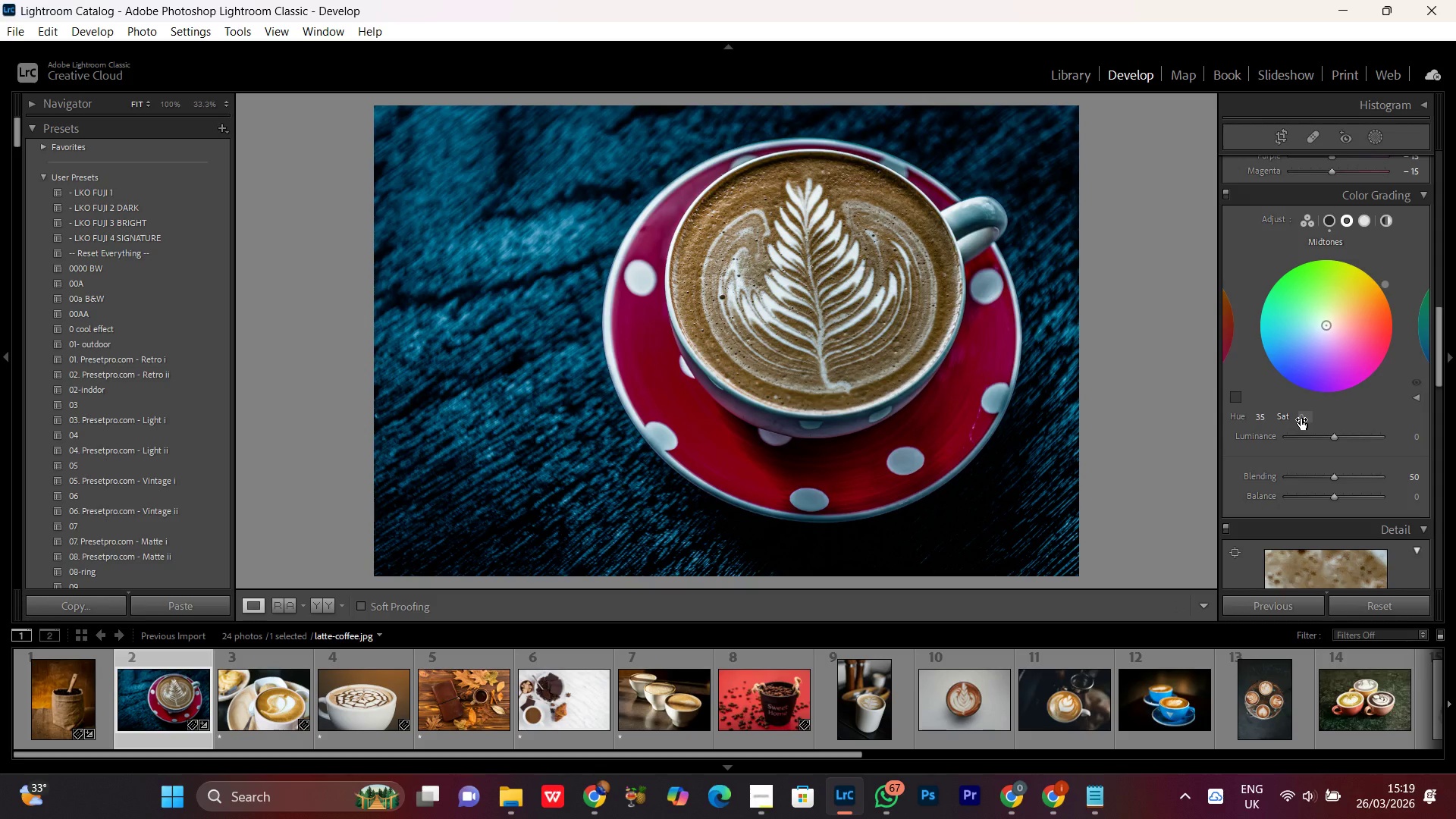 
left_click_drag(start_coordinate=[1301, 419], to_coordinate=[1316, 426])
 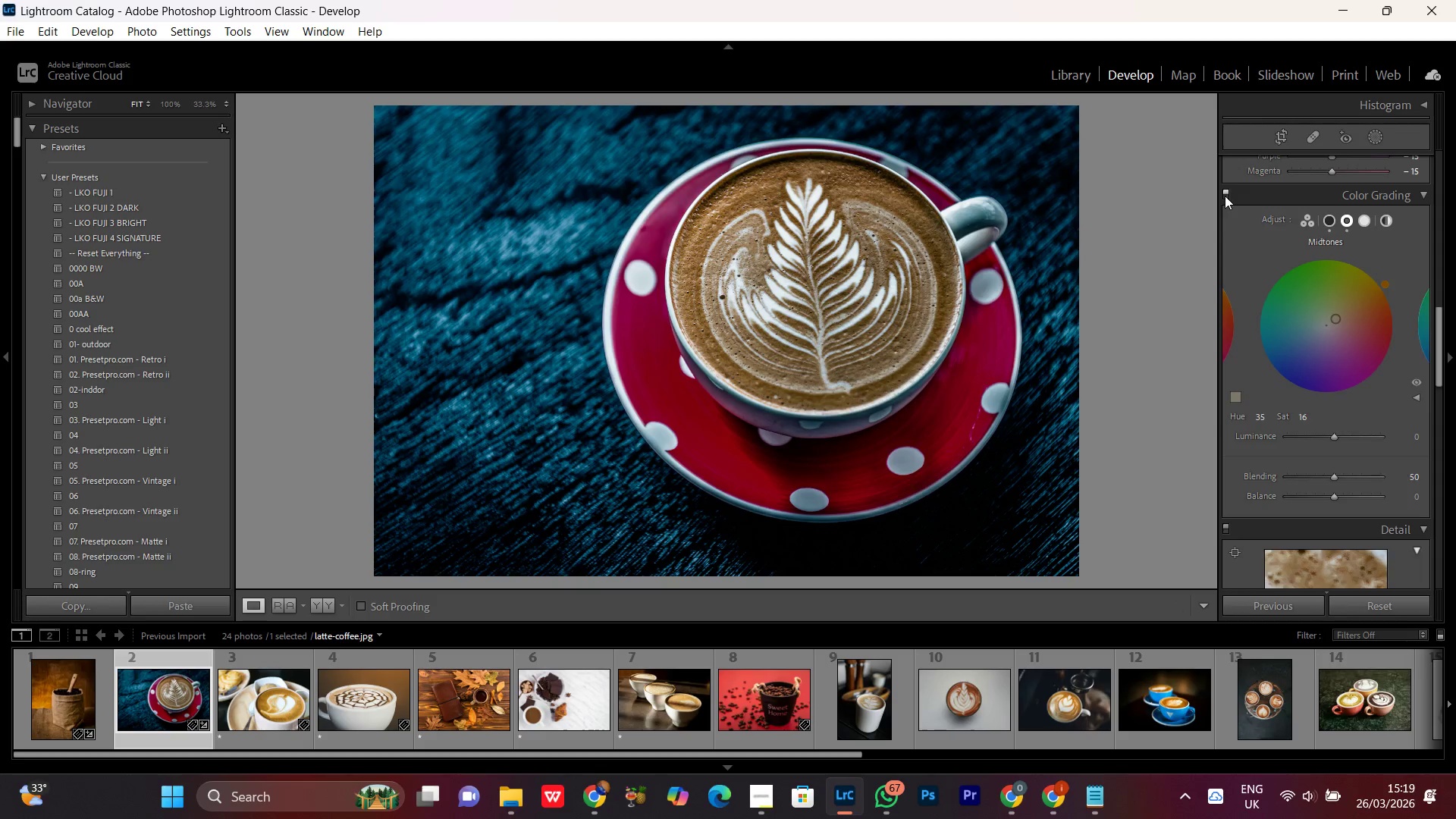 
double_click([1225, 196])
 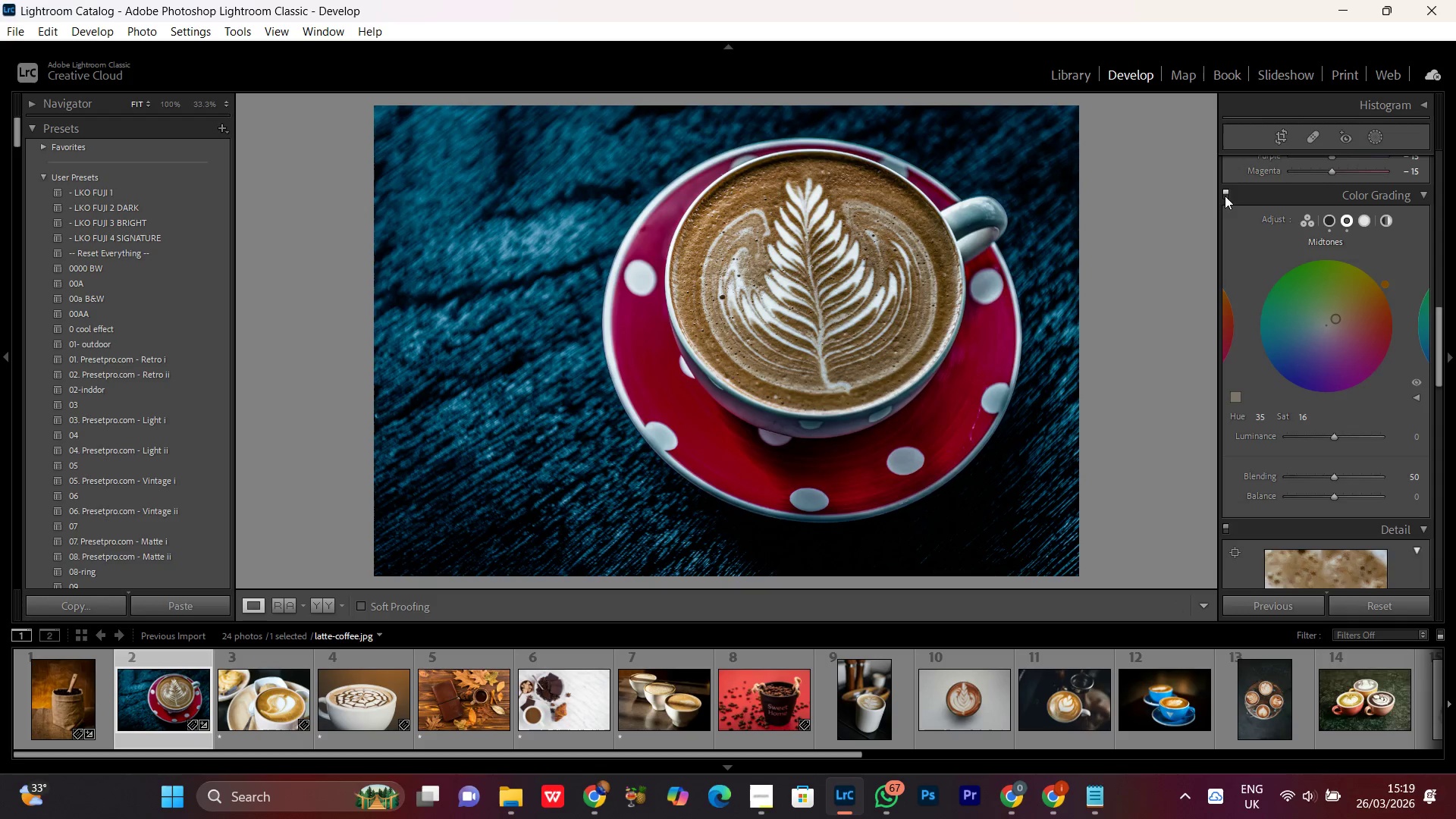 
left_click([1225, 196])
 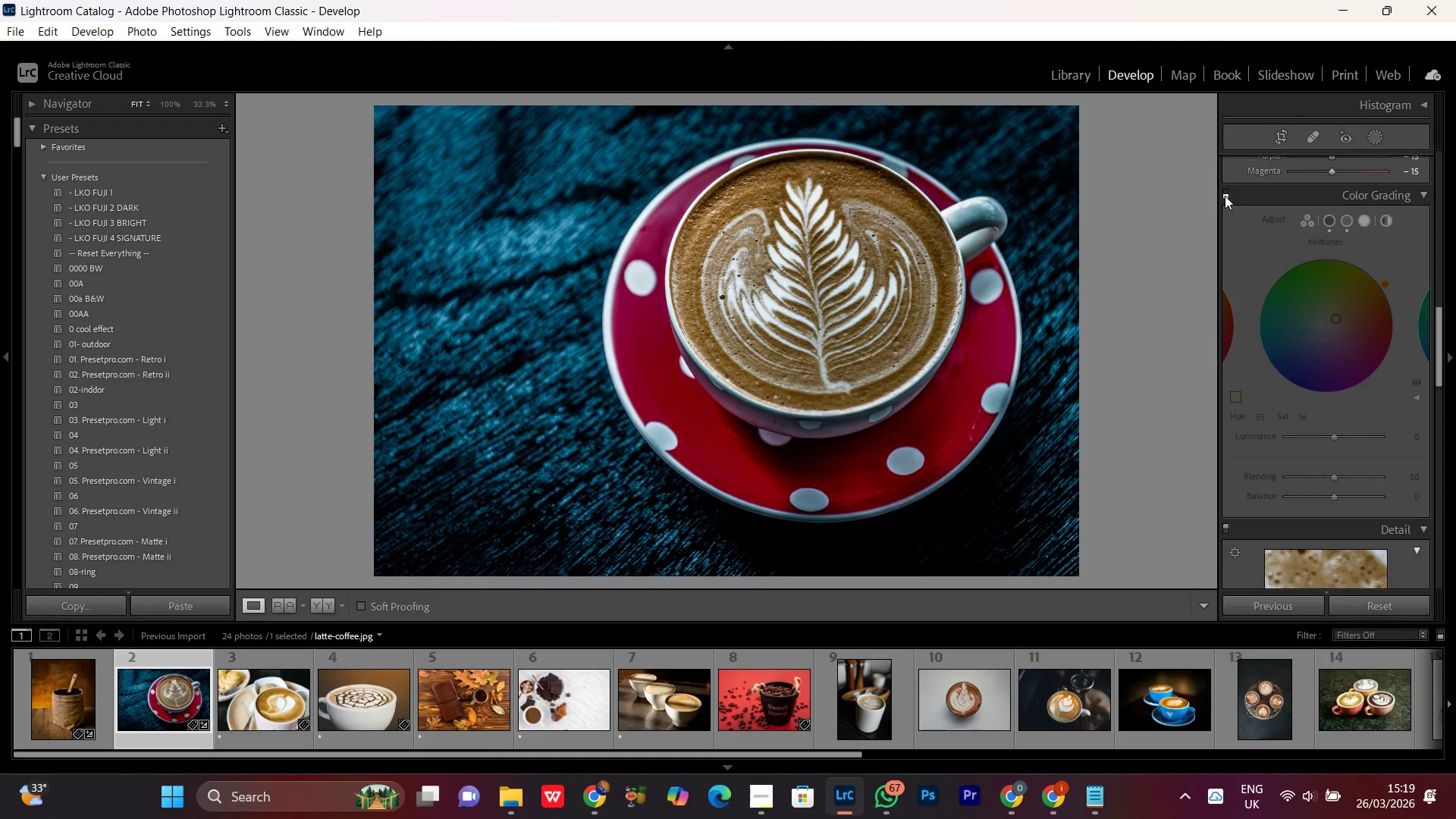 
left_click([1225, 196])
 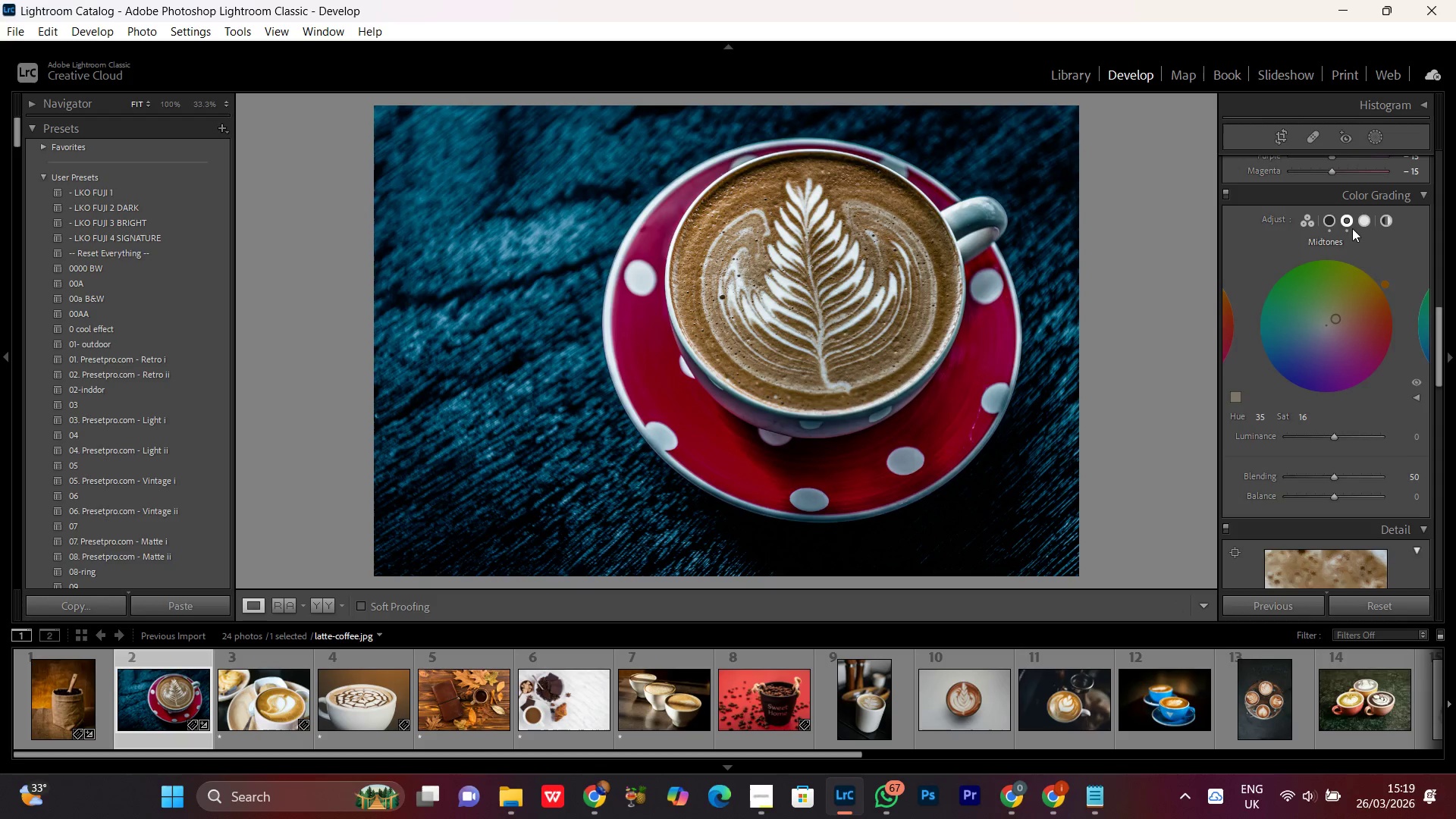 
left_click([1363, 225])
 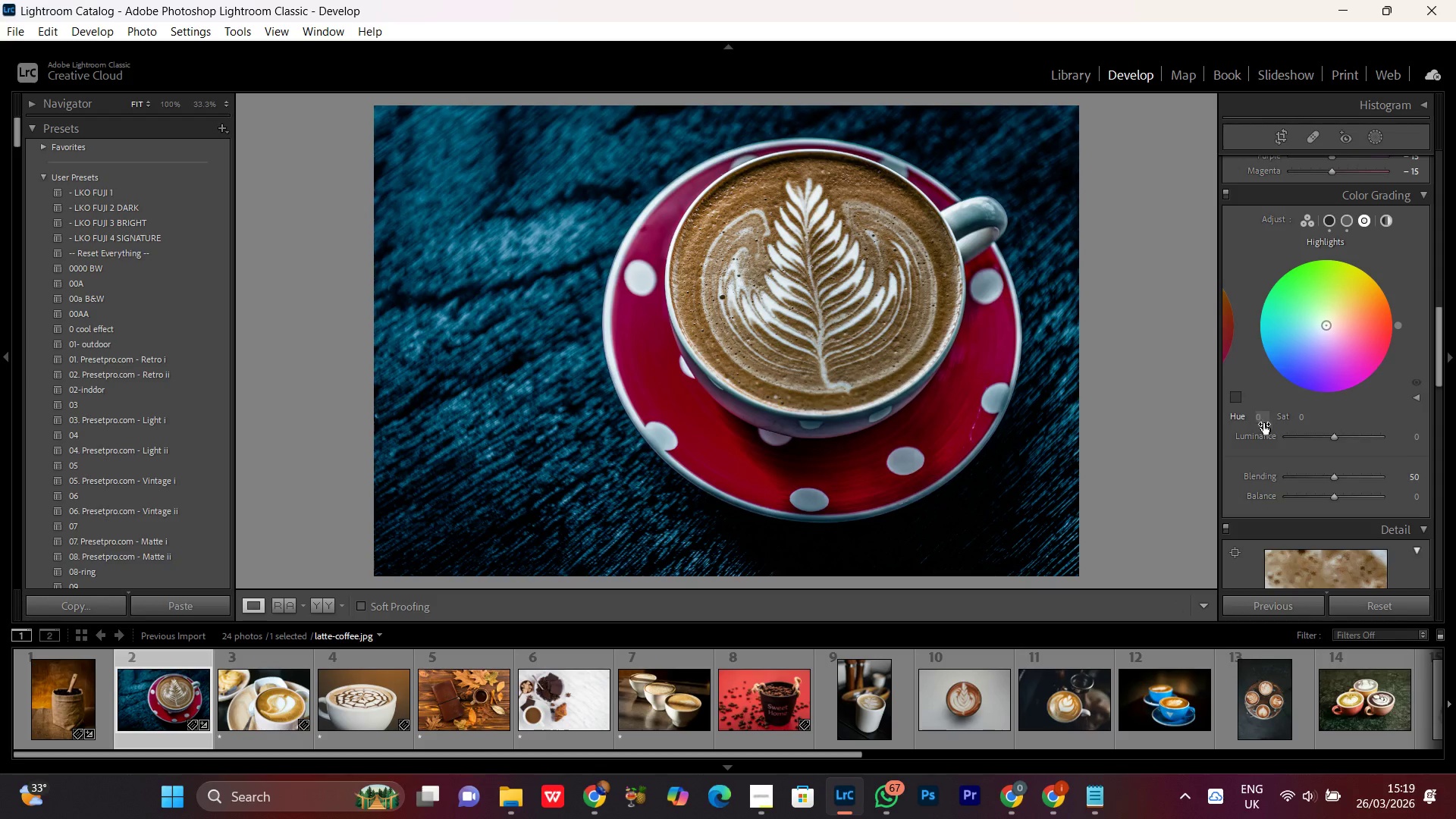 
left_click_drag(start_coordinate=[1262, 419], to_coordinate=[1296, 428])
 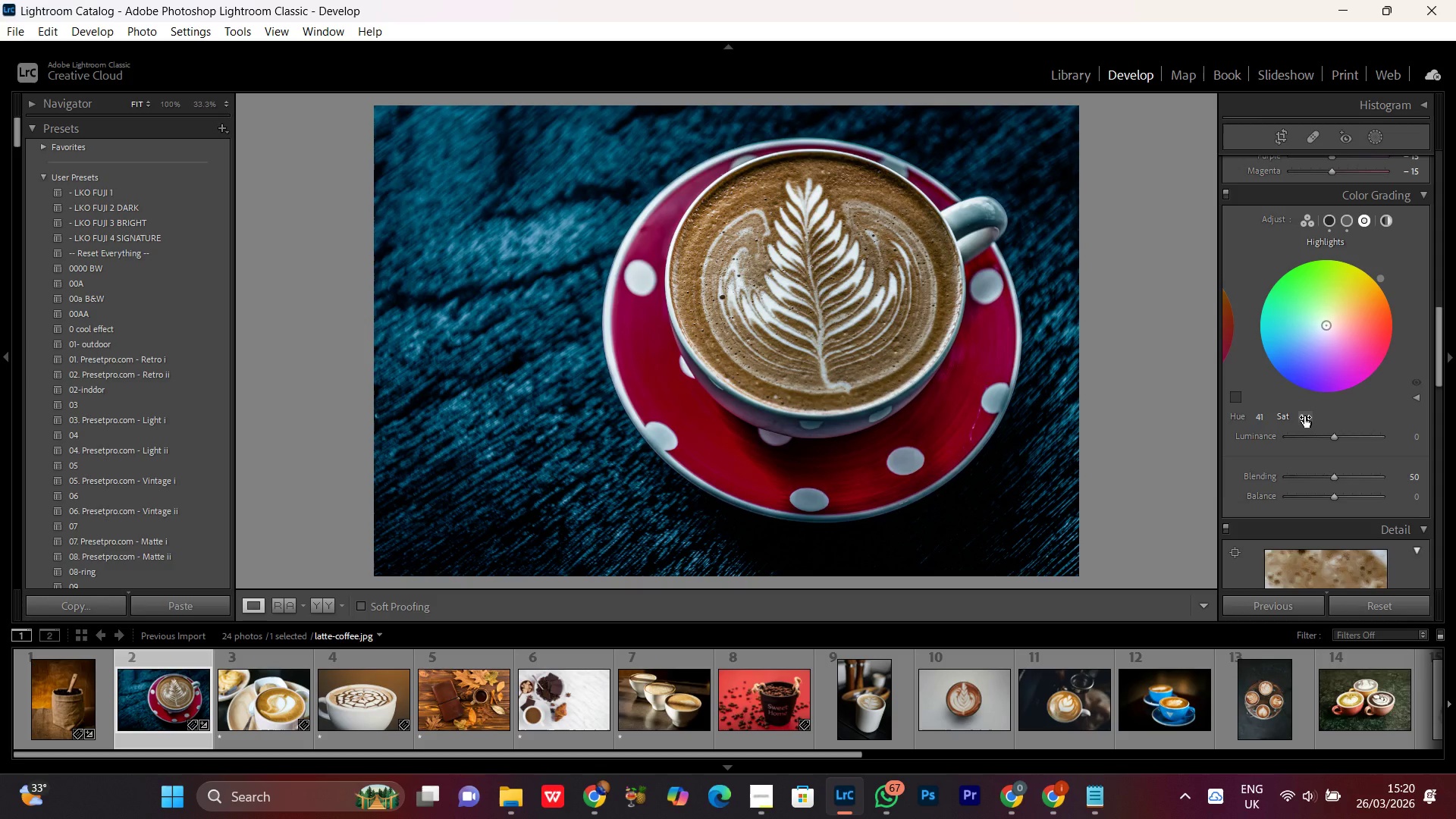 
left_click_drag(start_coordinate=[1304, 416], to_coordinate=[1329, 428])
 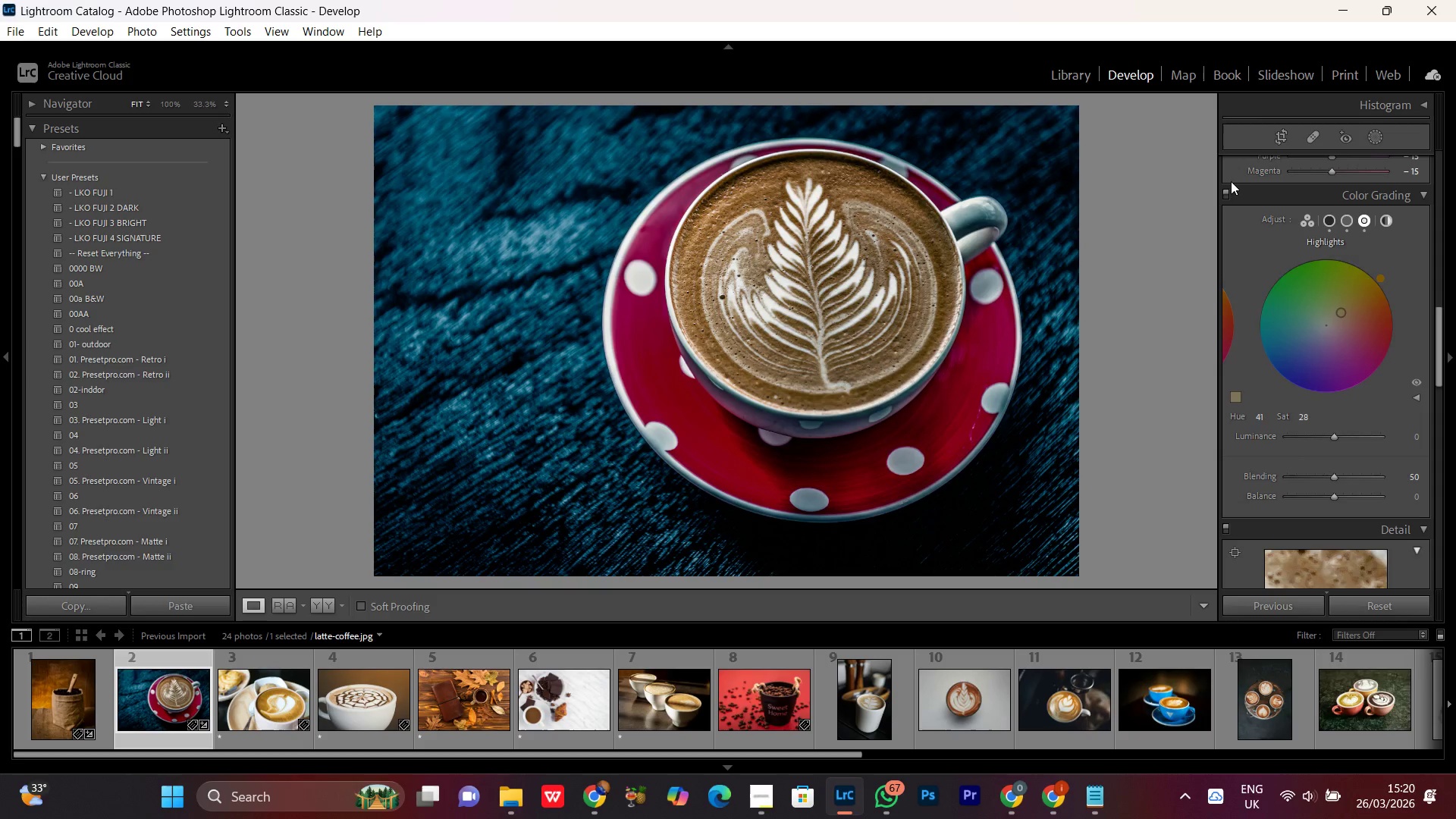 
left_click([1227, 191])
 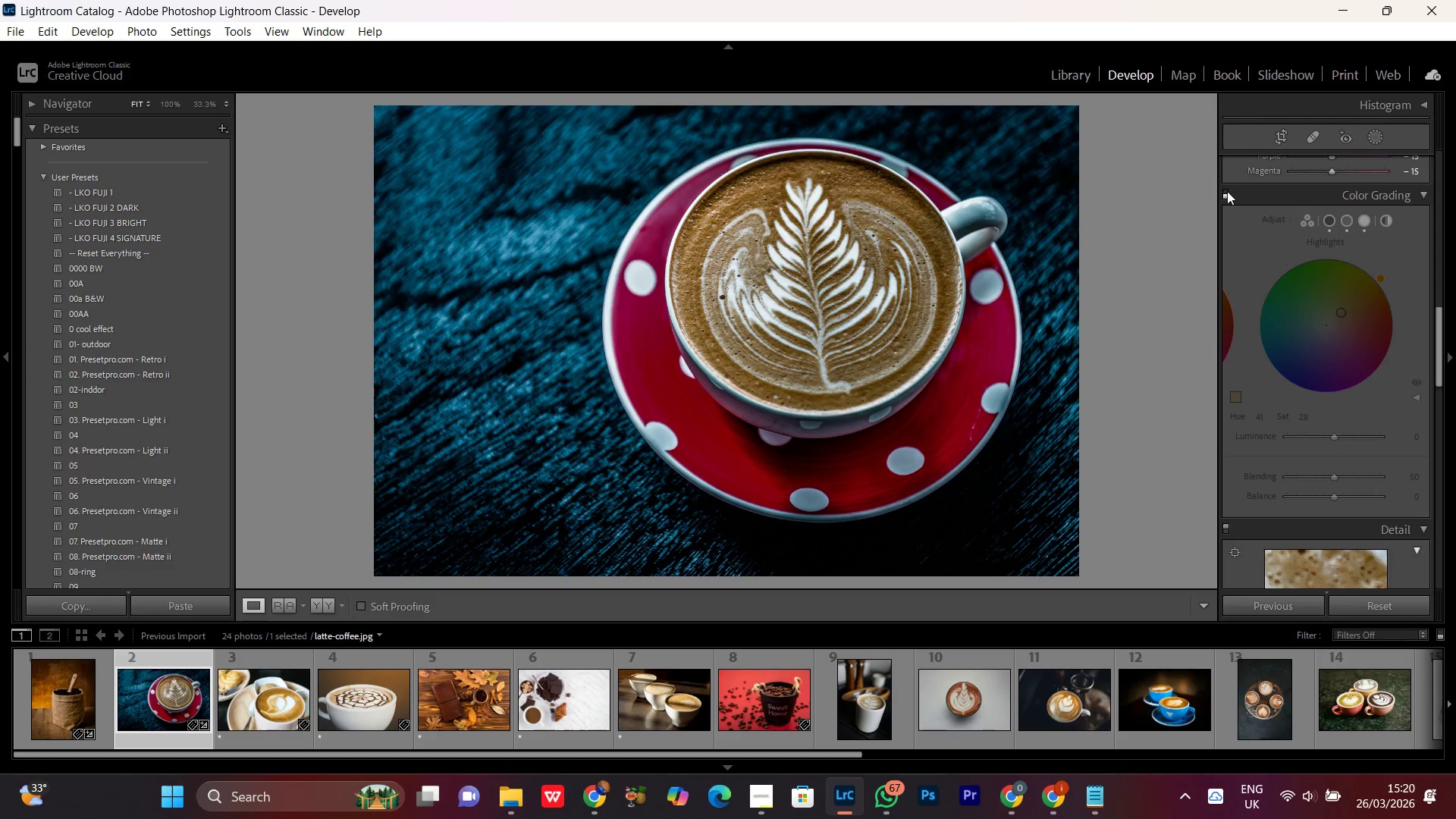 
left_click([1227, 191])
 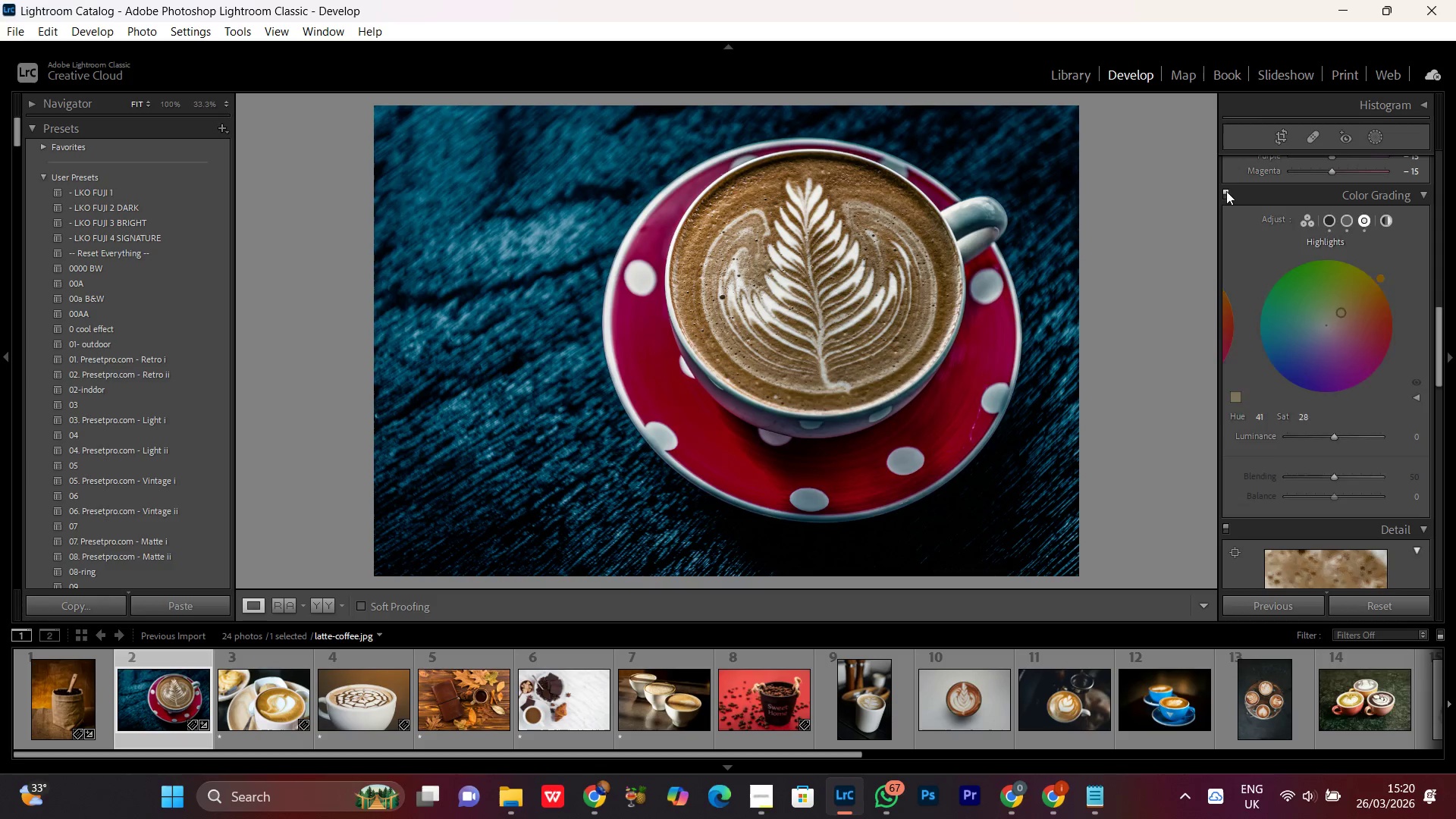 
double_click([1226, 191])
 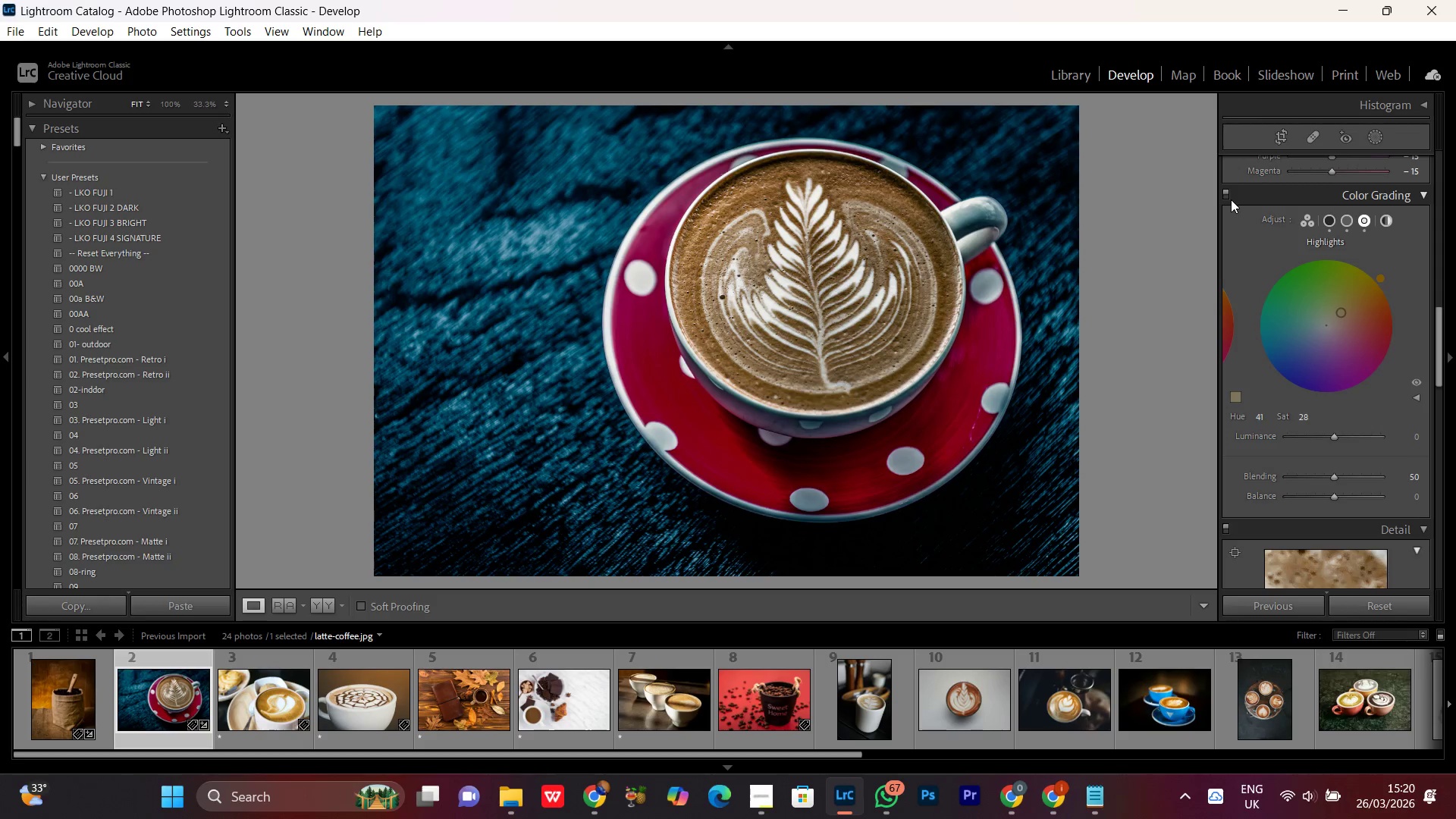 
double_click([1227, 196])
 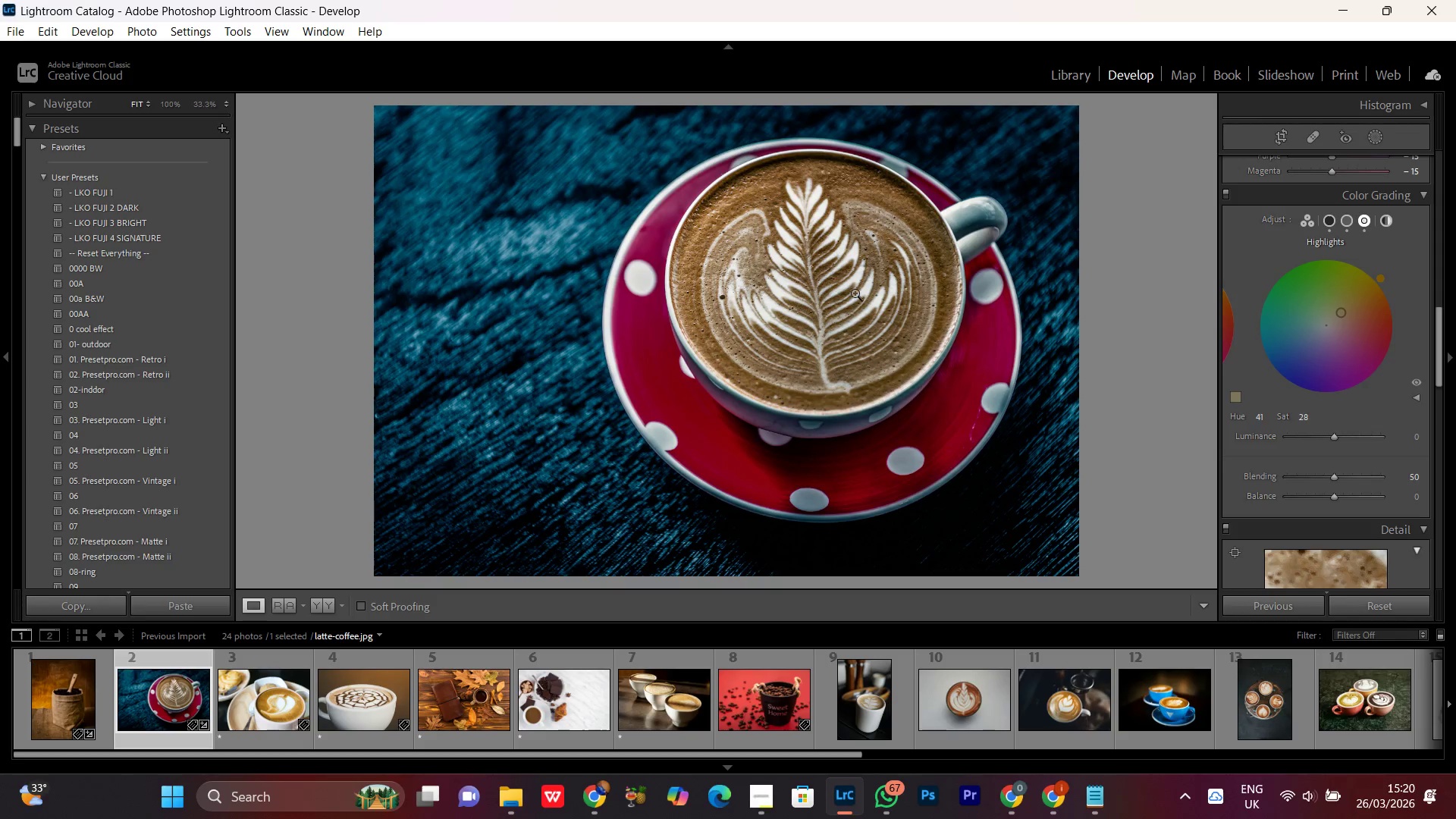 
double_click([854, 292])
 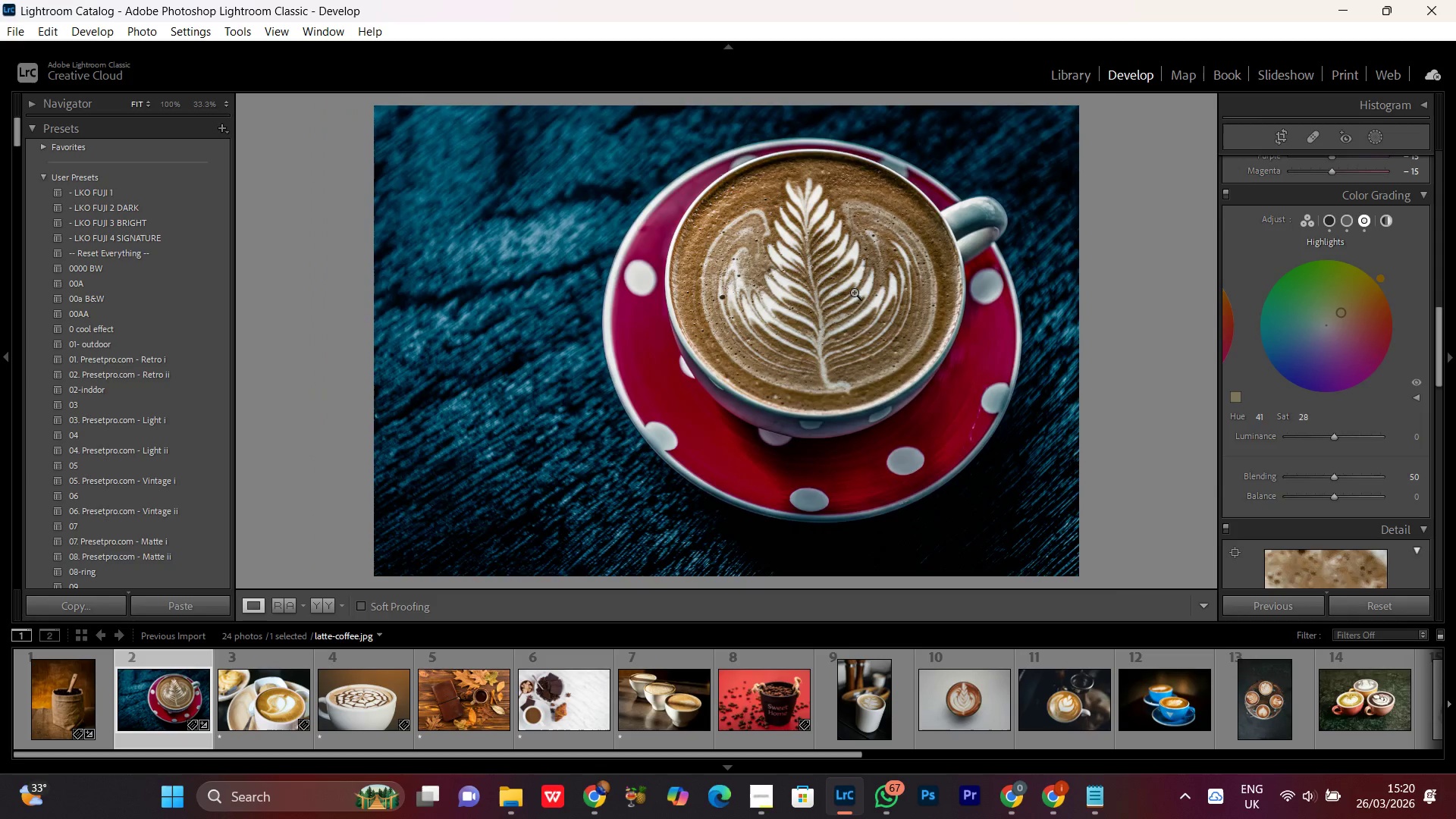 
triple_click([854, 292])
 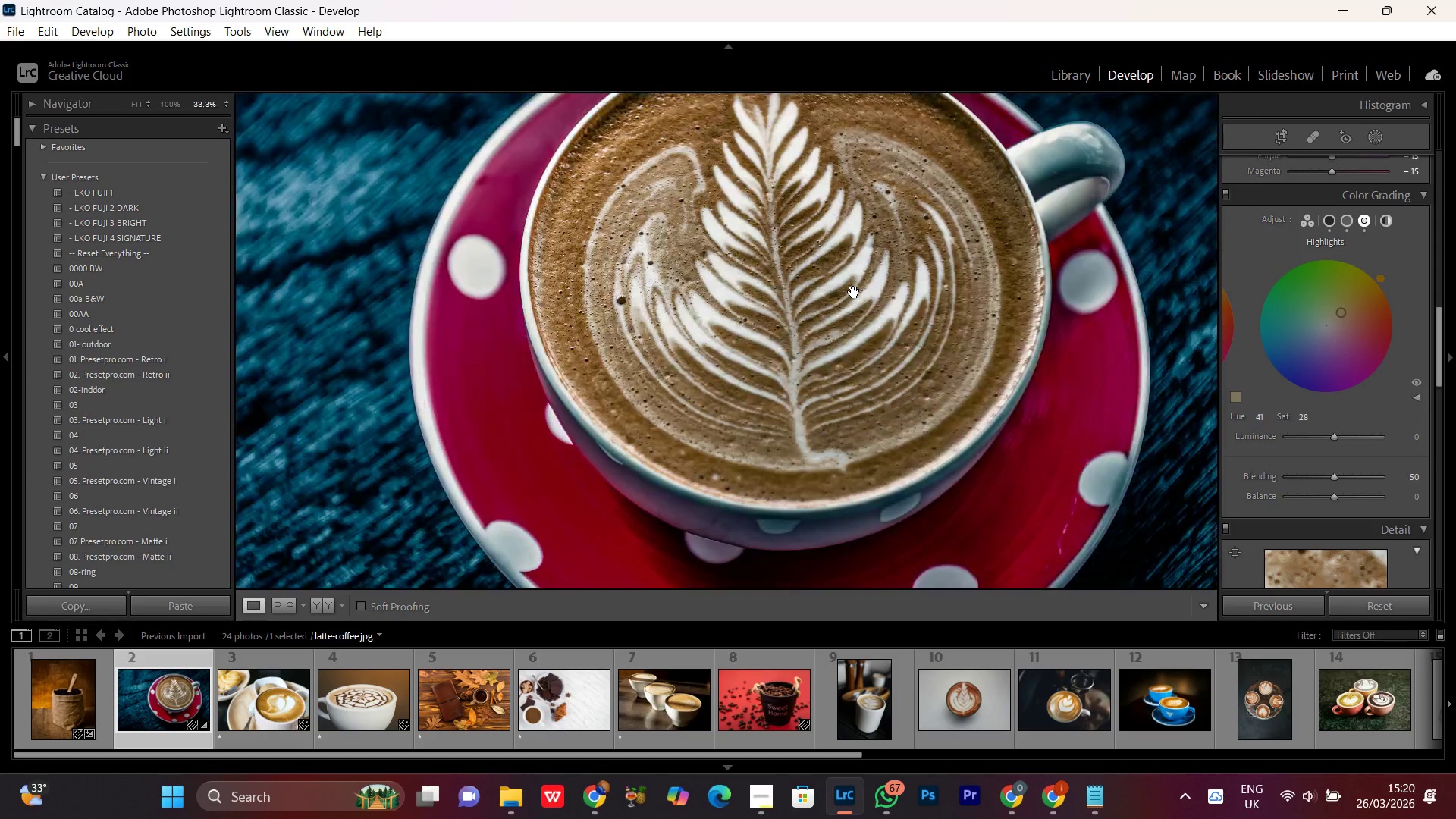 
triple_click([853, 292])
 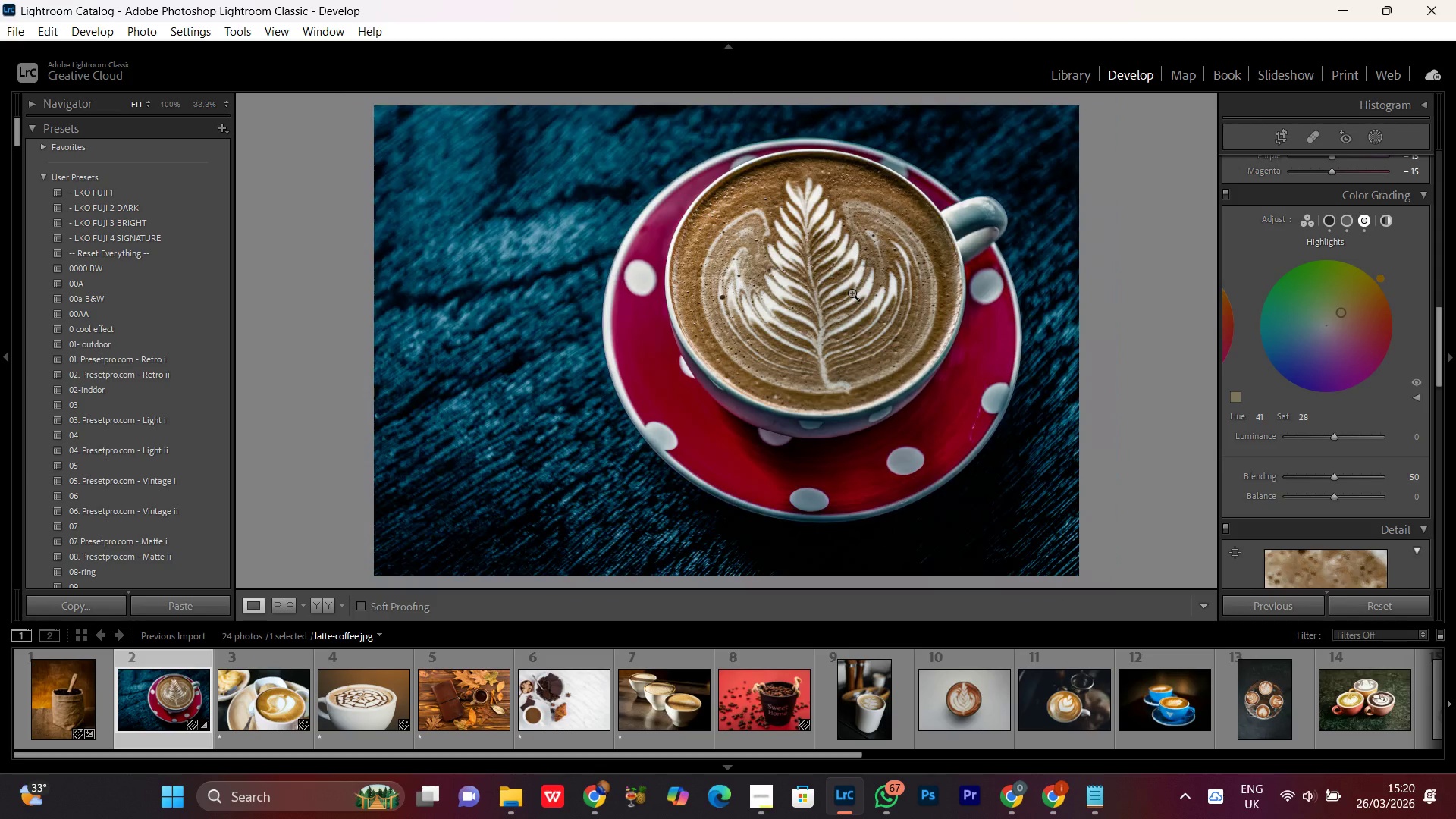 
triple_click([852, 293])
 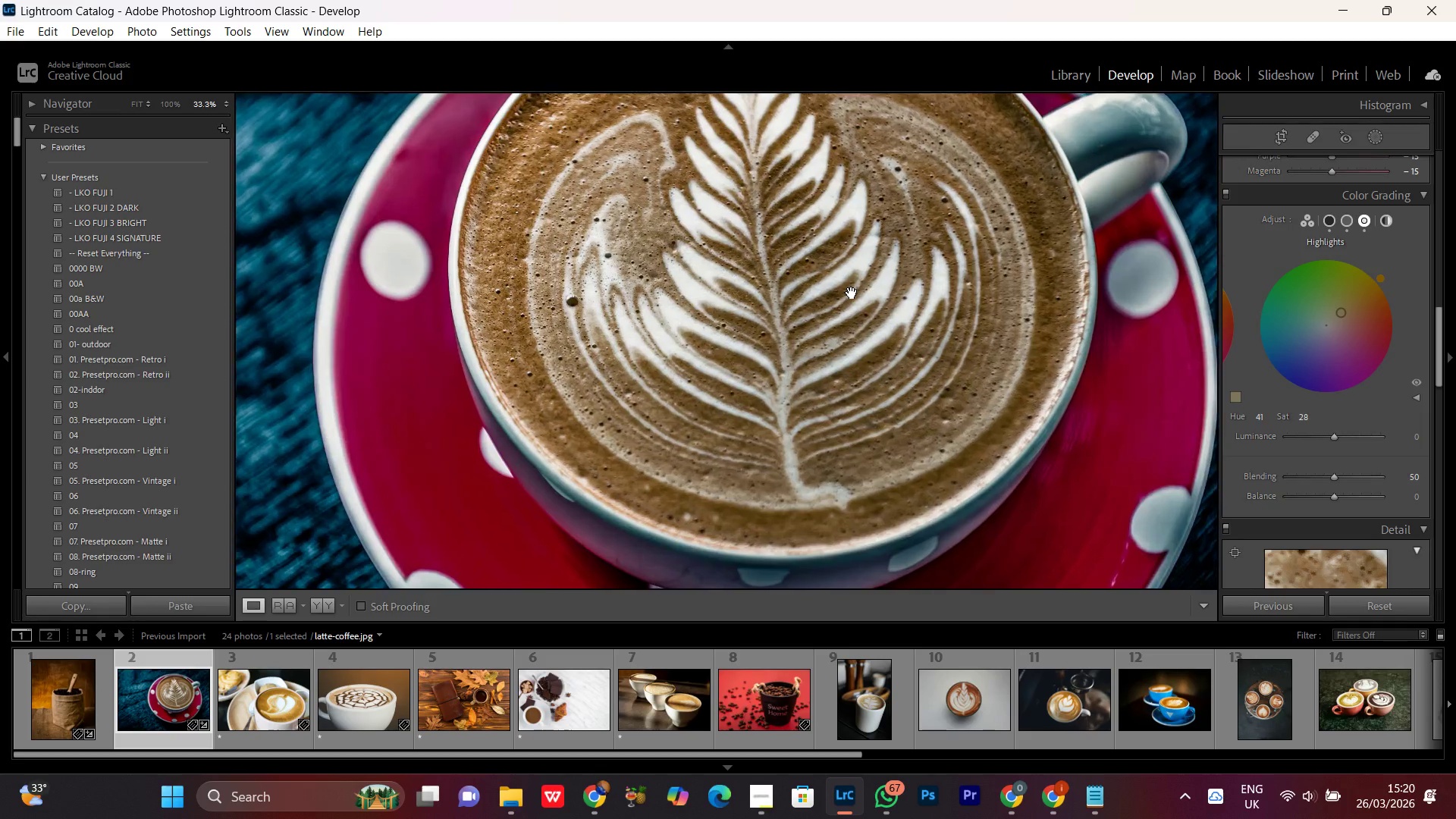 
triple_click([852, 293])
 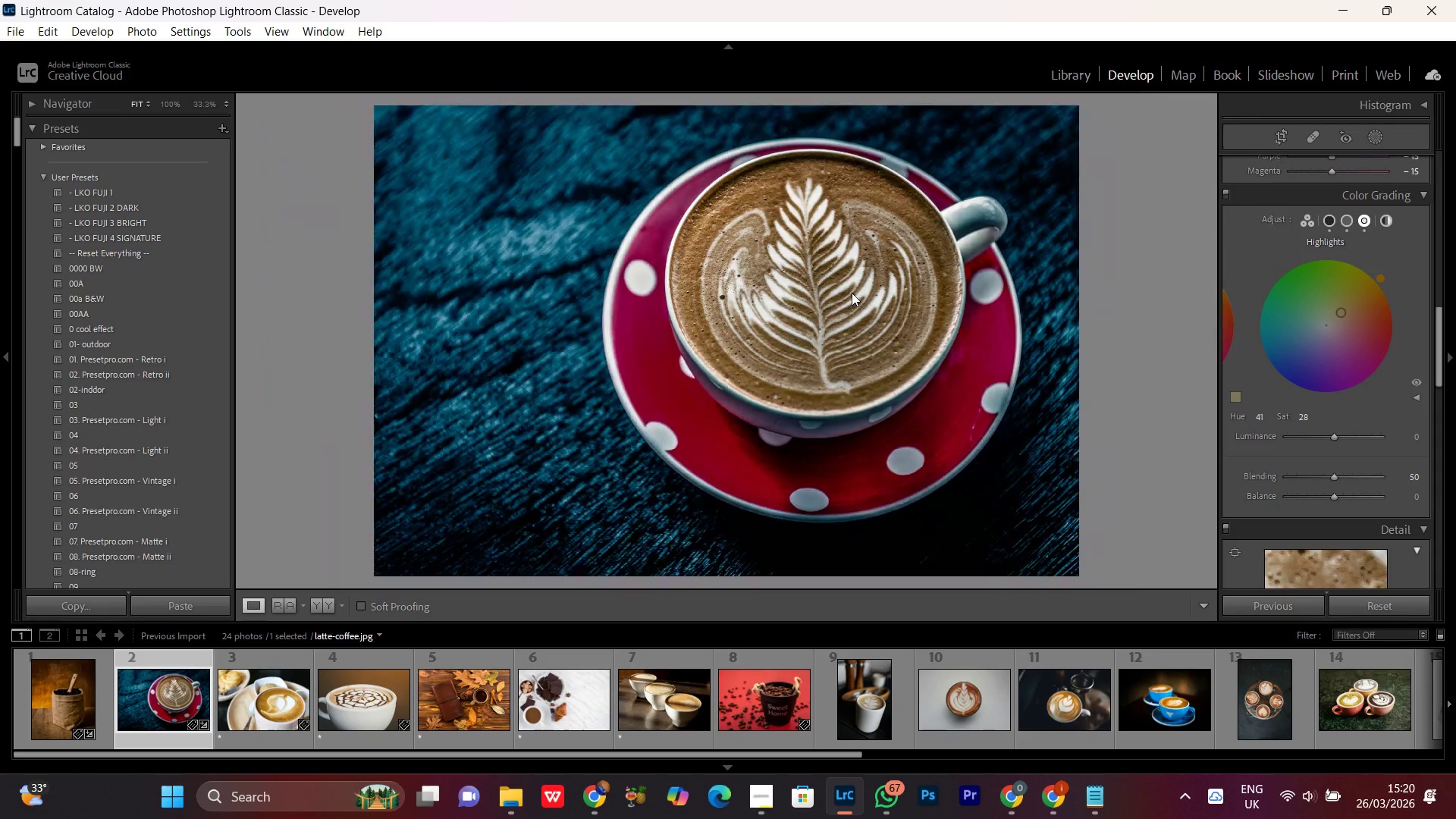 
triple_click([852, 293])
 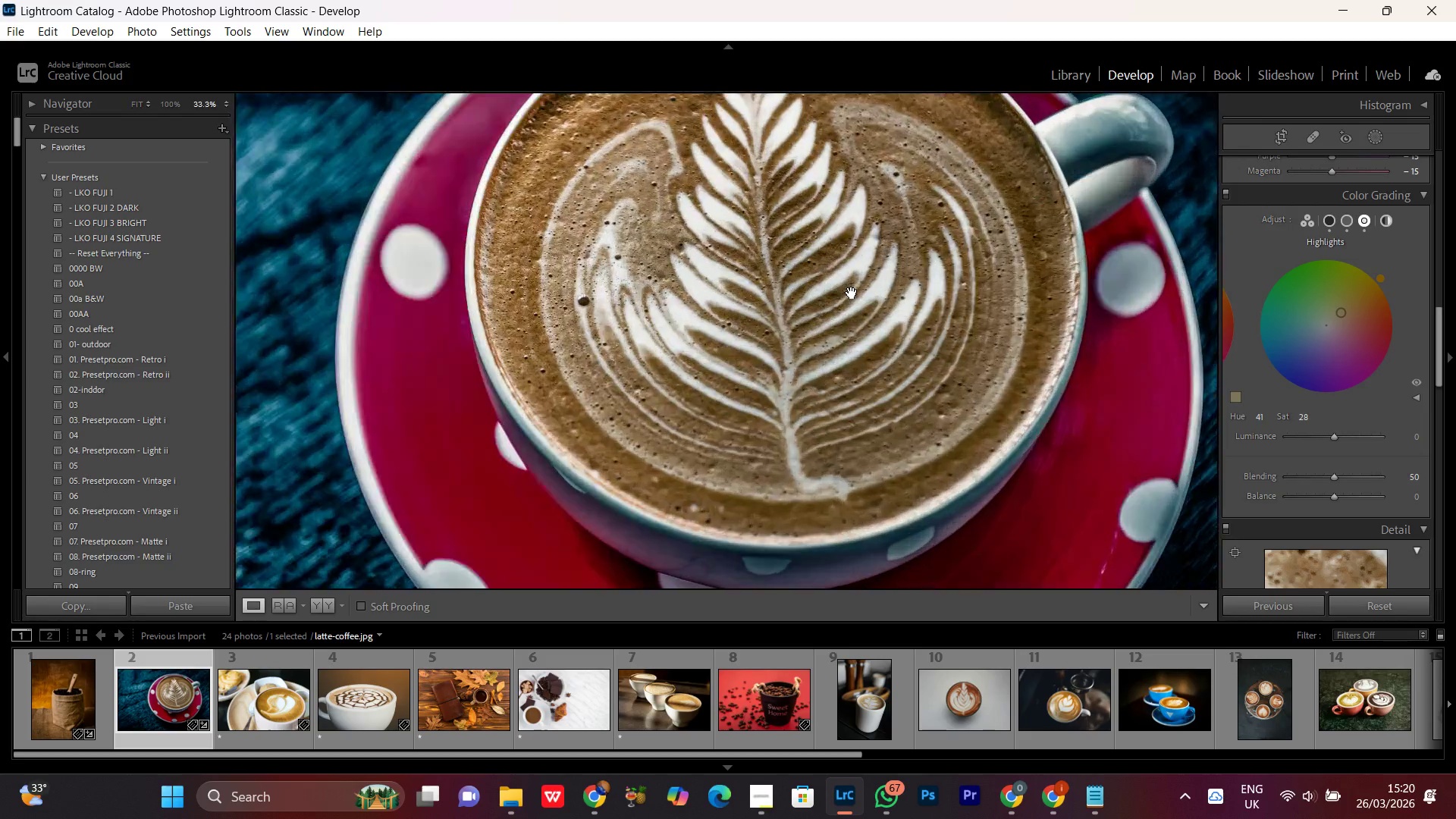 
triple_click([852, 293])
 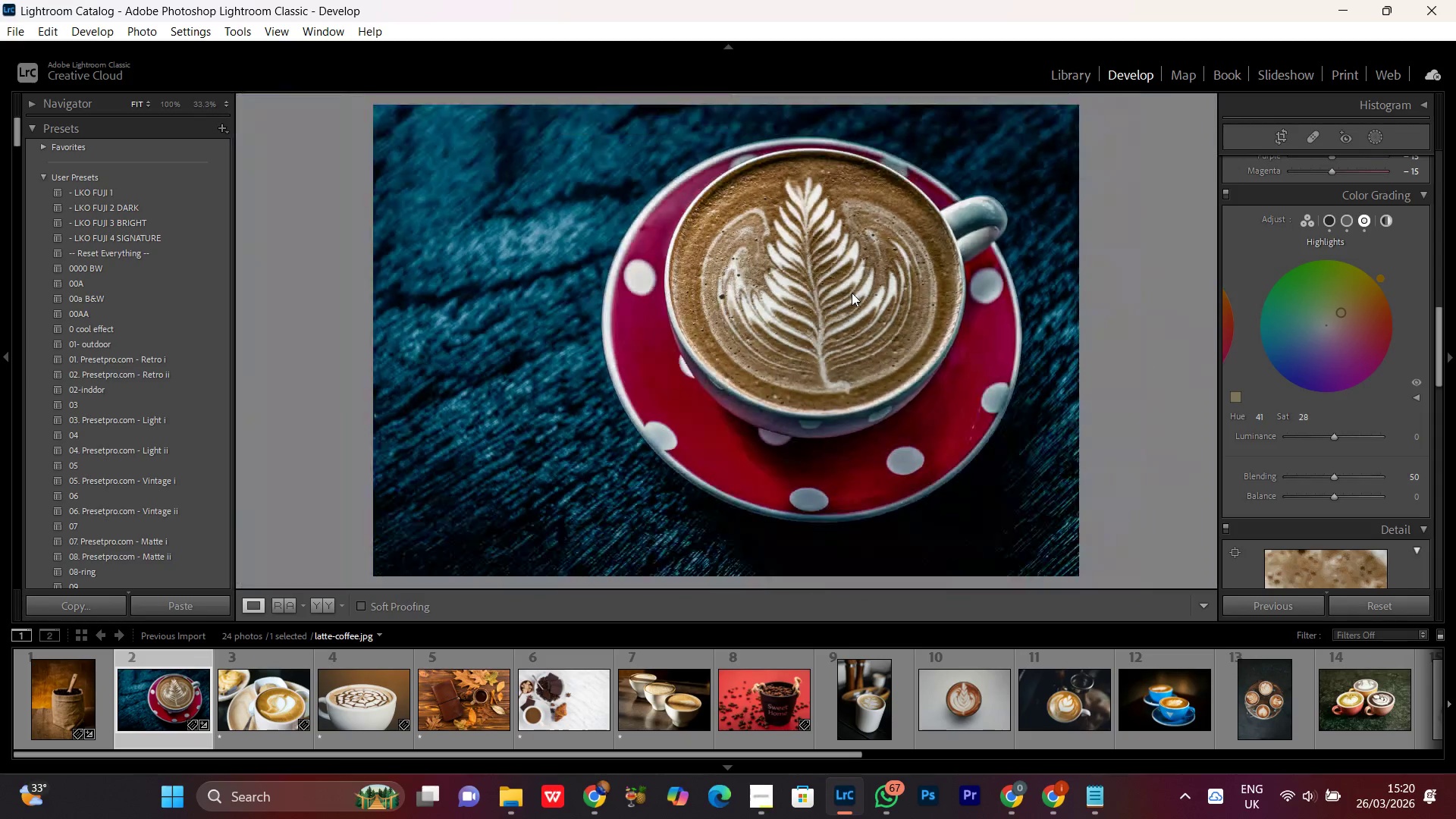 
triple_click([852, 293])
 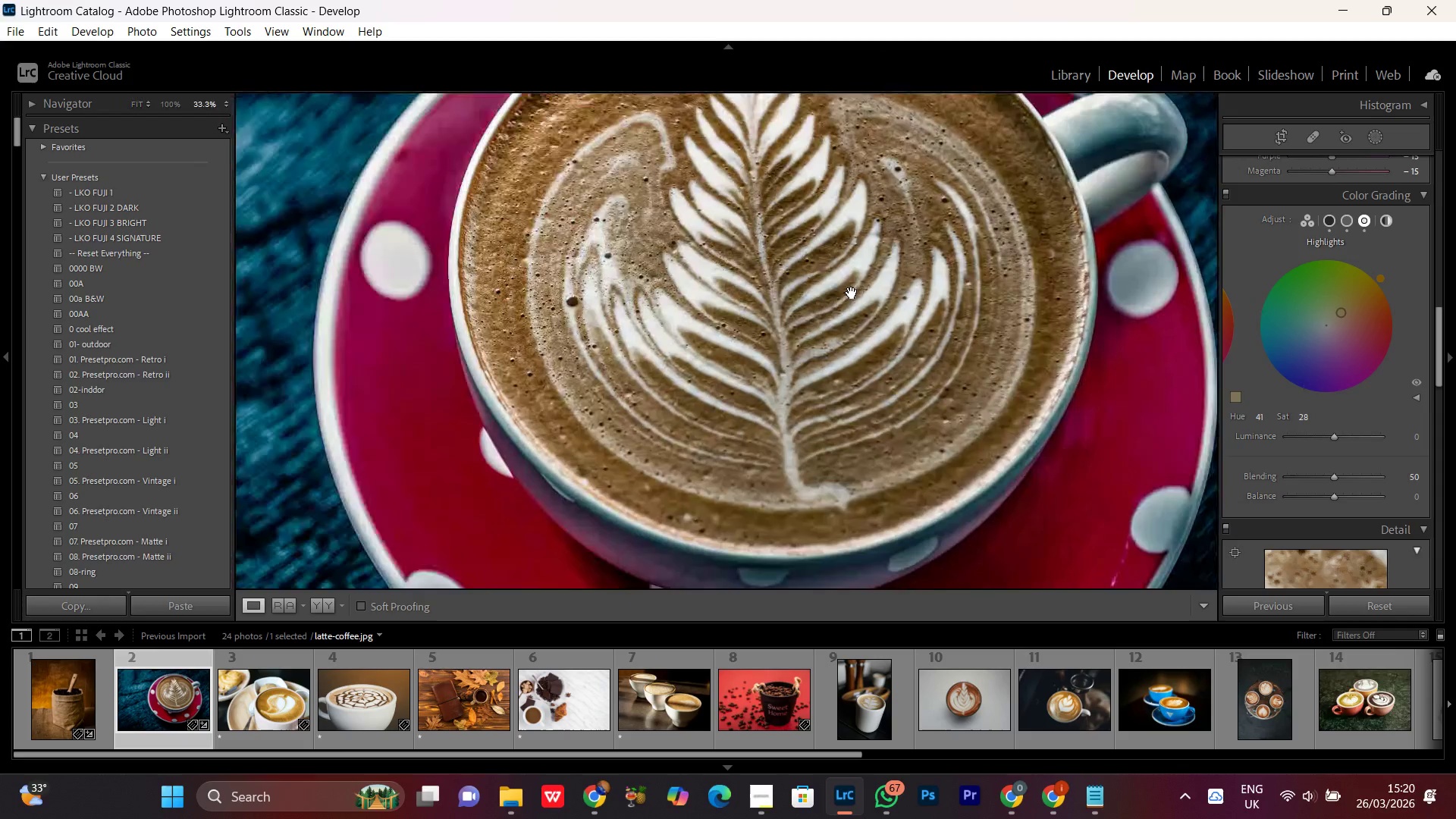 
triple_click([852, 293])
 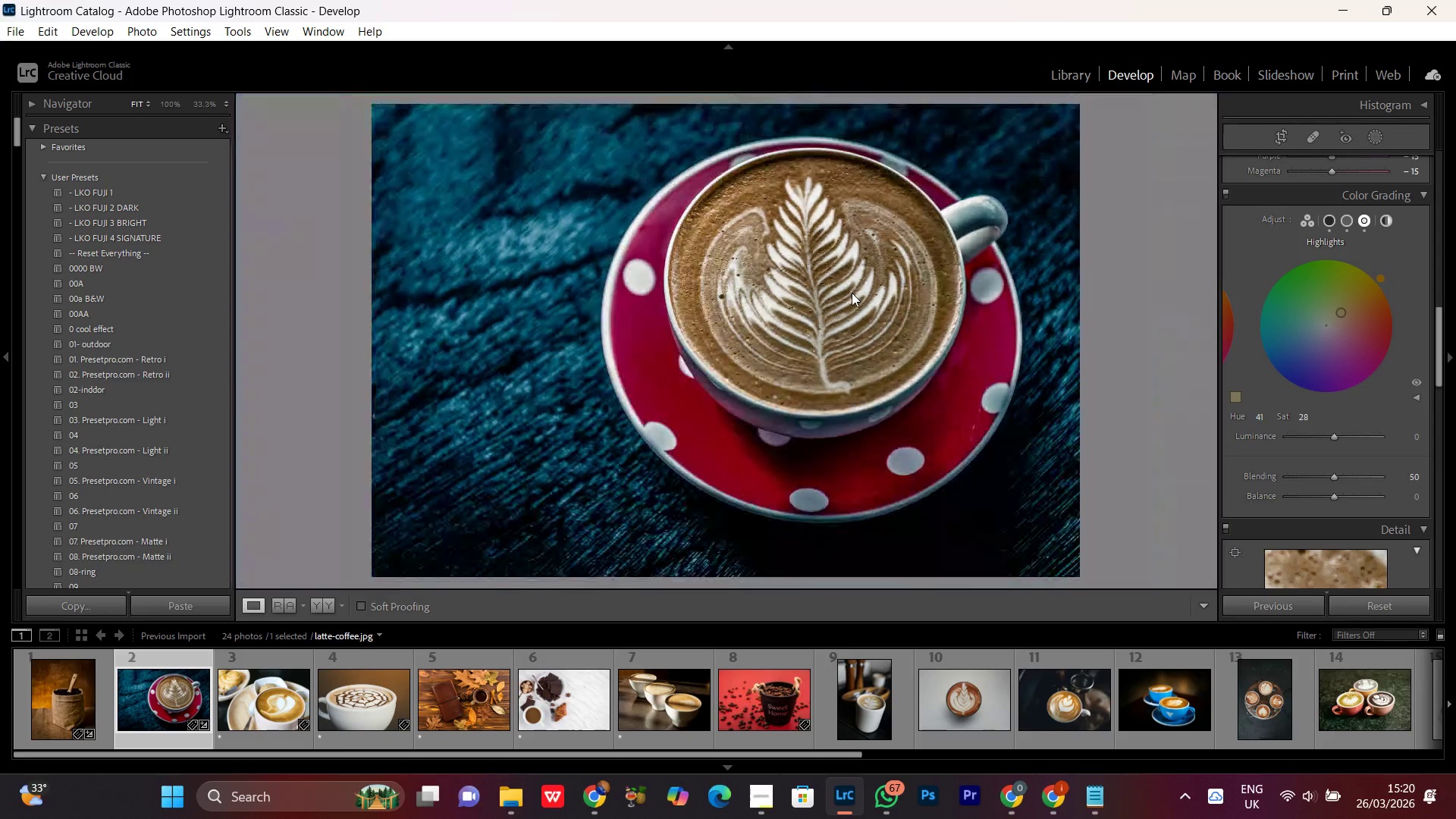 
triple_click([852, 293])
 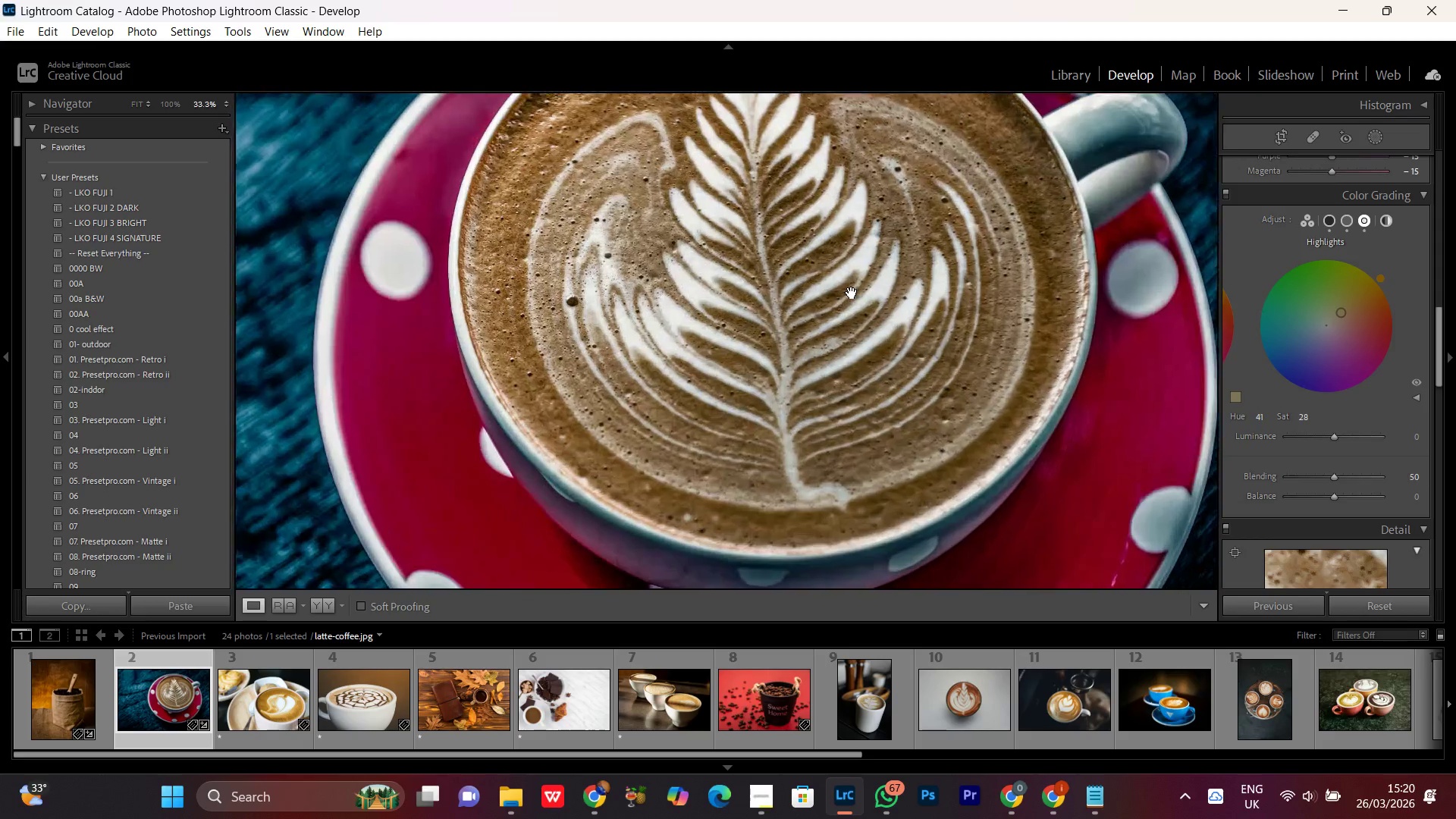 
triple_click([852, 293])
 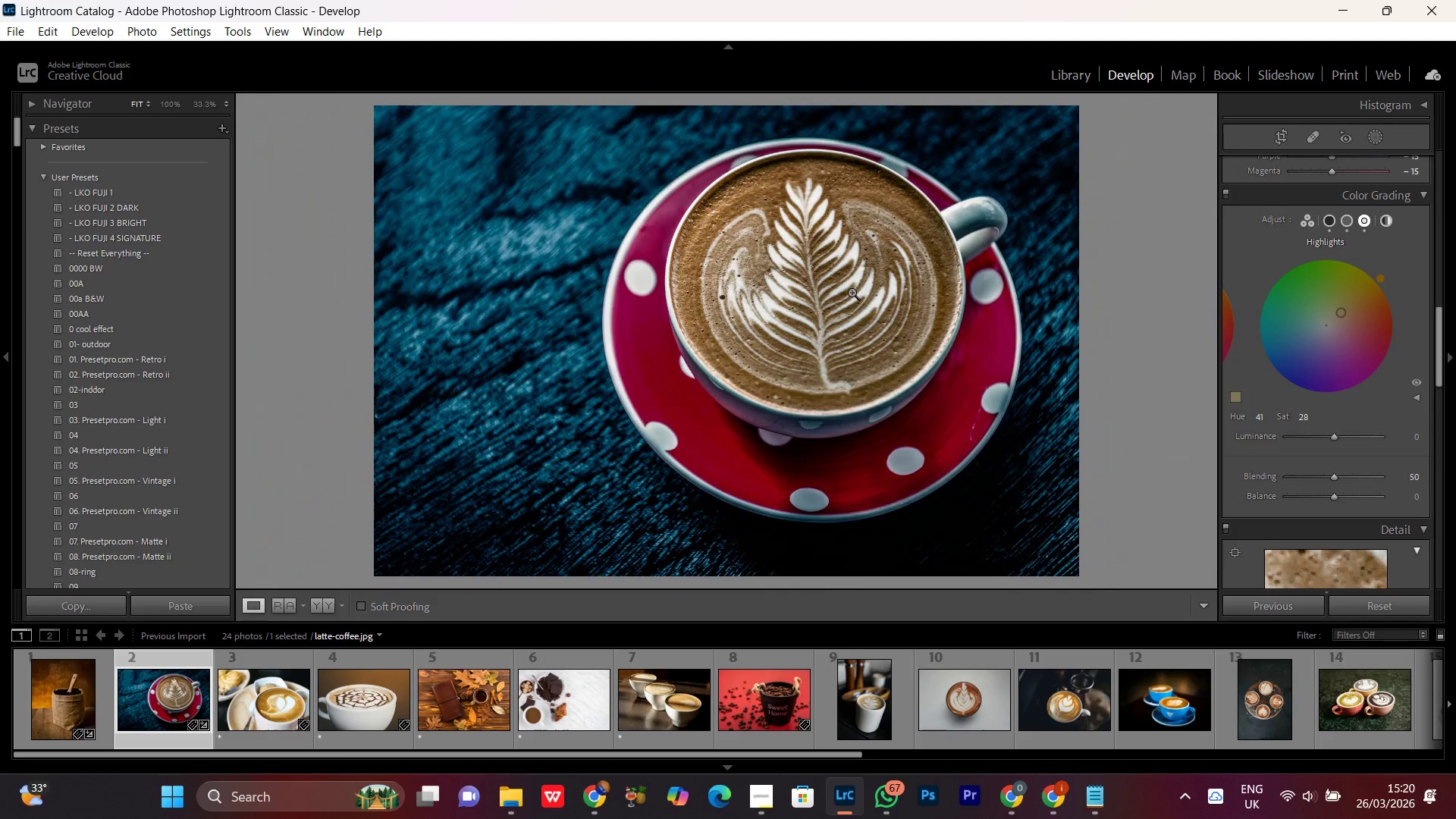 
wait(5.56)
 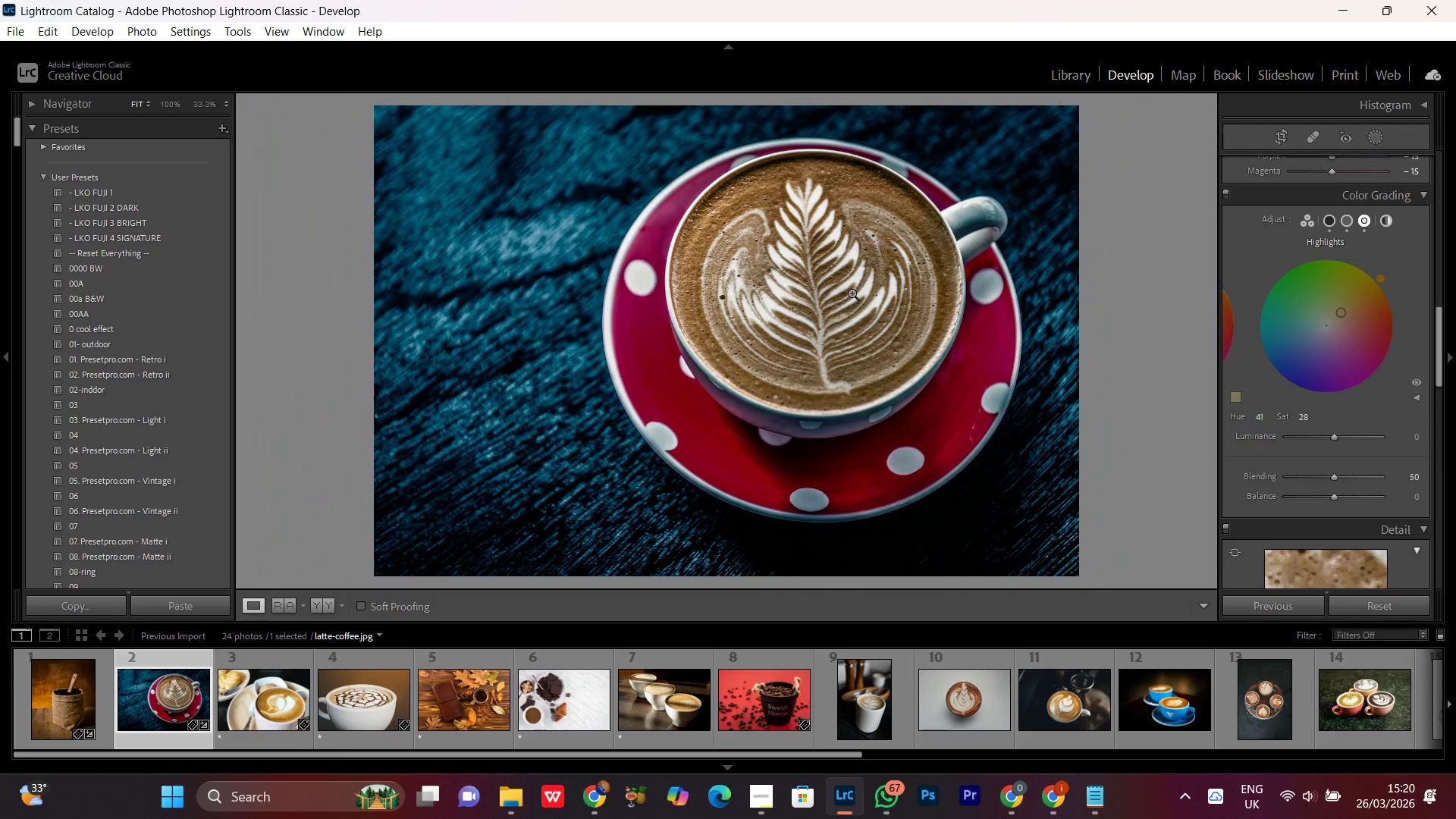 
left_click([805, 288])
 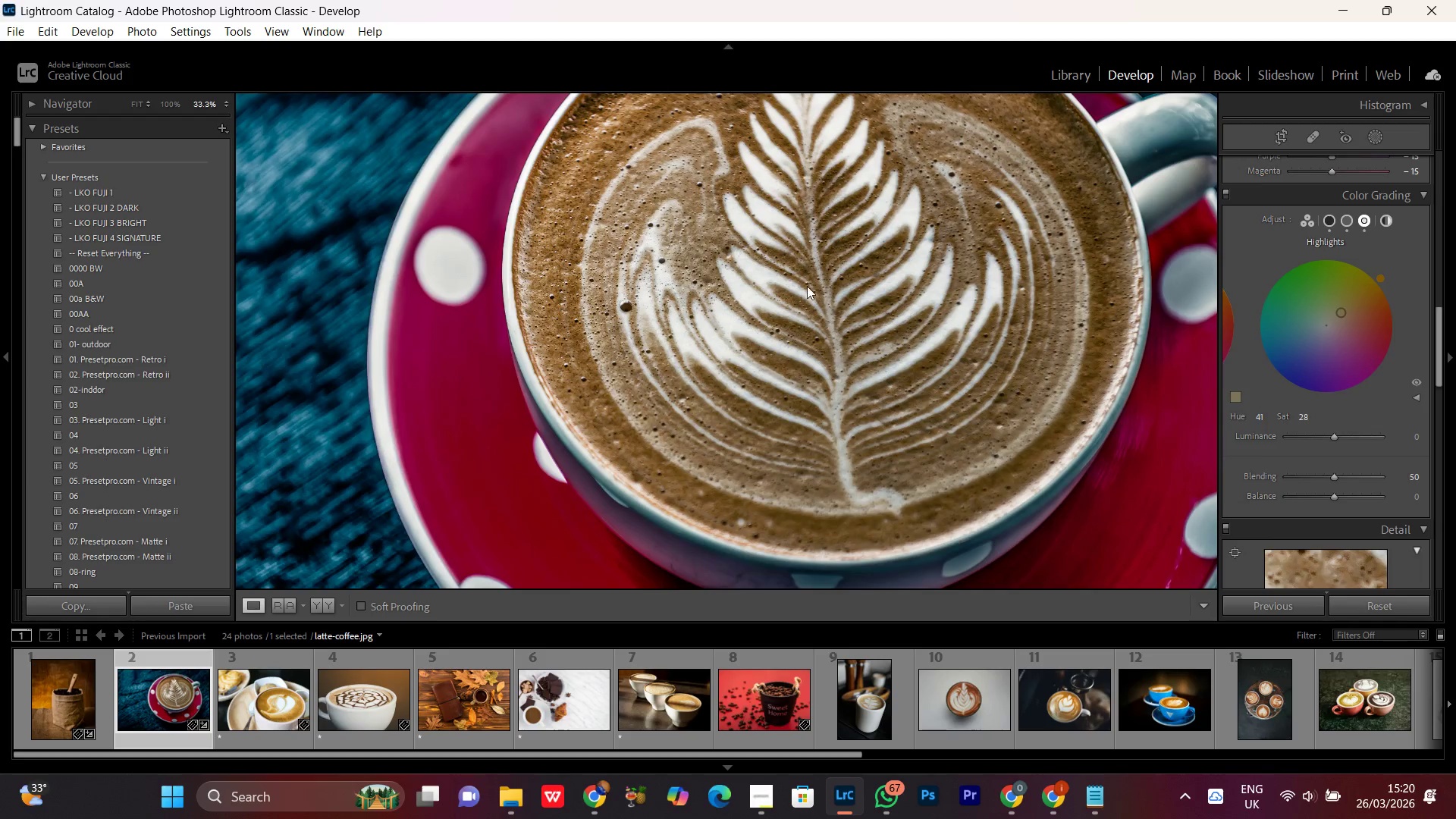 
double_click([807, 287])
 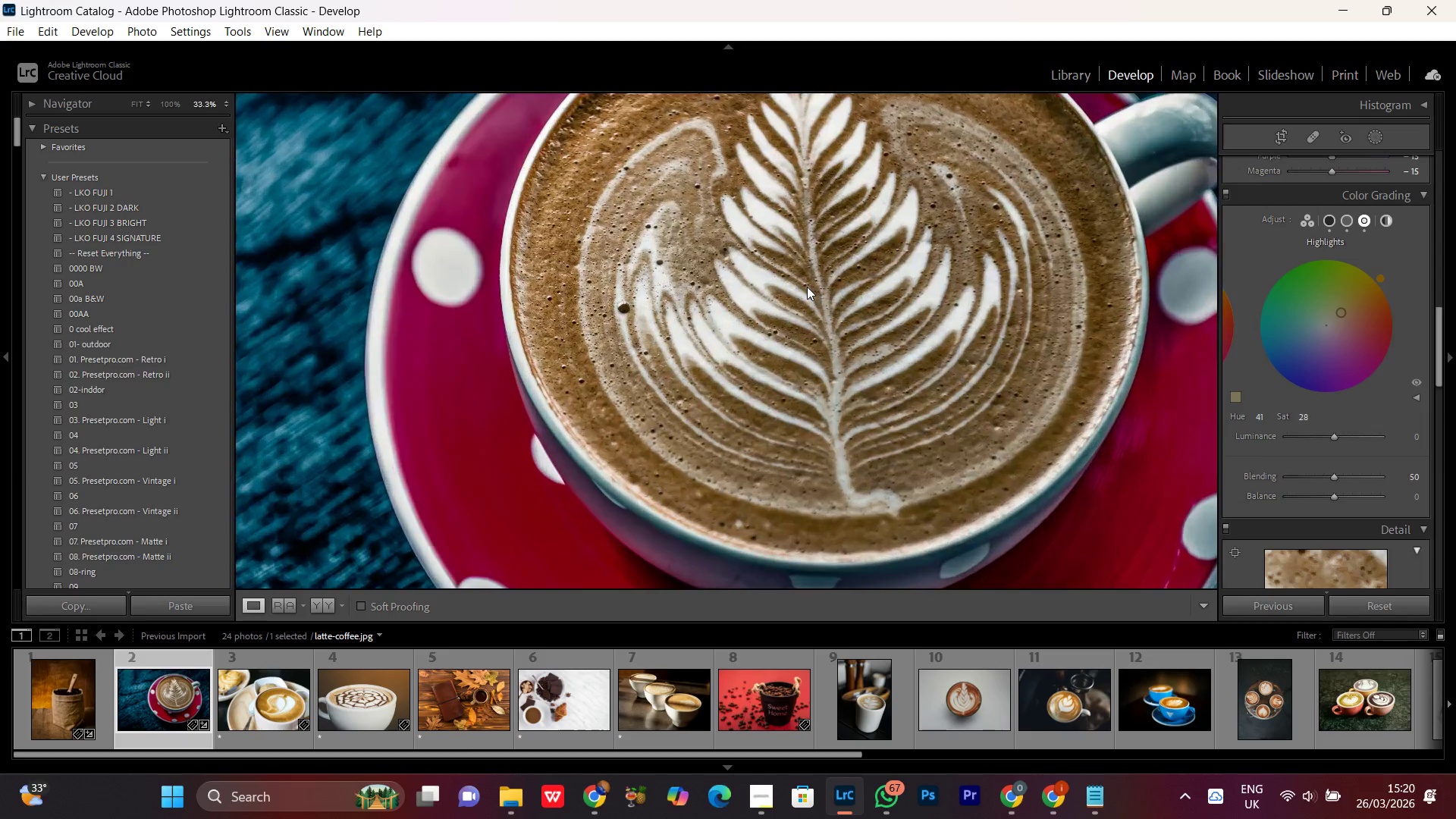 
triple_click([806, 287])
 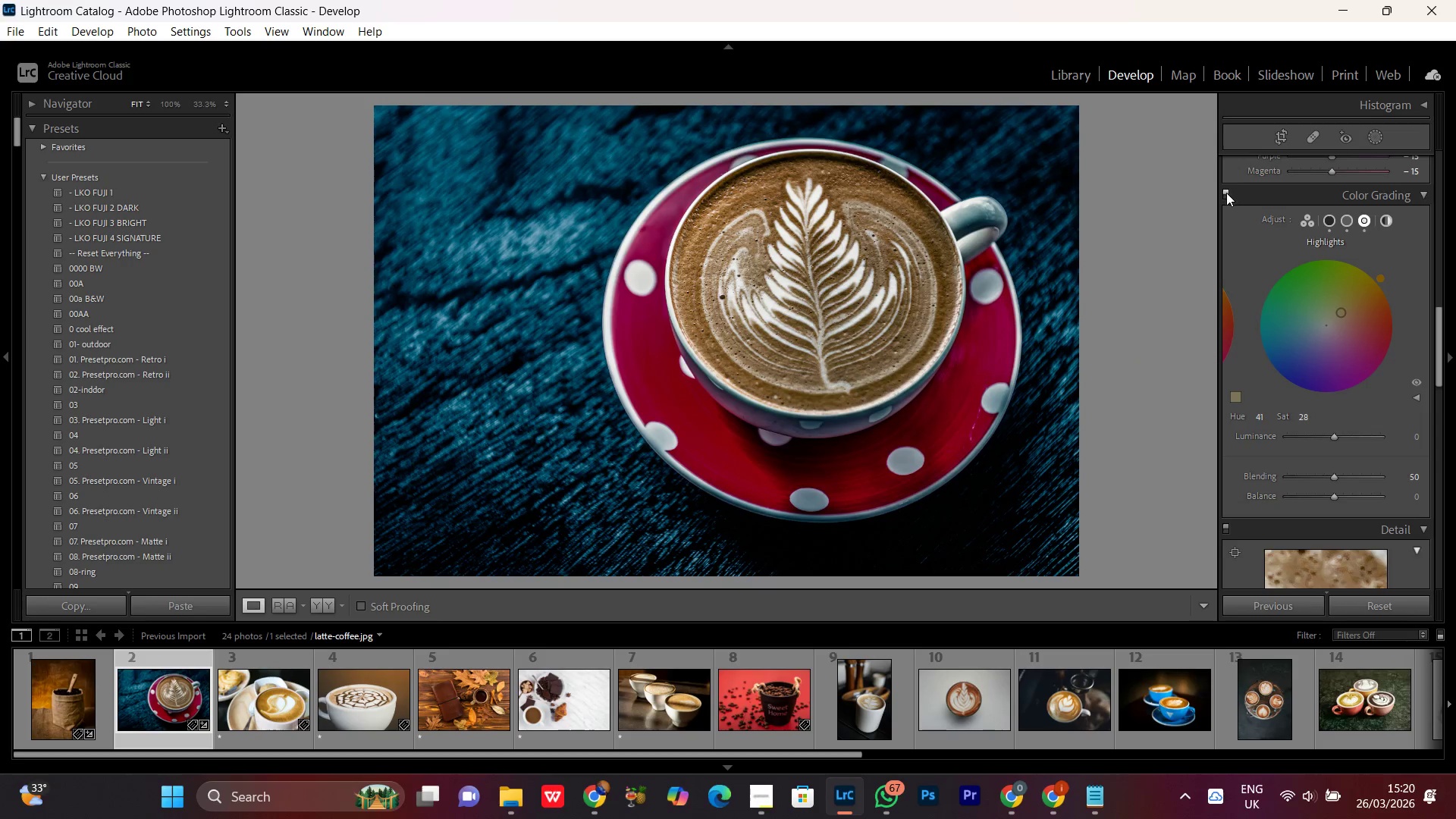 
left_click([1226, 192])
 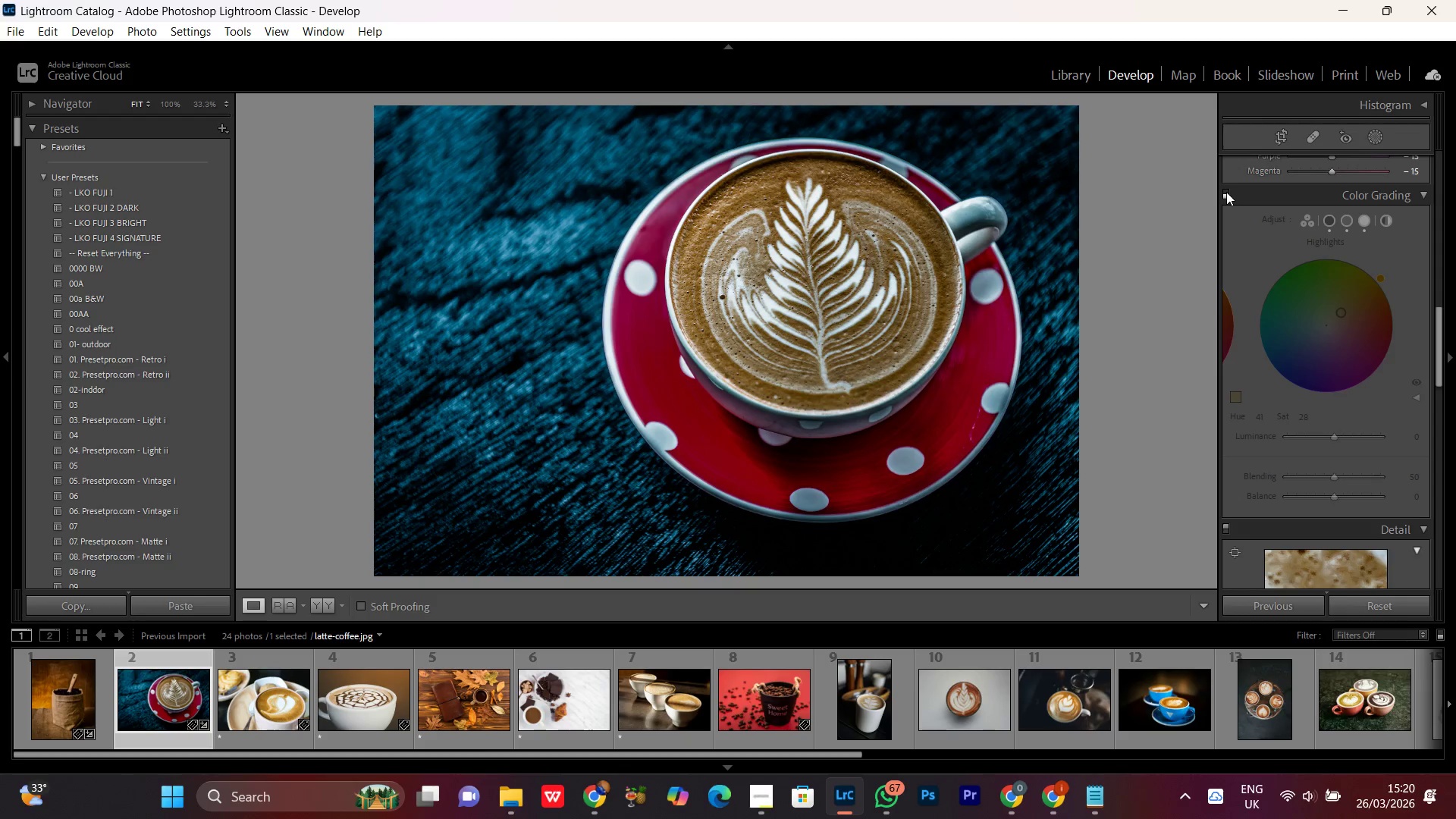 
left_click([1226, 192])
 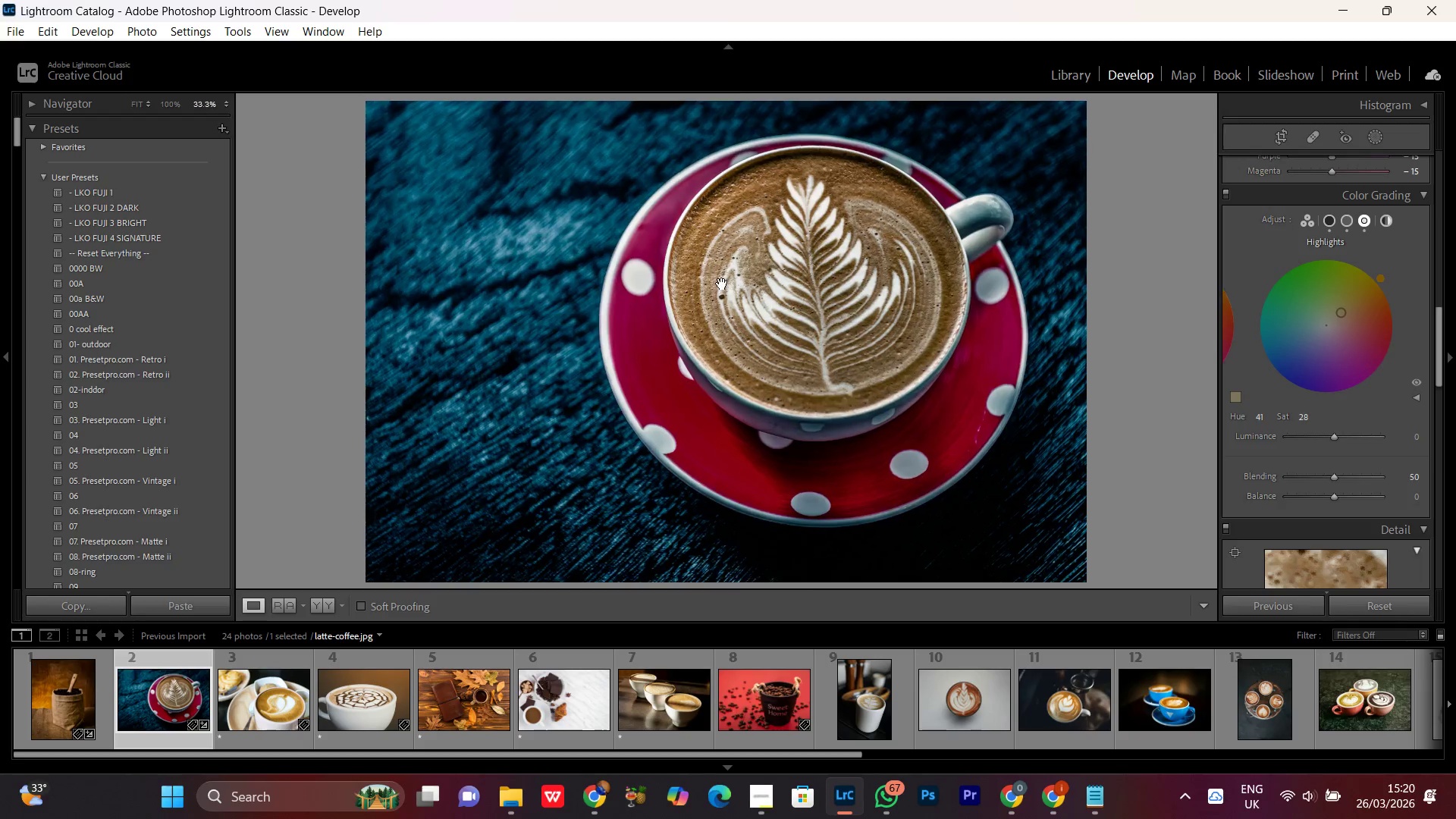 
double_click([777, 328])
 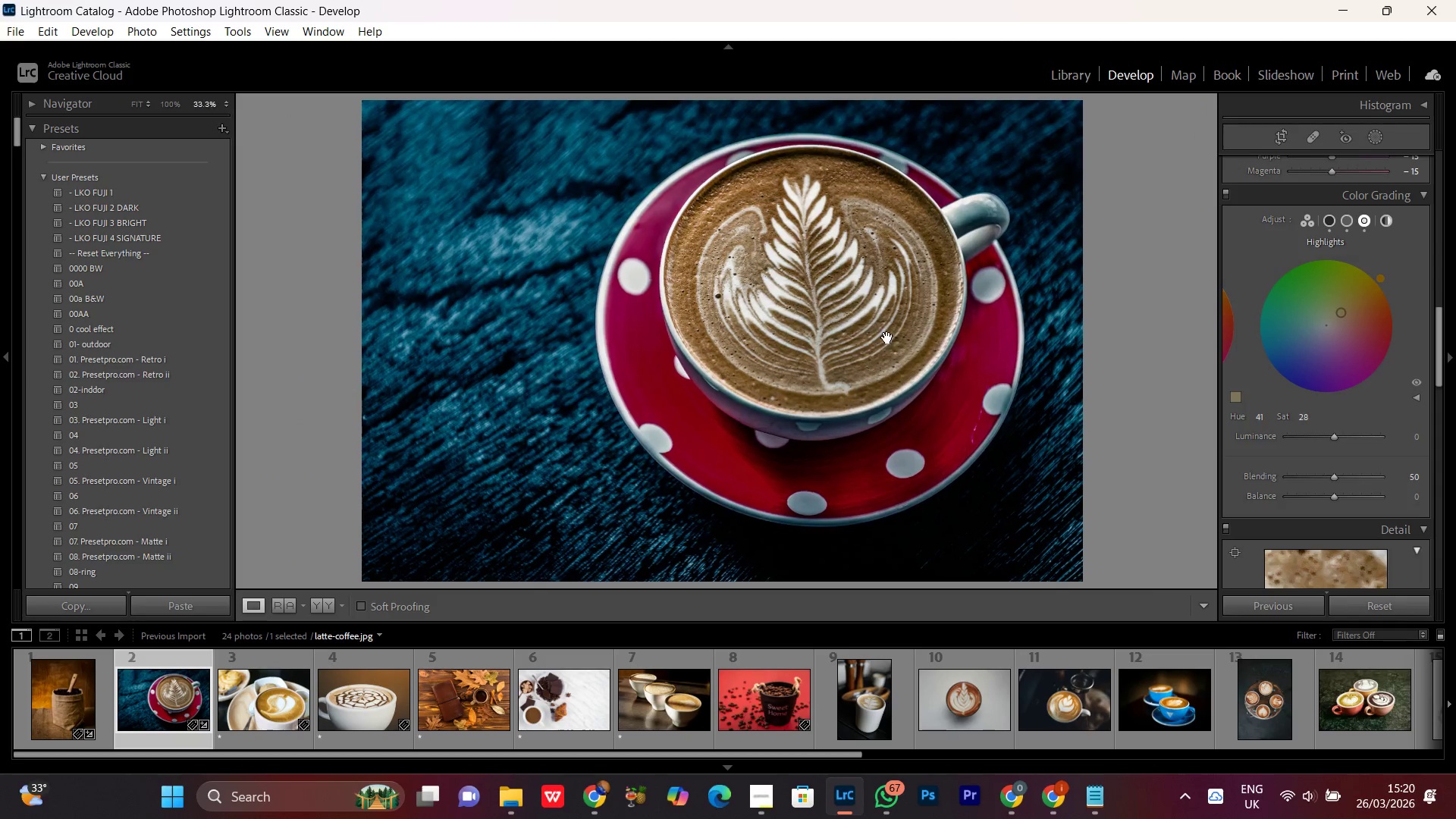 
left_click_drag(start_coordinate=[952, 292], to_coordinate=[884, 423])
 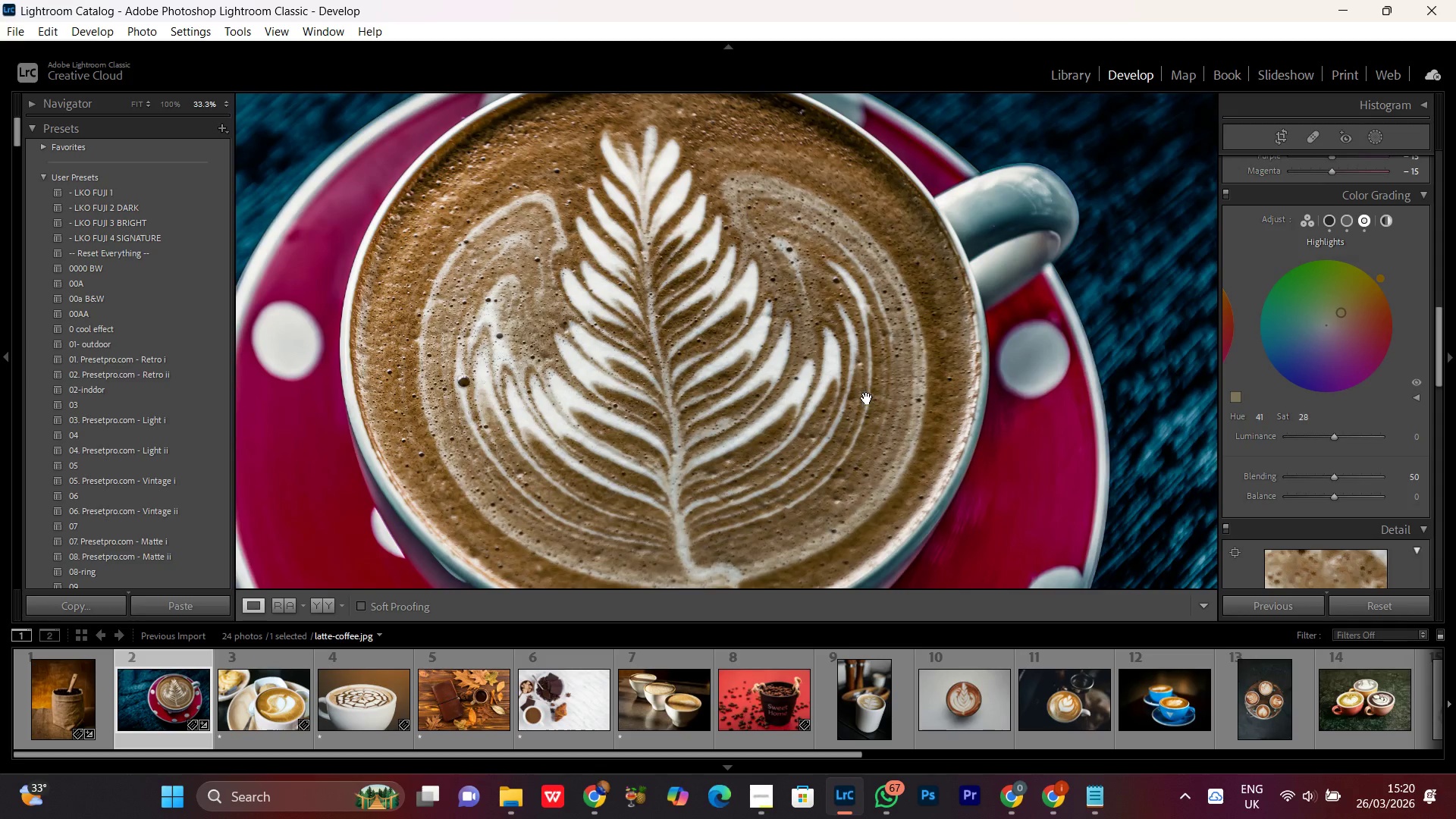 
left_click_drag(start_coordinate=[867, 399], to_coordinate=[922, 406])
 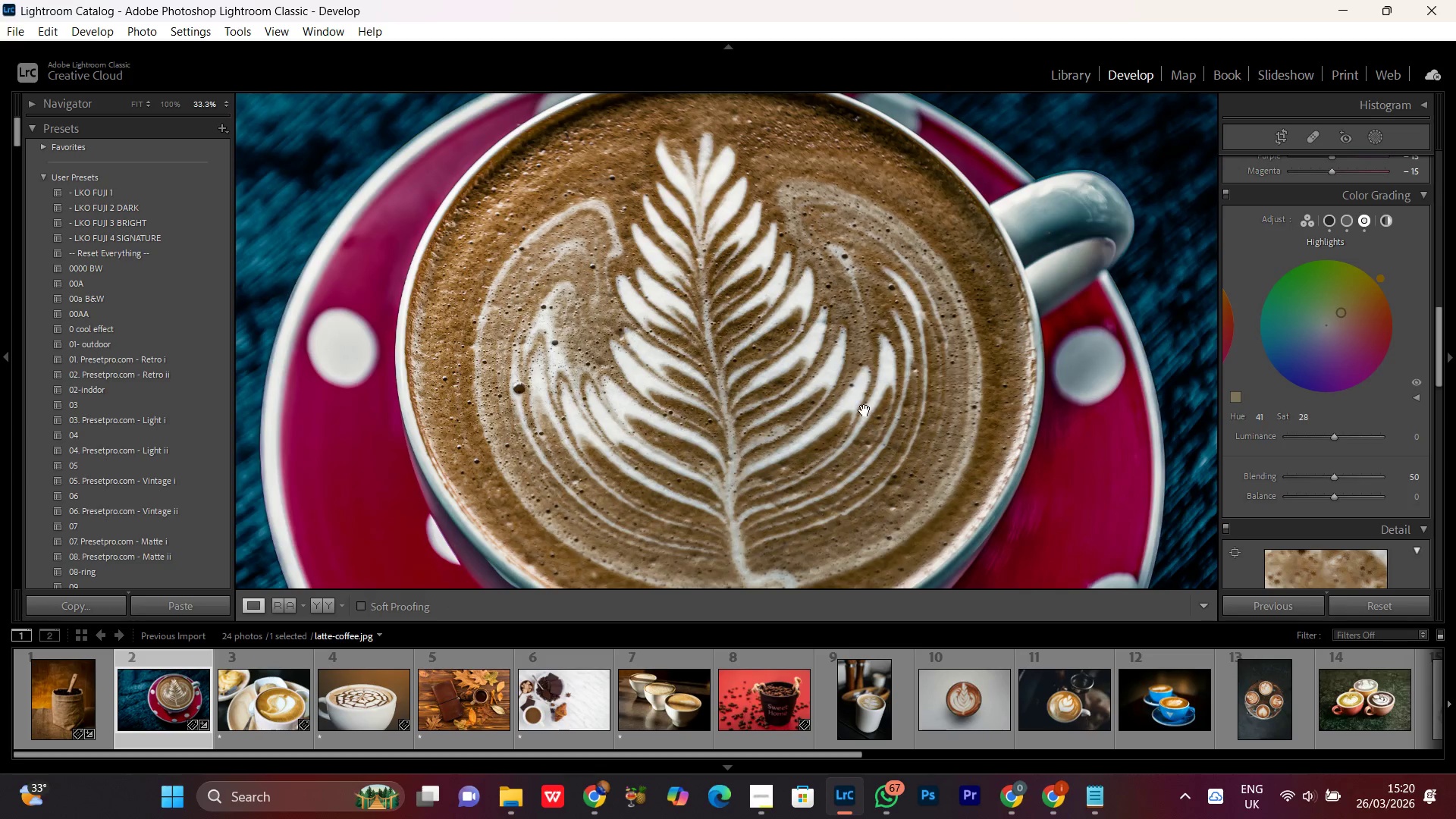 
left_click([858, 402])
 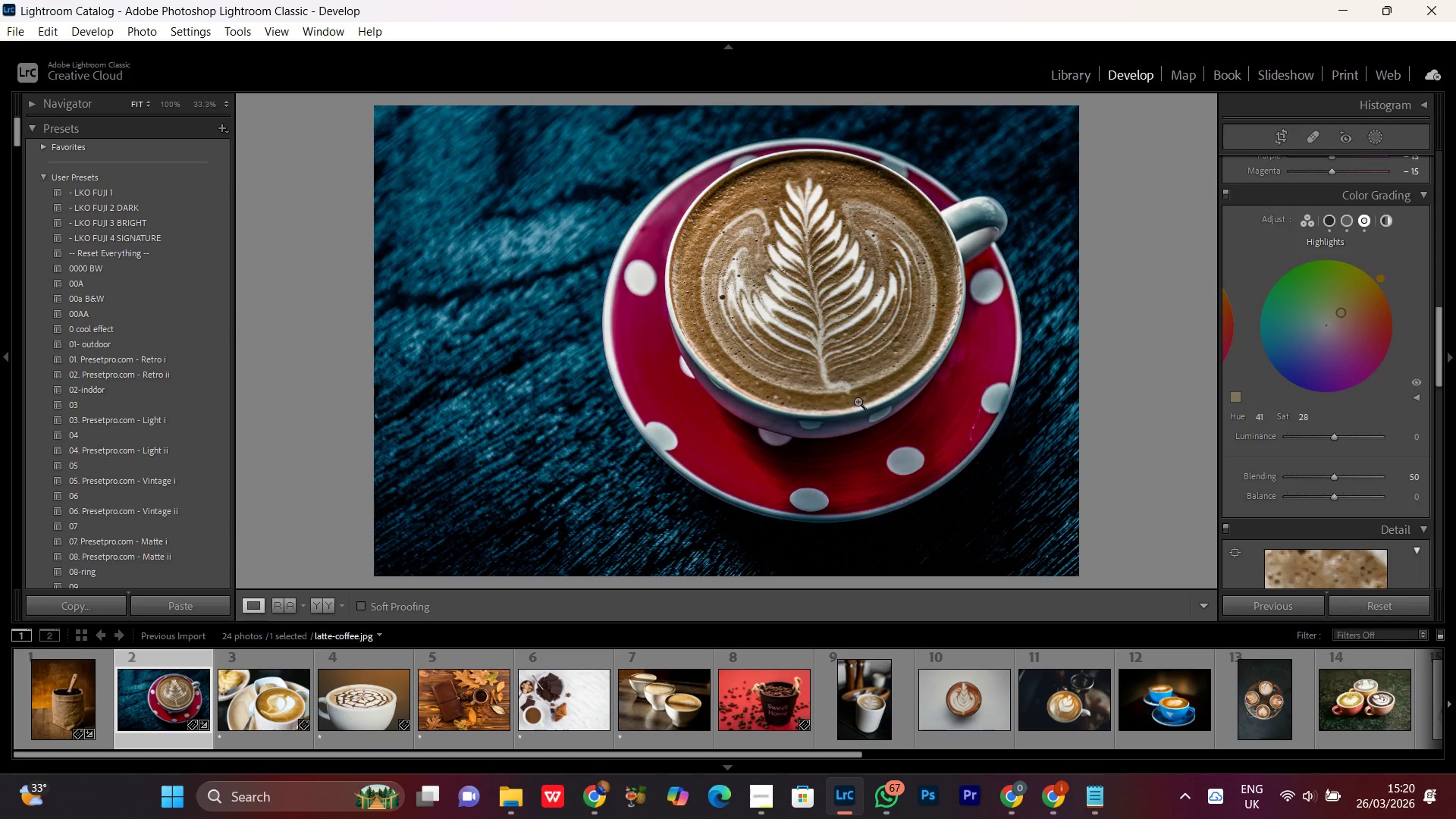 
double_click([858, 401])
 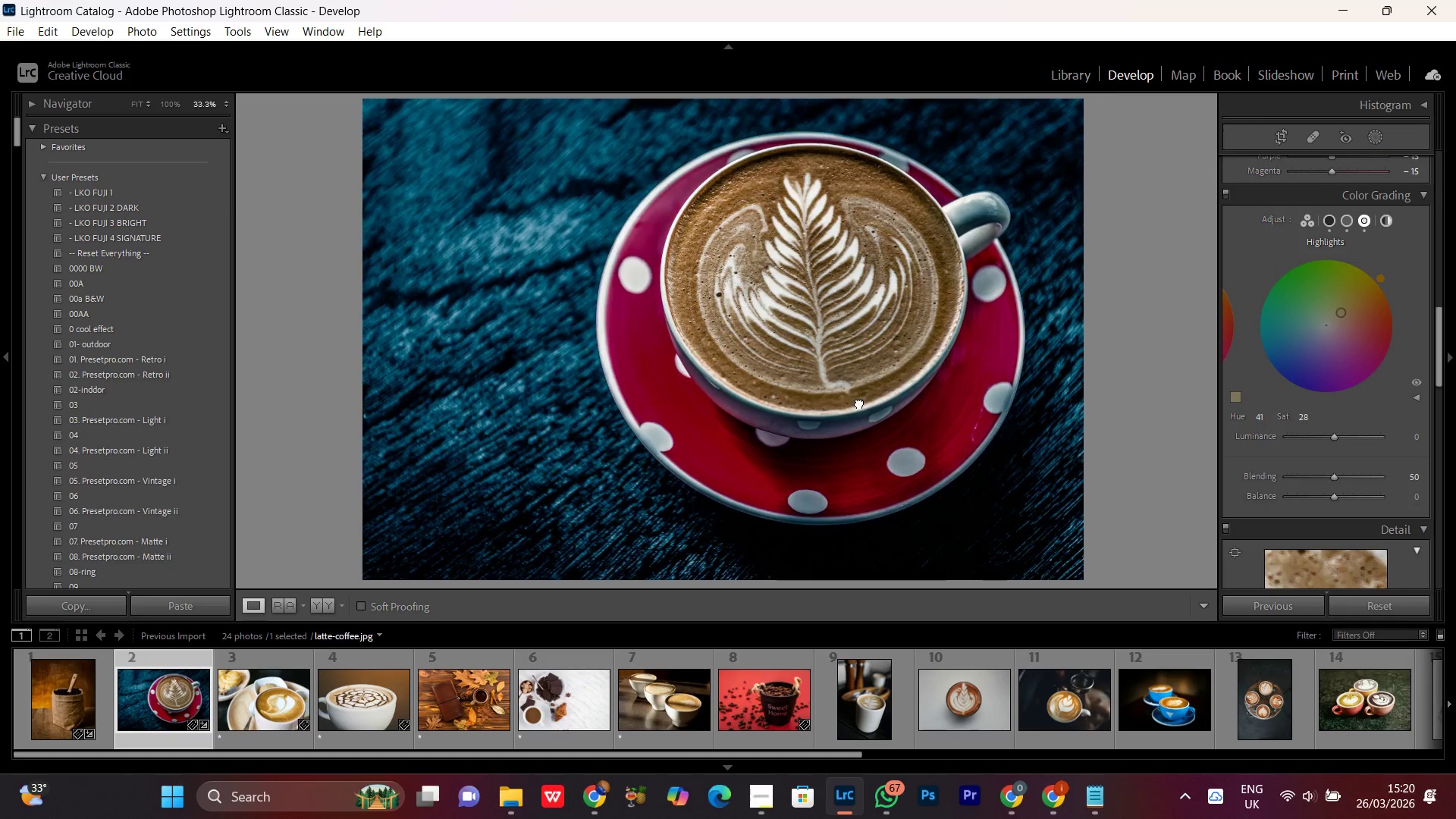 
double_click([859, 403])
 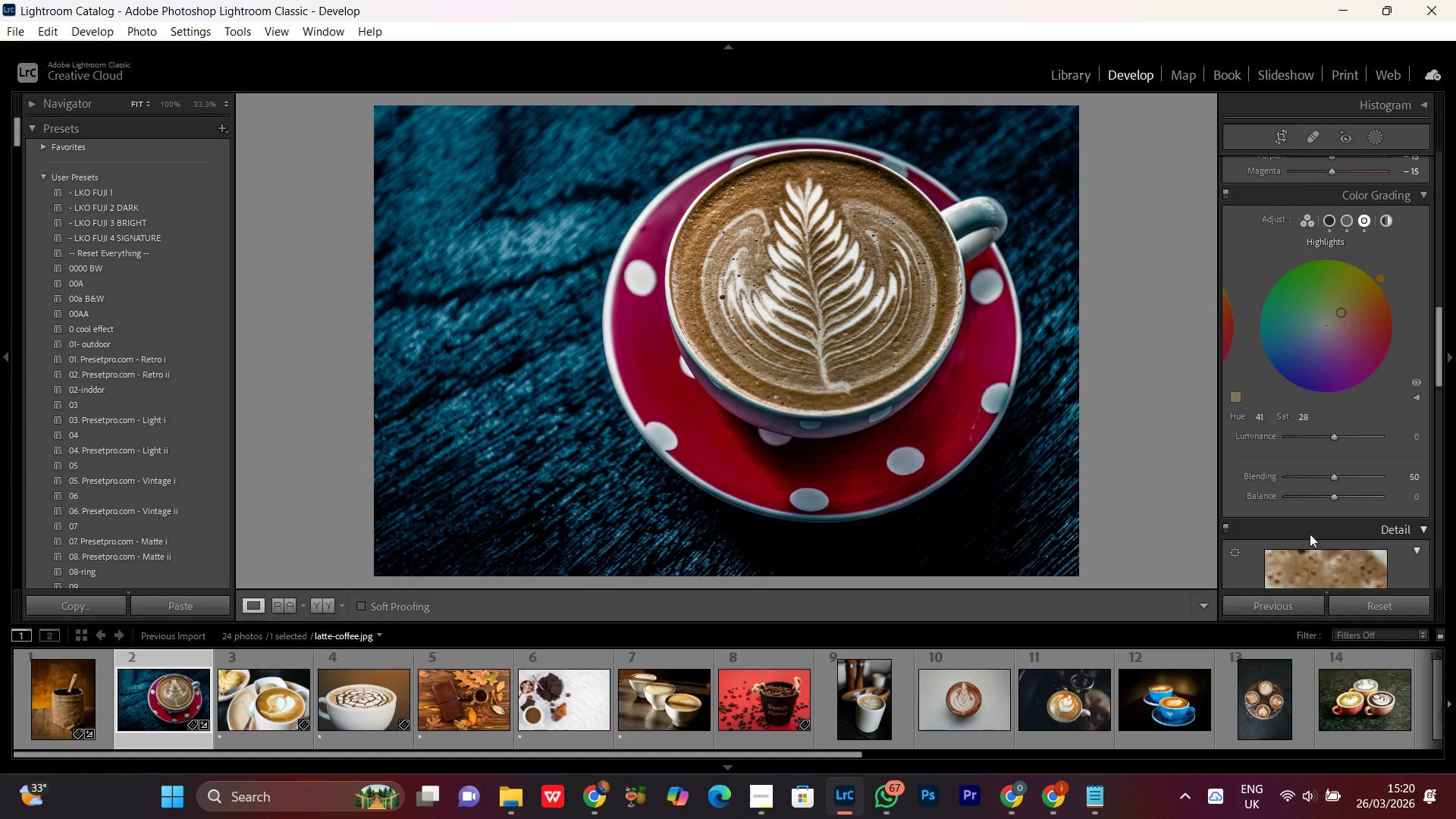 
left_click([1332, 499])
 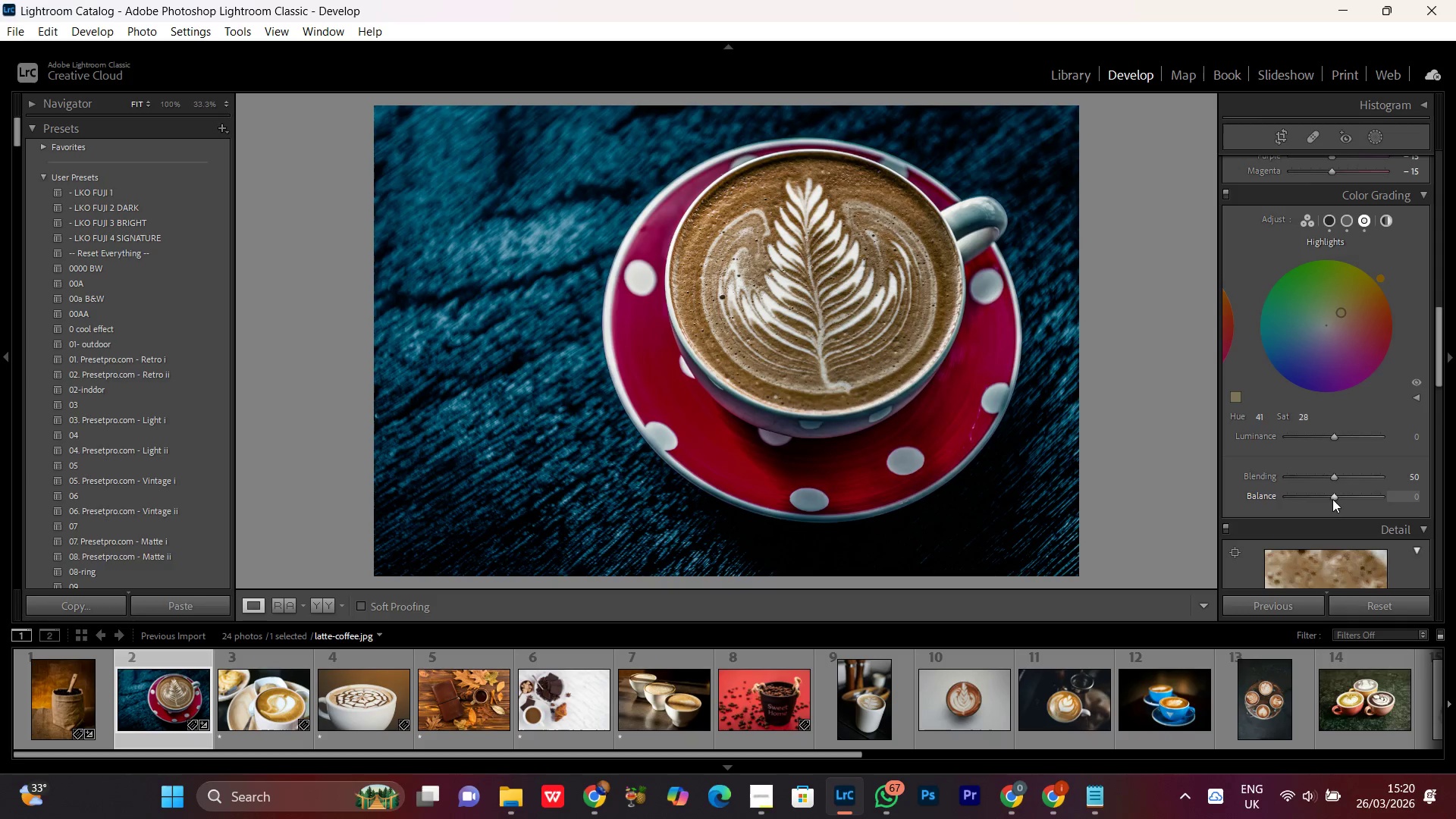 
scroll: coordinate [1327, 497], scroll_direction: up, amount: 9.0
 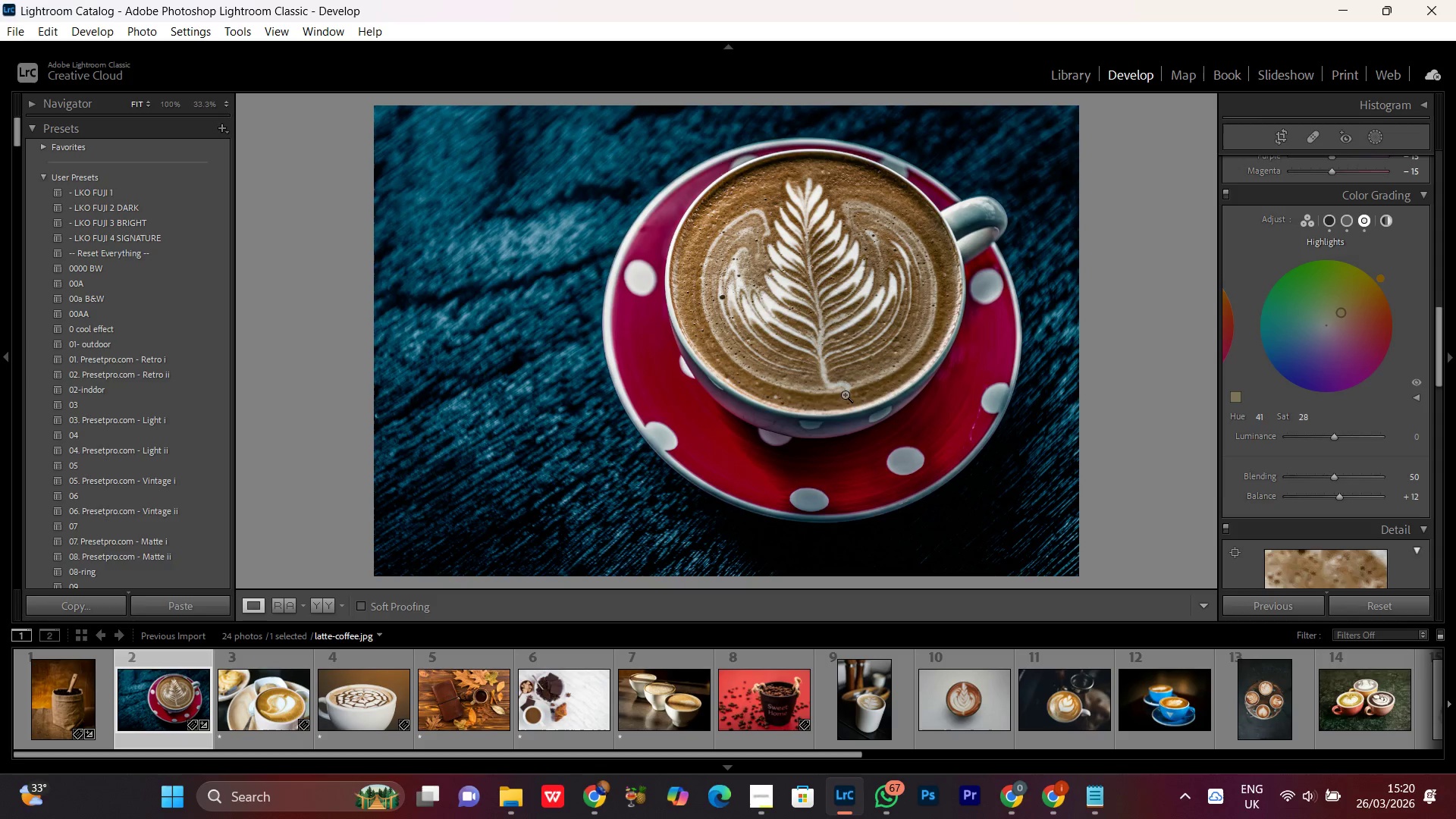 
double_click([797, 327])
 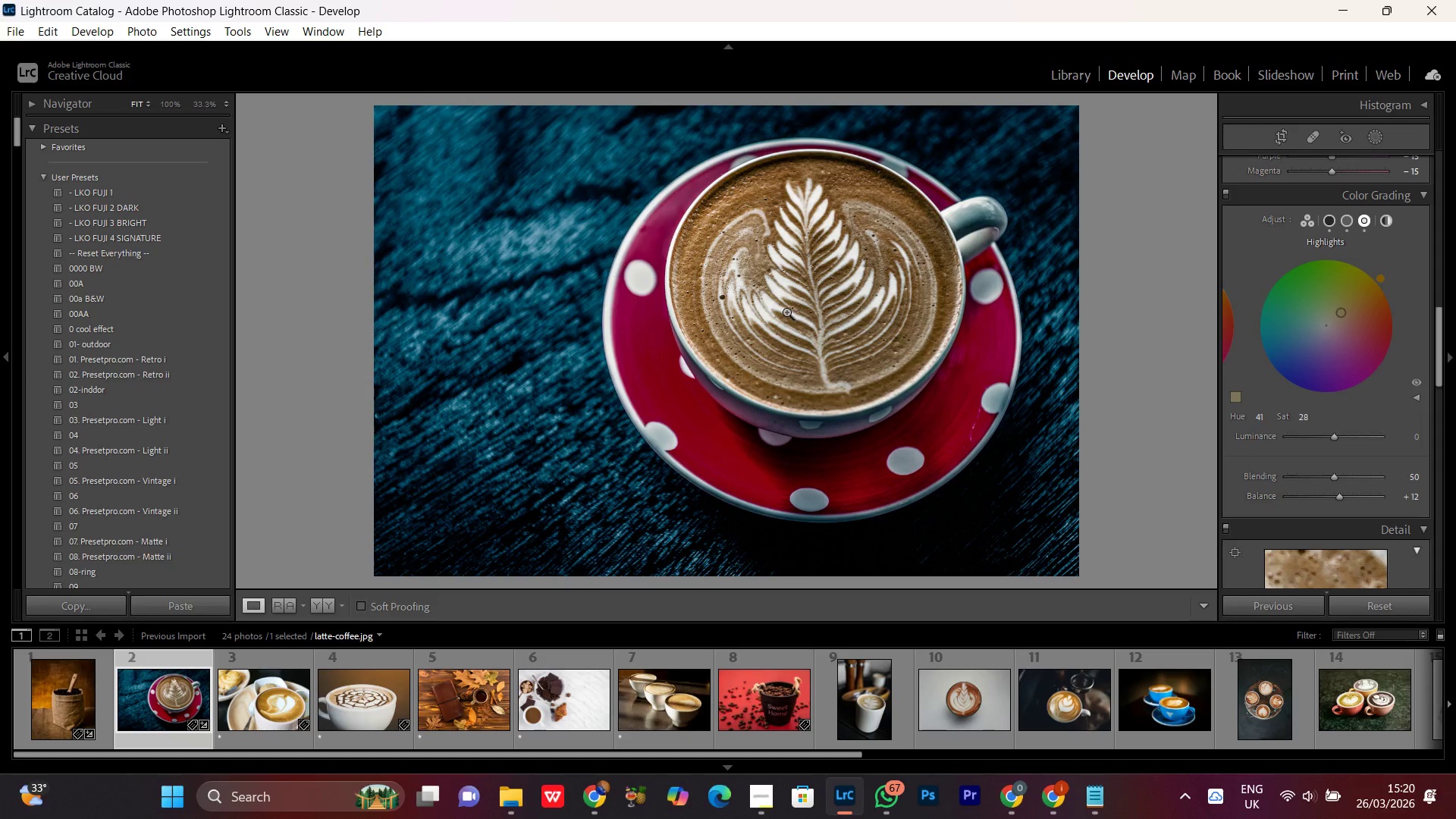 
wait(5.16)
 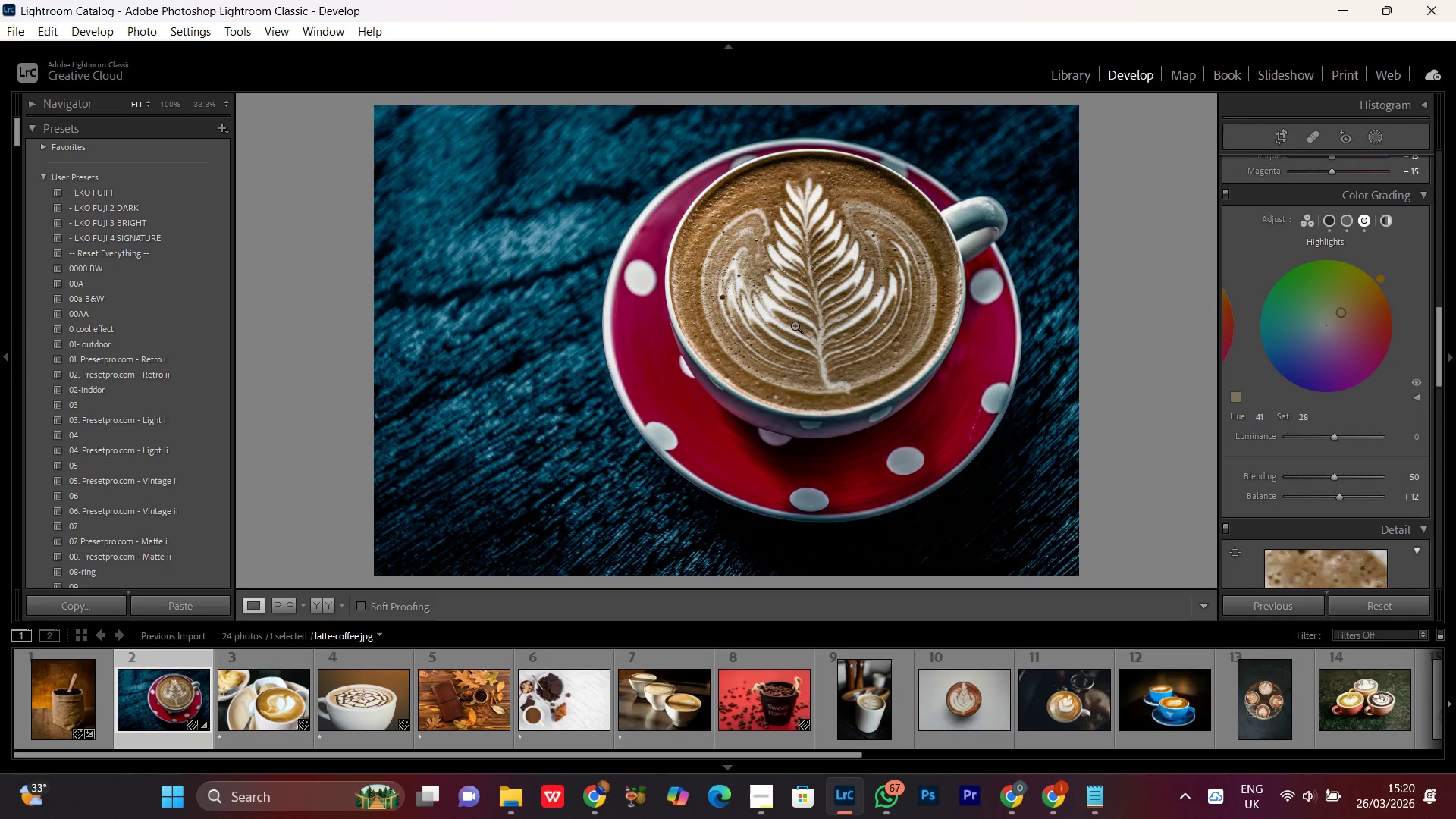 
double_click([785, 300])
 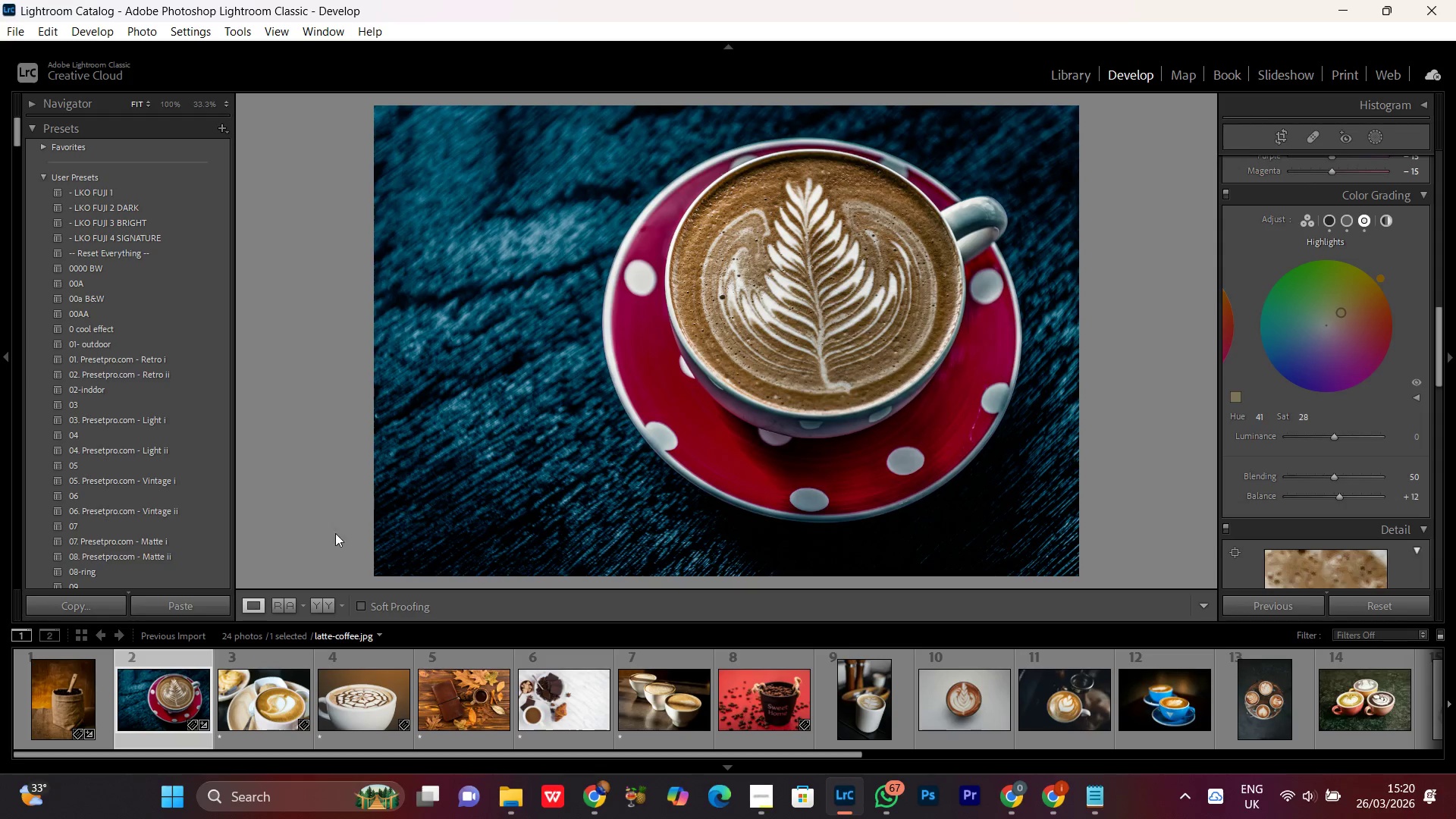 
left_click([321, 601])
 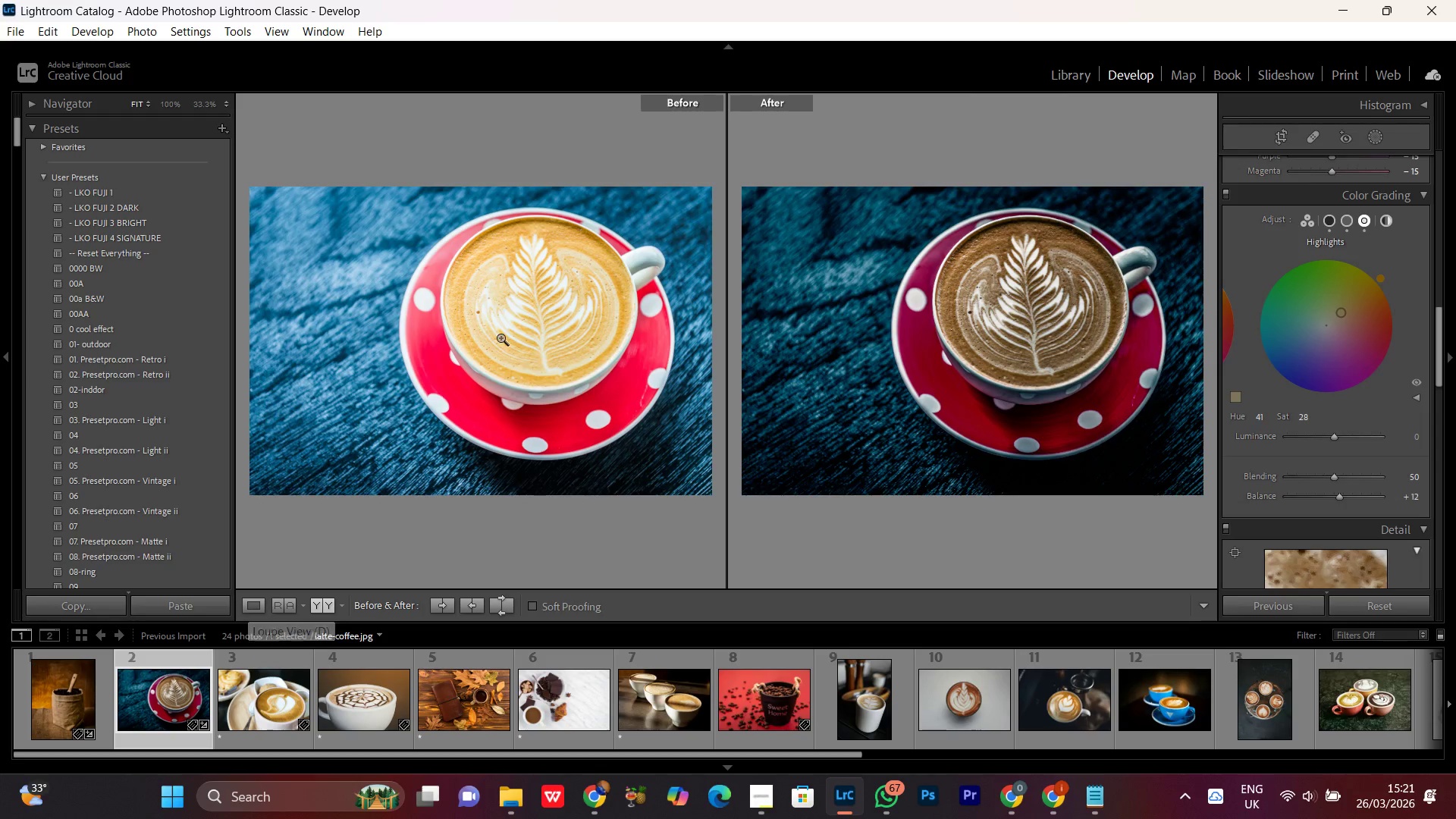 
left_click_drag(start_coordinate=[478, 419], to_coordinate=[488, 301])
 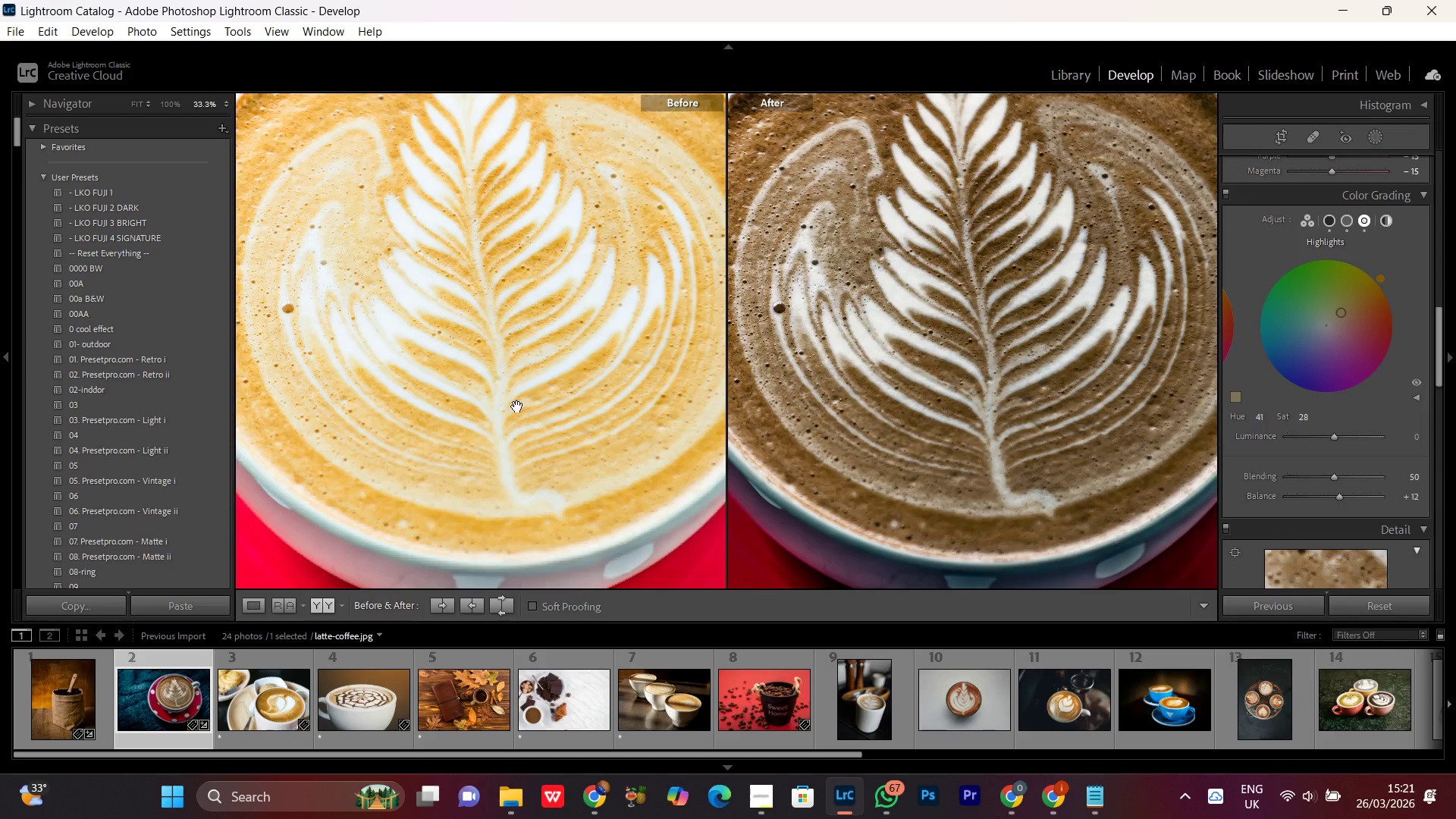 
left_click_drag(start_coordinate=[517, 410], to_coordinate=[507, 393])
 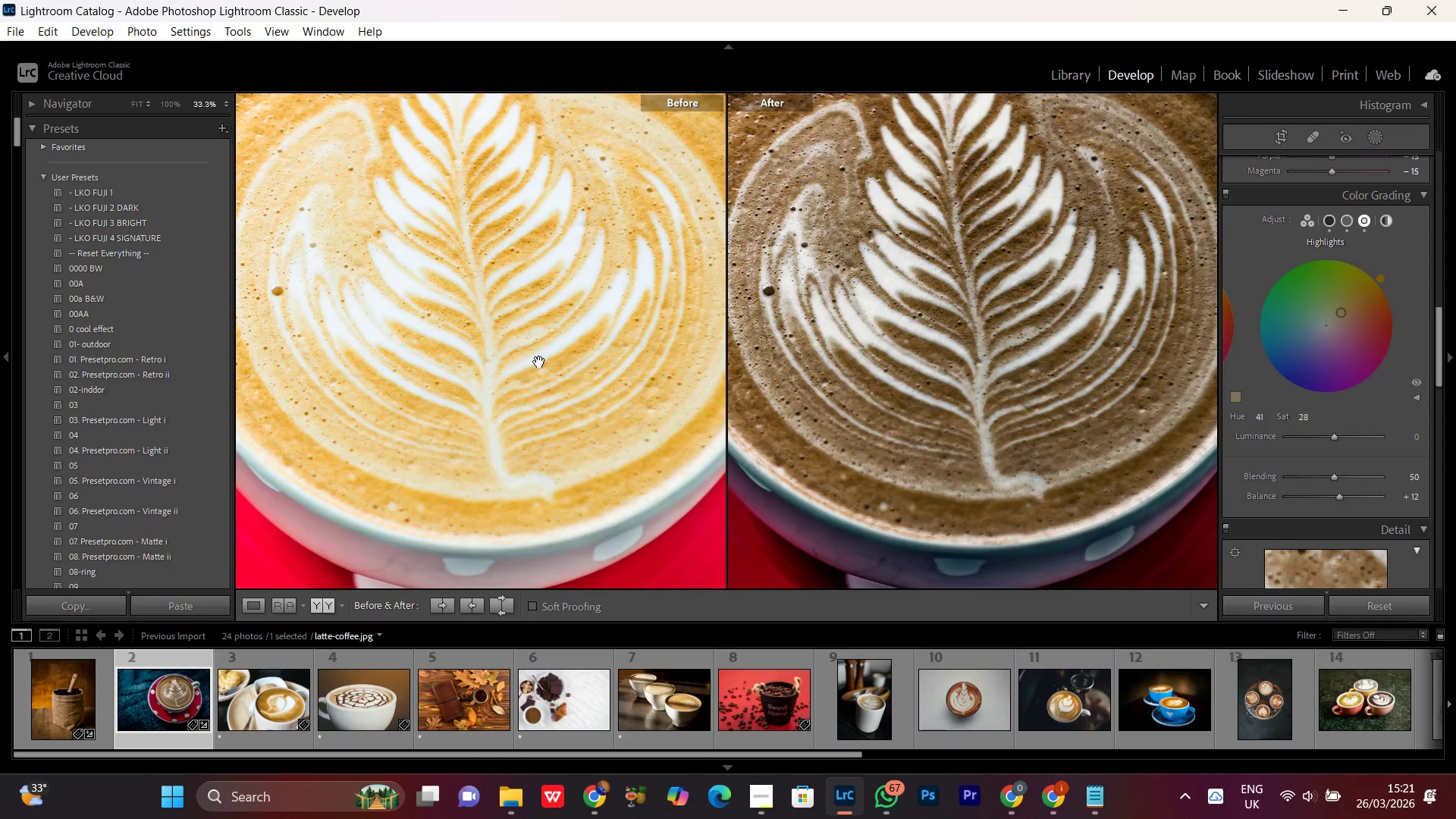 
left_click([539, 362])
 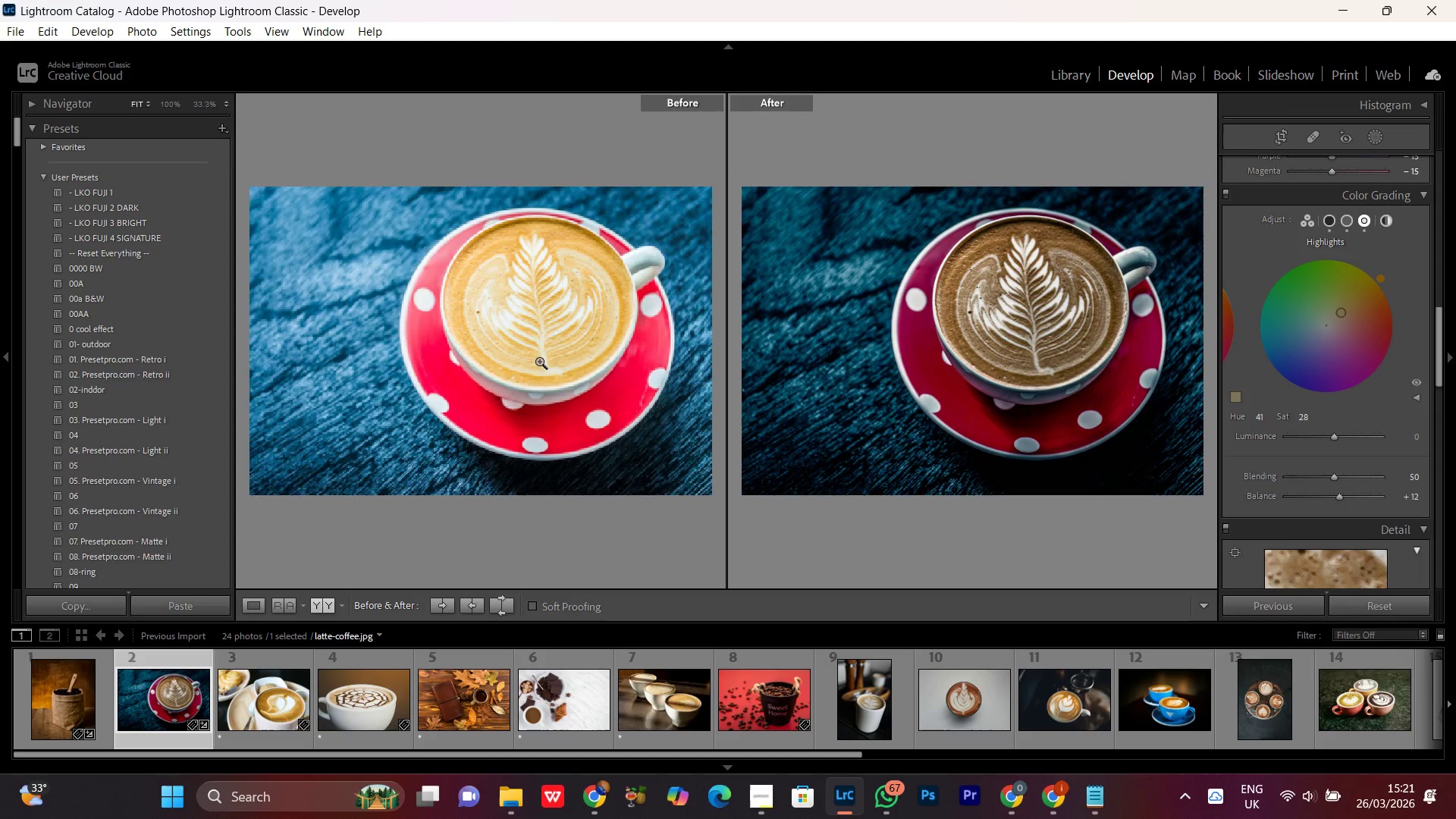 
left_click([539, 331])
 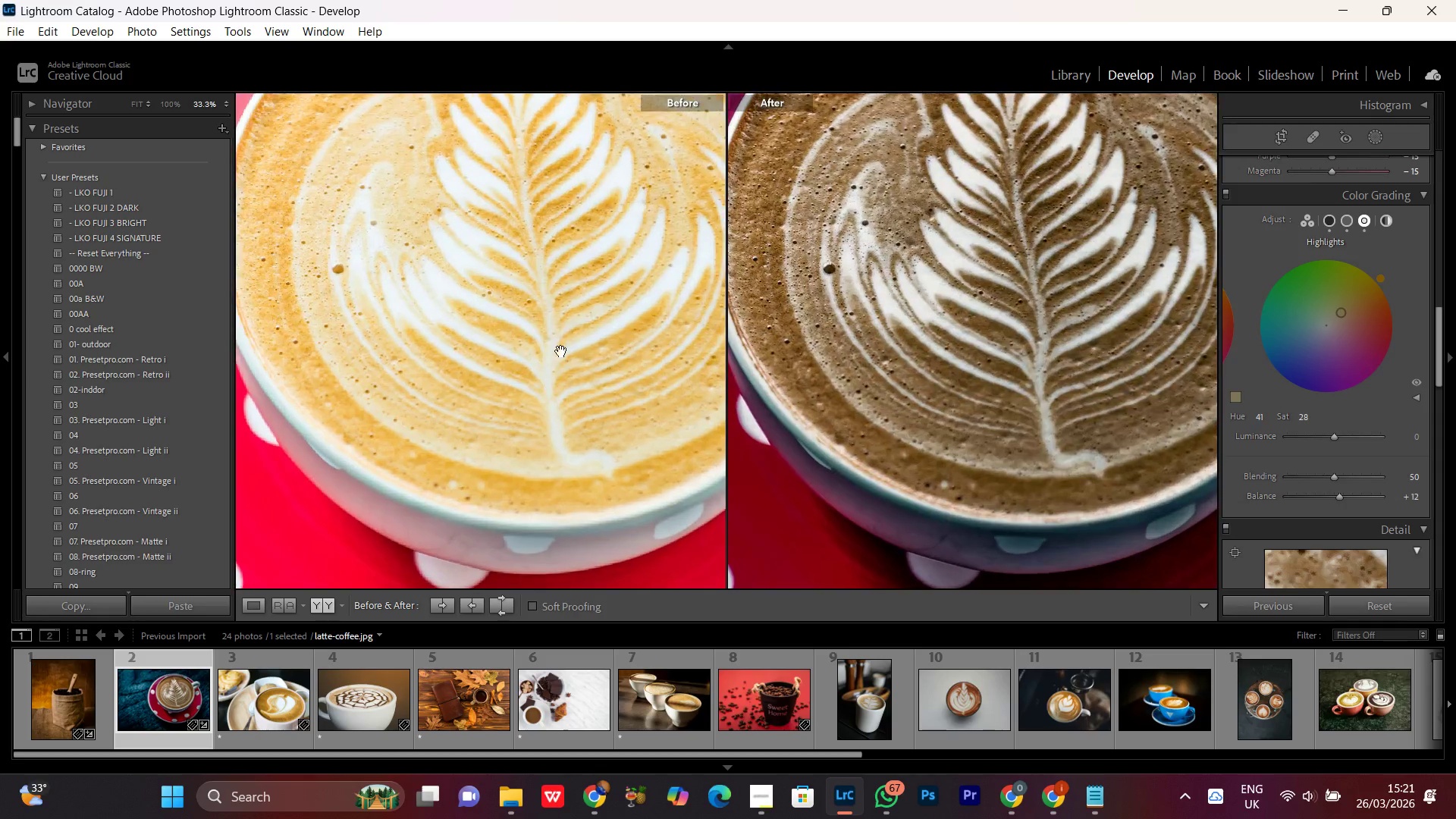 
left_click_drag(start_coordinate=[559, 334], to_coordinate=[520, 452])
 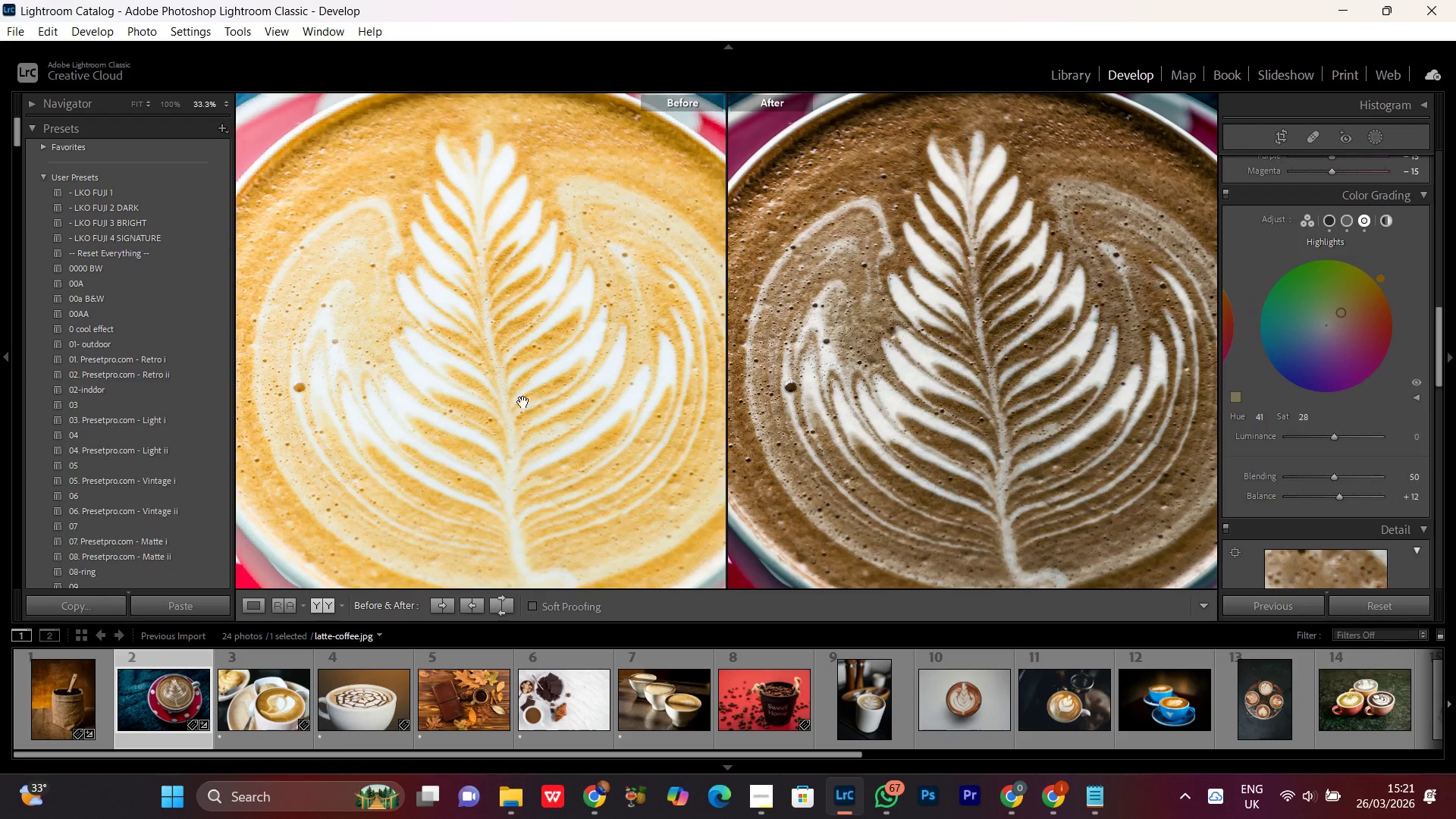 
left_click_drag(start_coordinate=[526, 381], to_coordinate=[522, 457])
 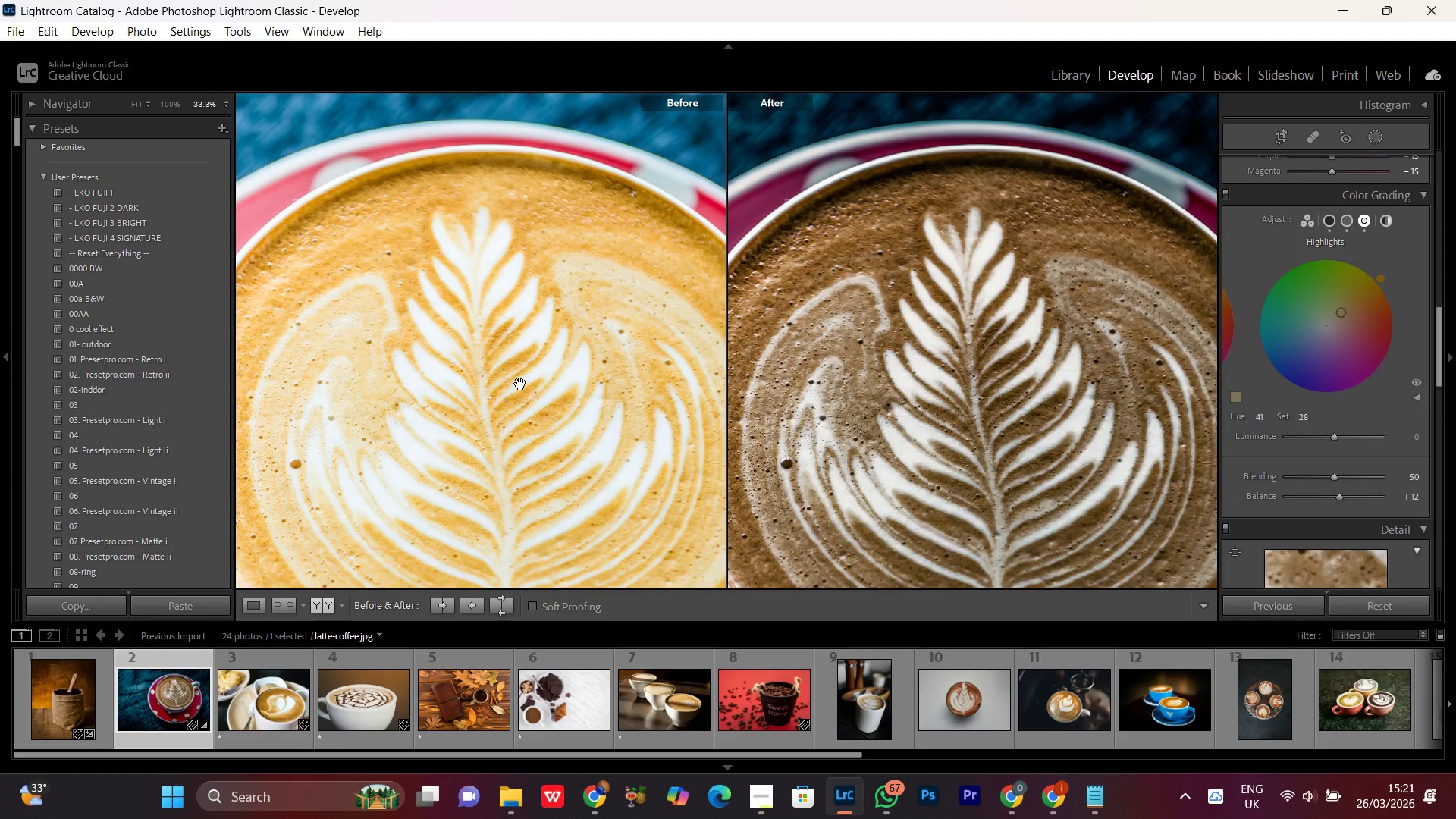 
left_click([519, 380])
 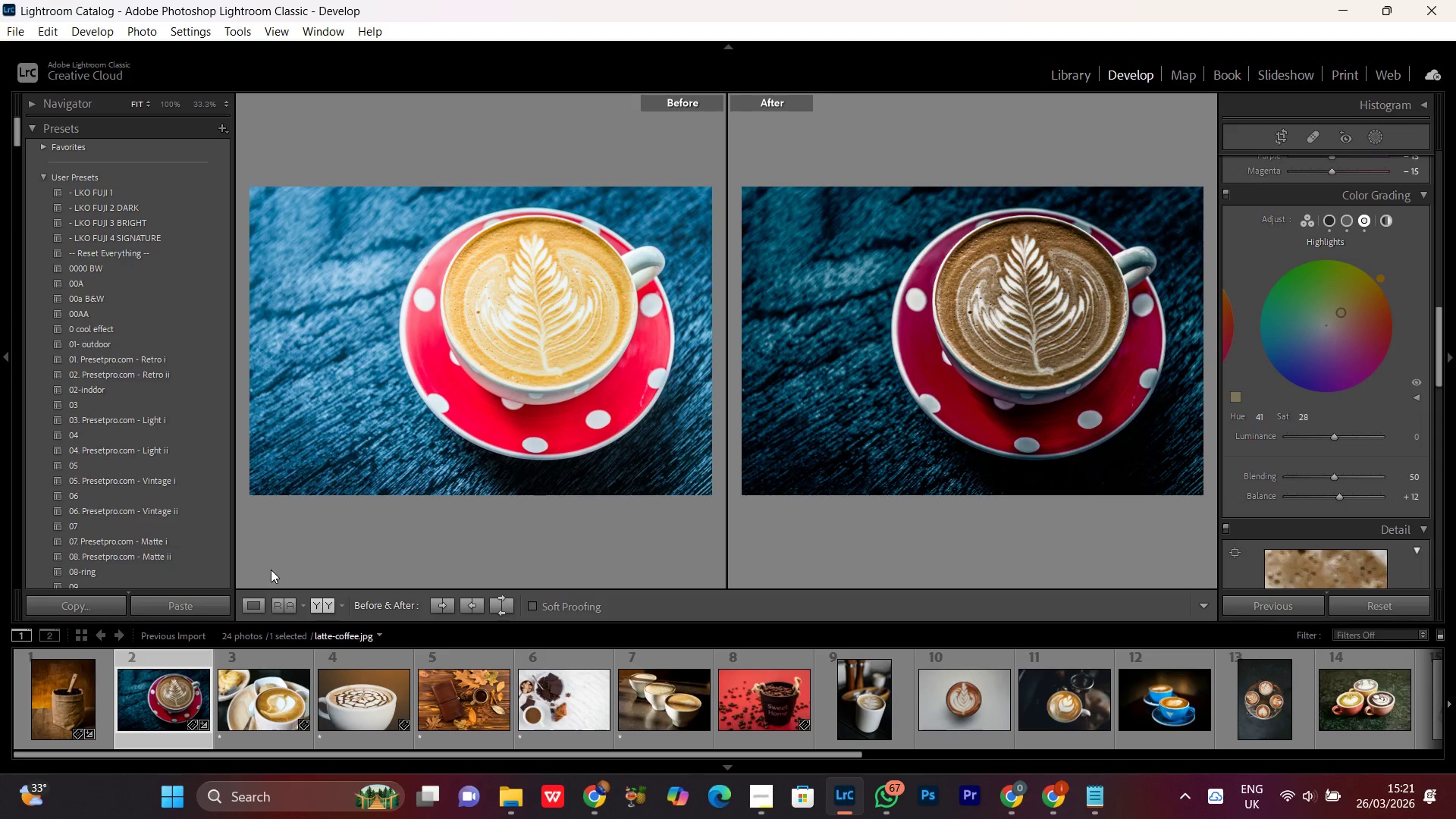 
left_click([254, 606])
 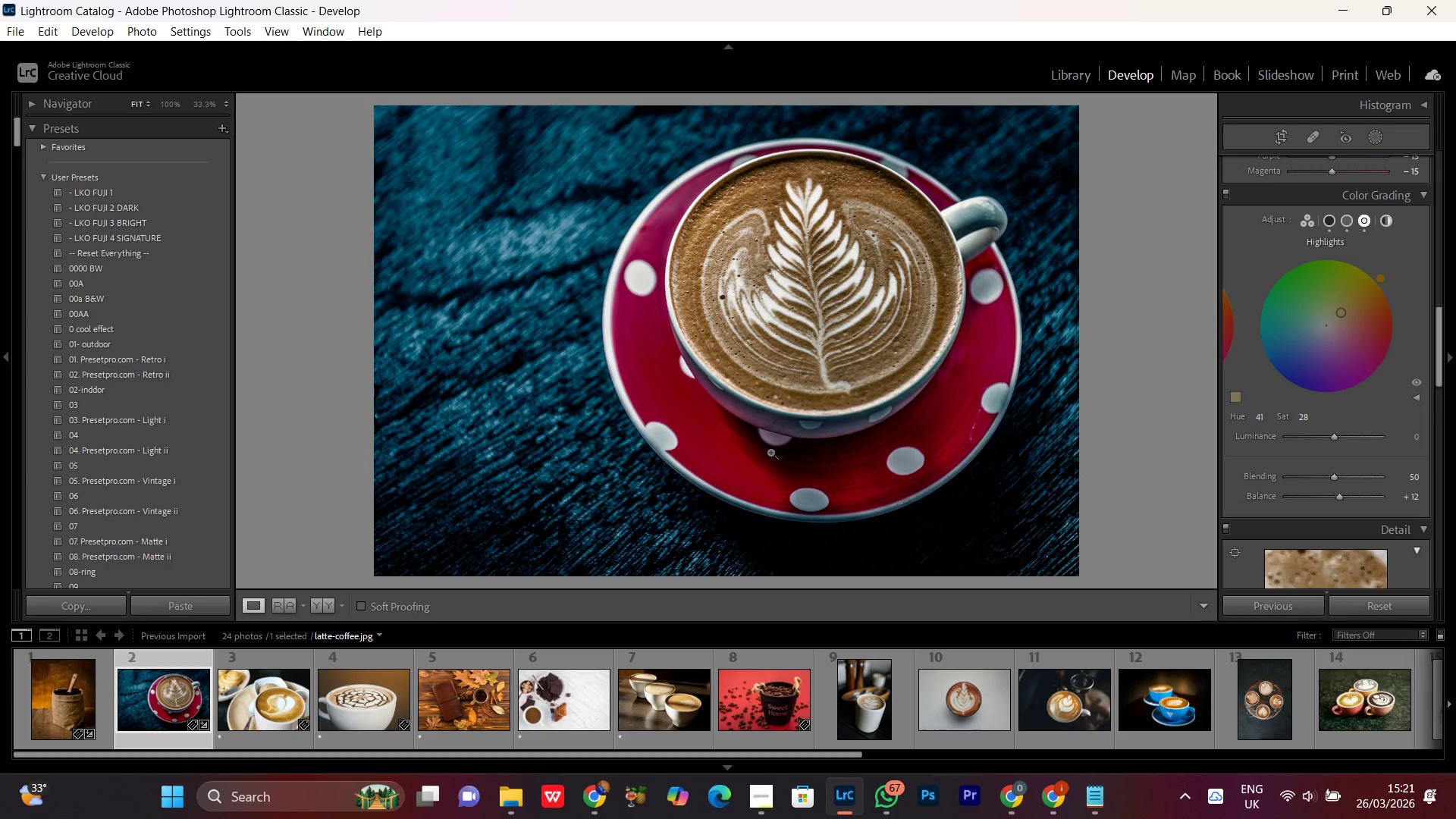 
scroll: coordinate [1337, 472], scroll_direction: down, amount: 4.0
 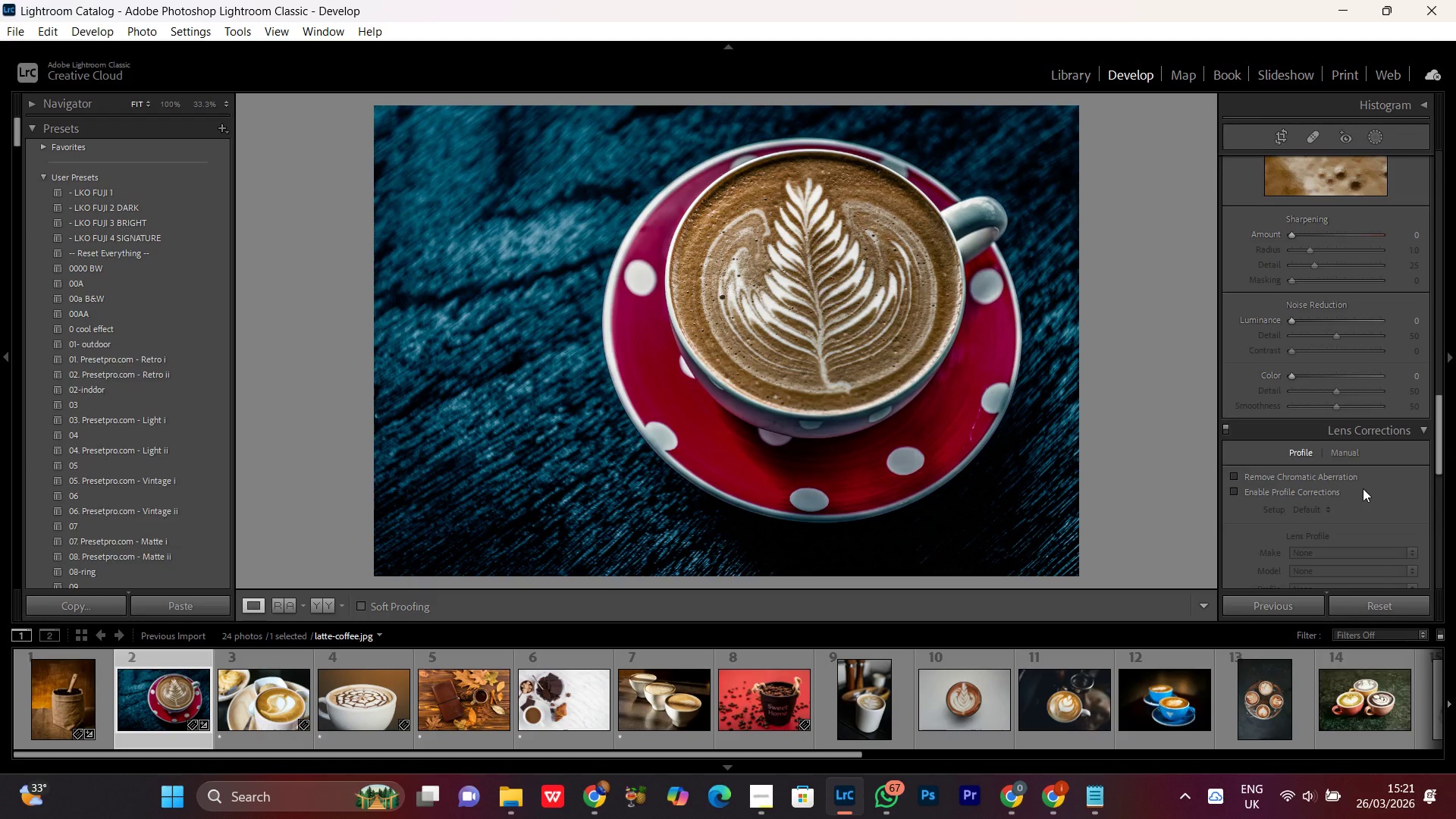 
wait(5.44)
 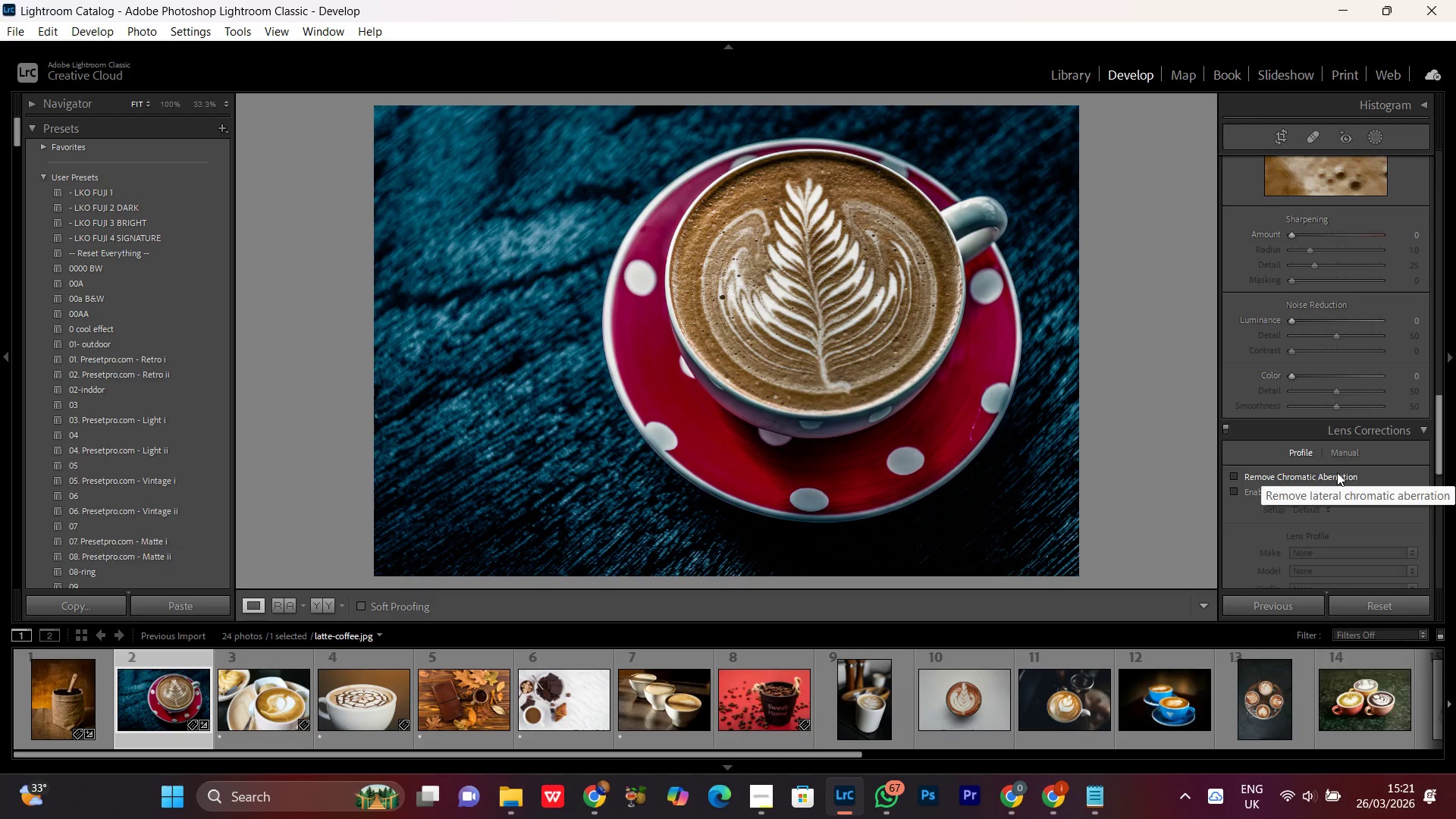 
scroll: coordinate [1359, 447], scroll_direction: down, amount: 7.0
 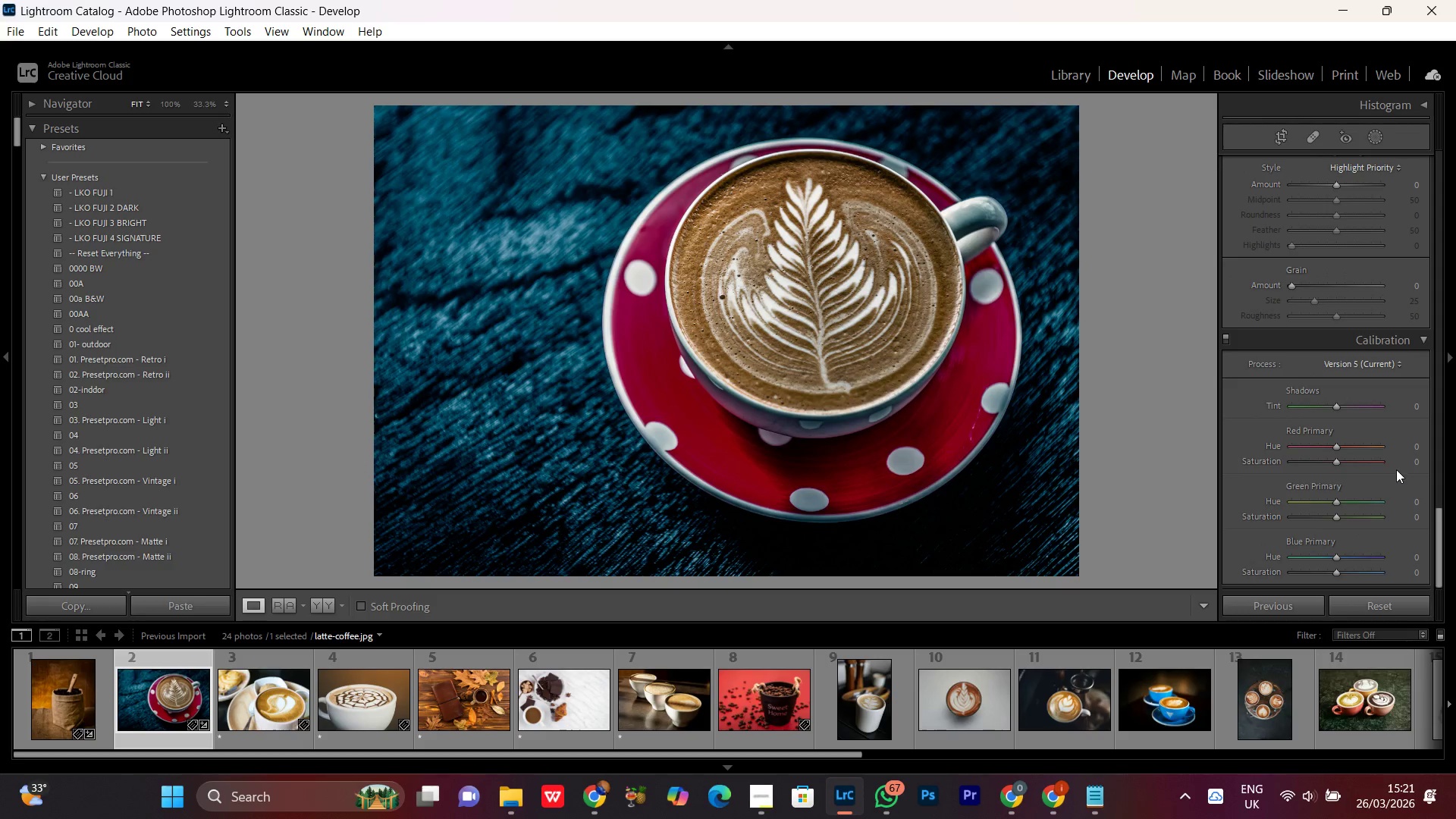 
scroll: coordinate [1378, 447], scroll_direction: up, amount: 1.0
 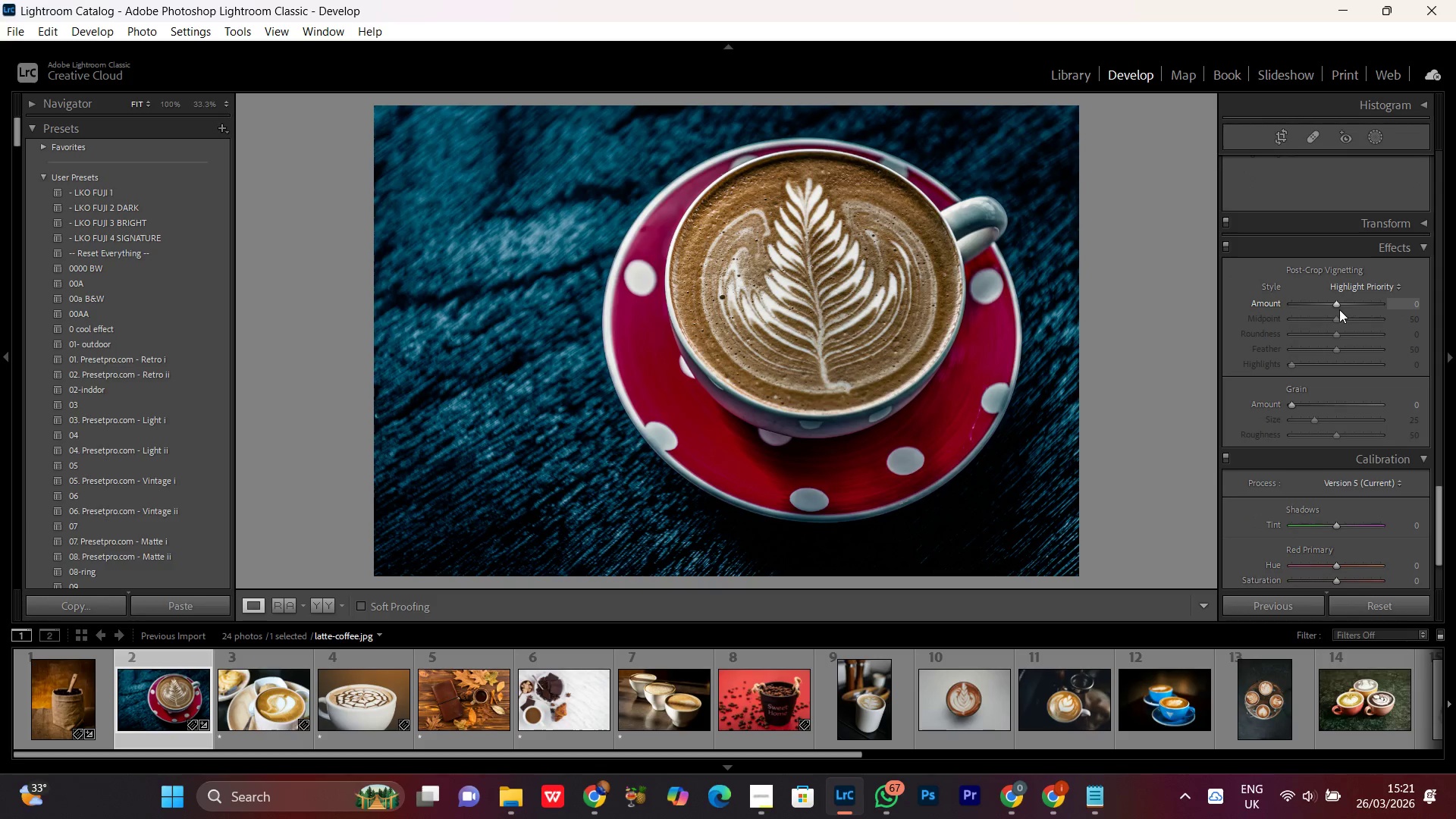 
left_click([1335, 304])
 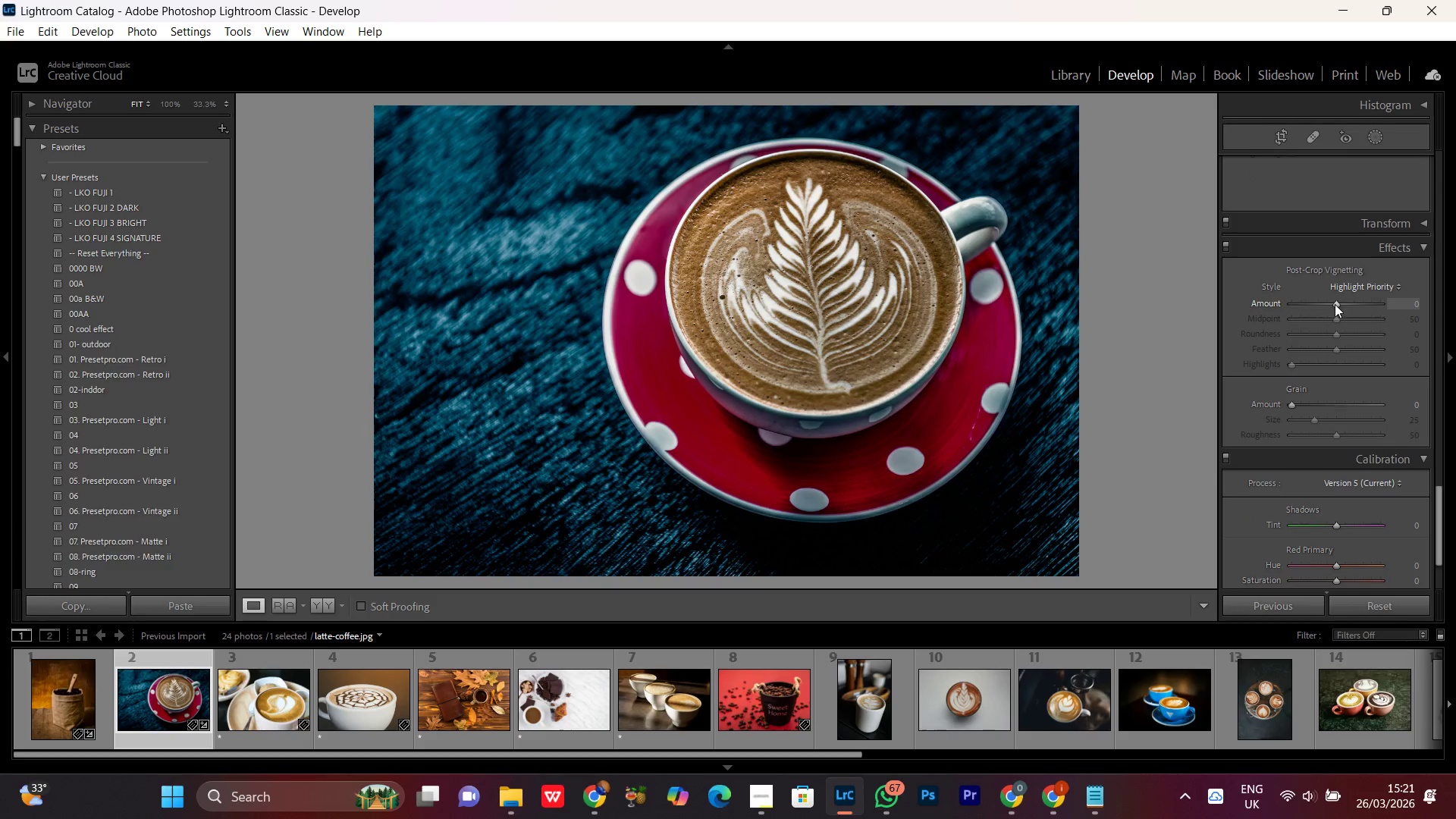 
scroll: coordinate [1334, 304], scroll_direction: down, amount: 3.0
 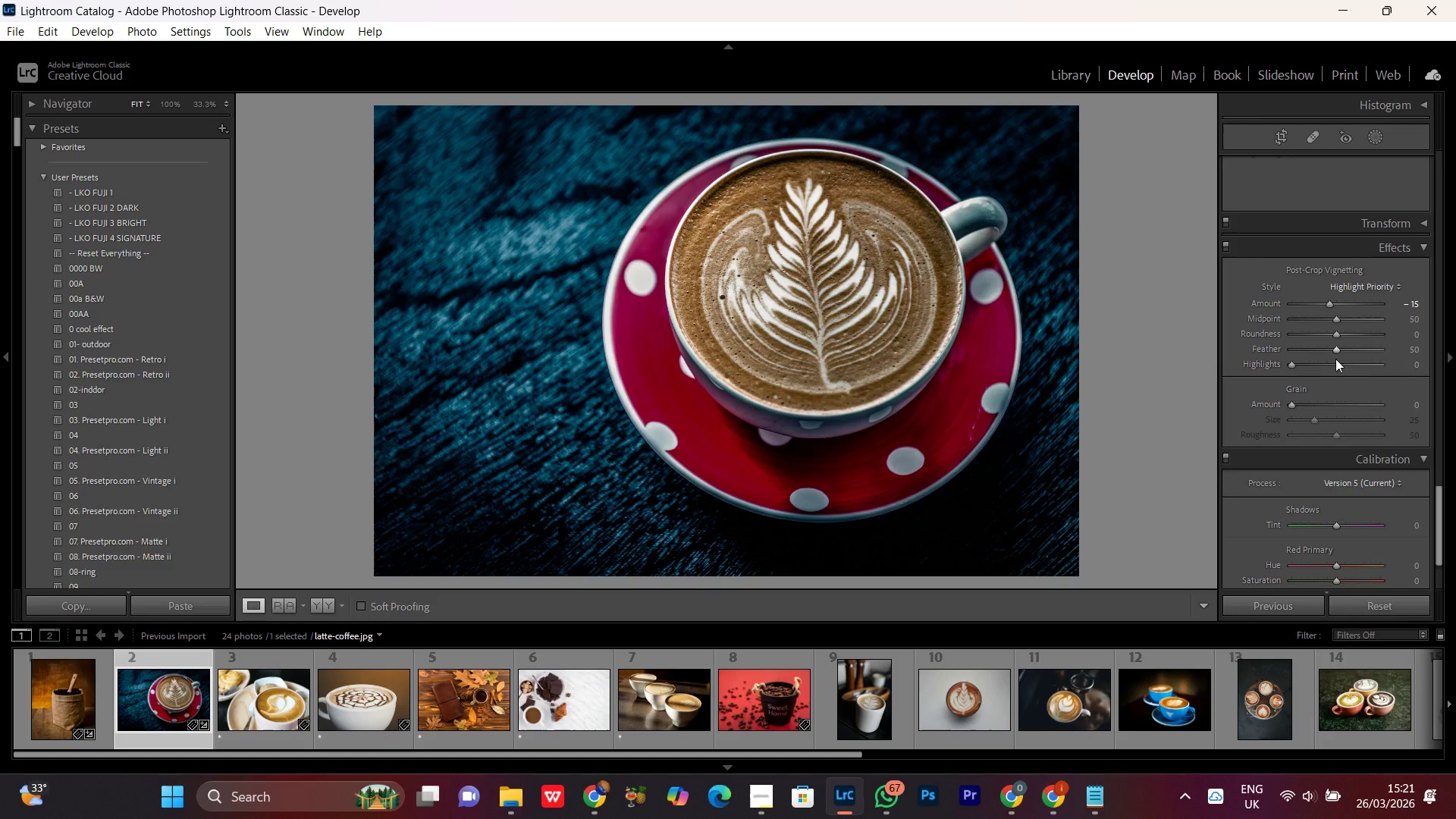 
left_click([1341, 351])
 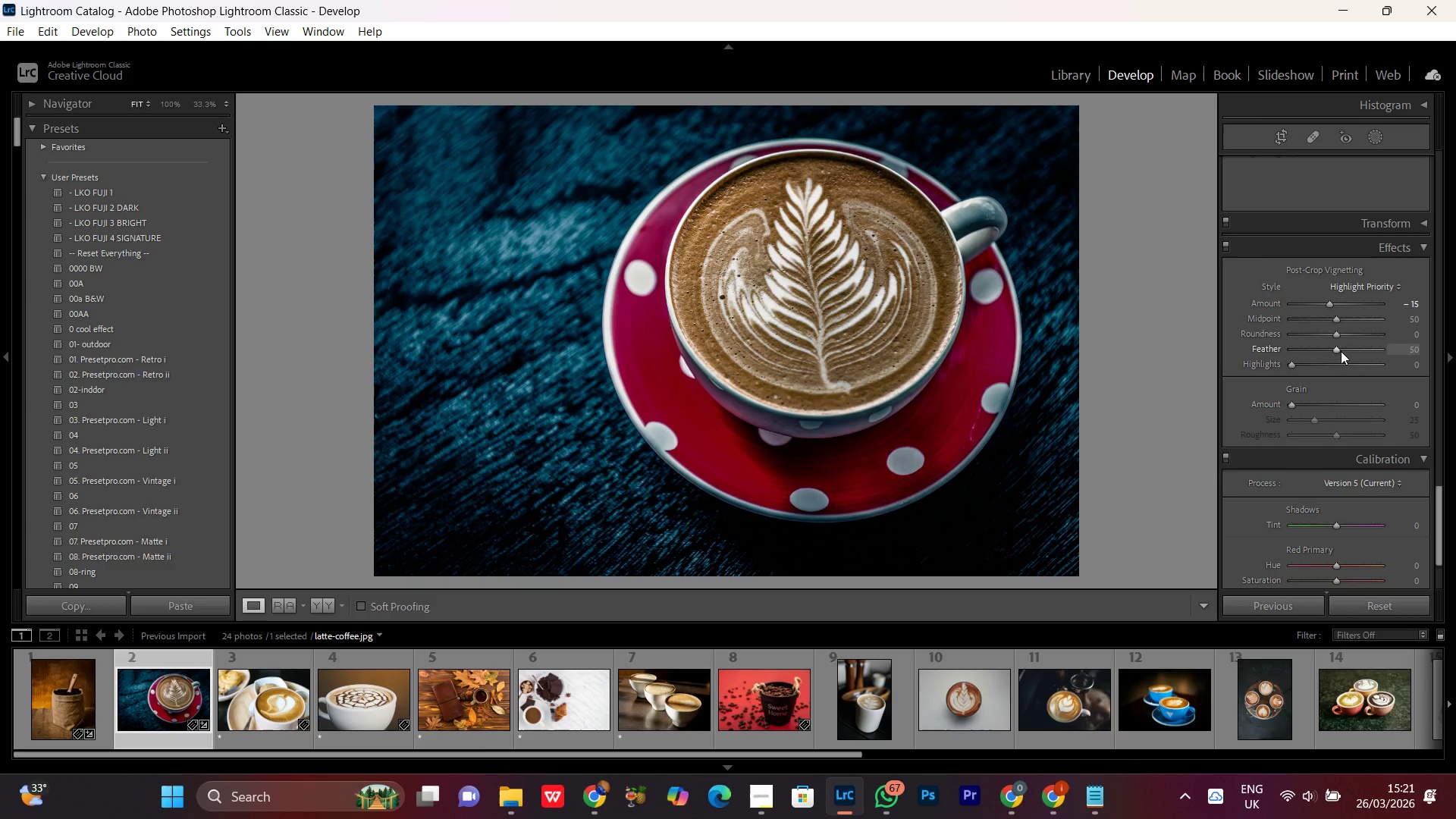 
scroll: coordinate [1341, 351], scroll_direction: up, amount: 4.0
 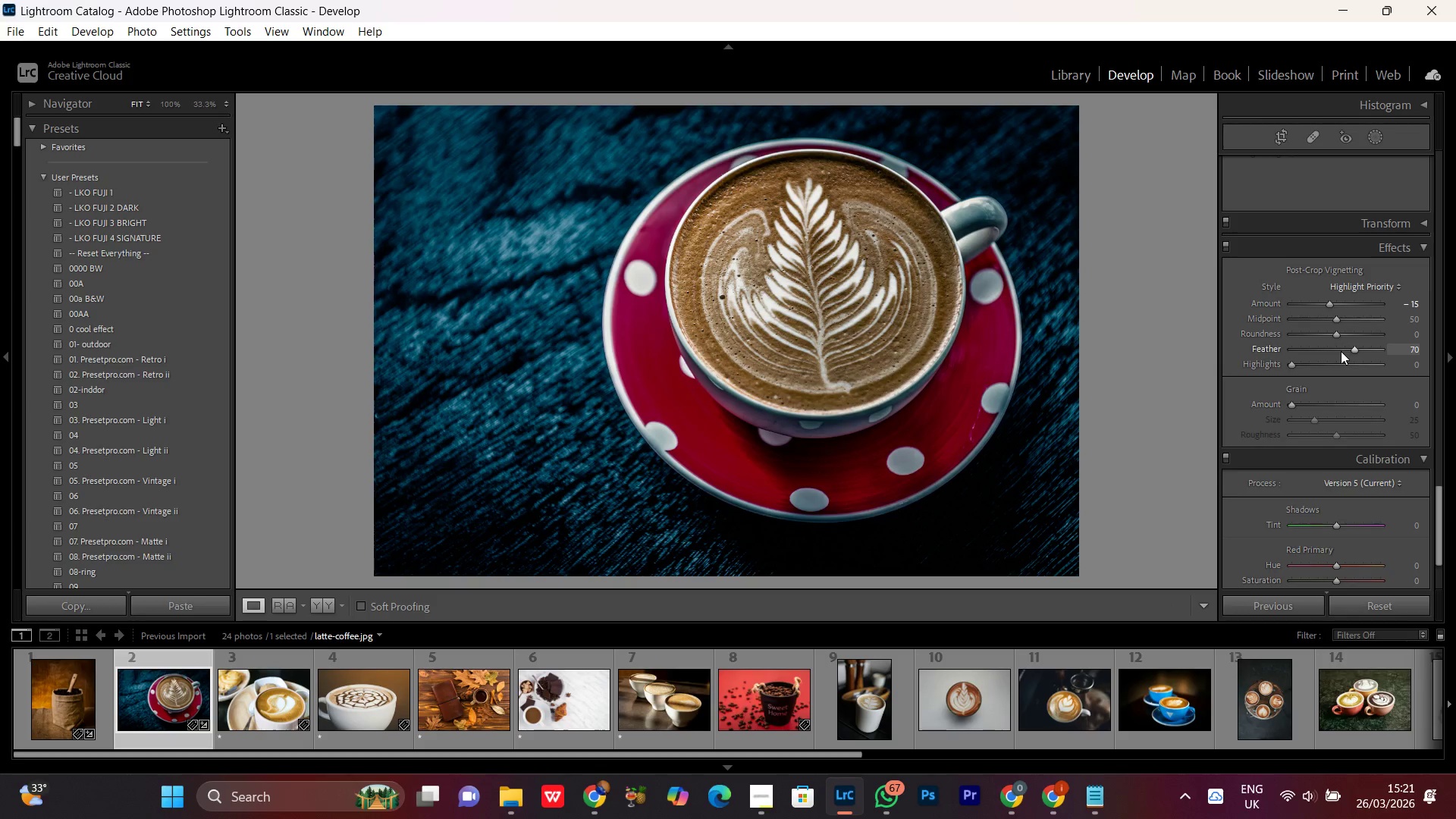 
scroll: coordinate [1284, 431], scroll_direction: down, amount: 6.0
 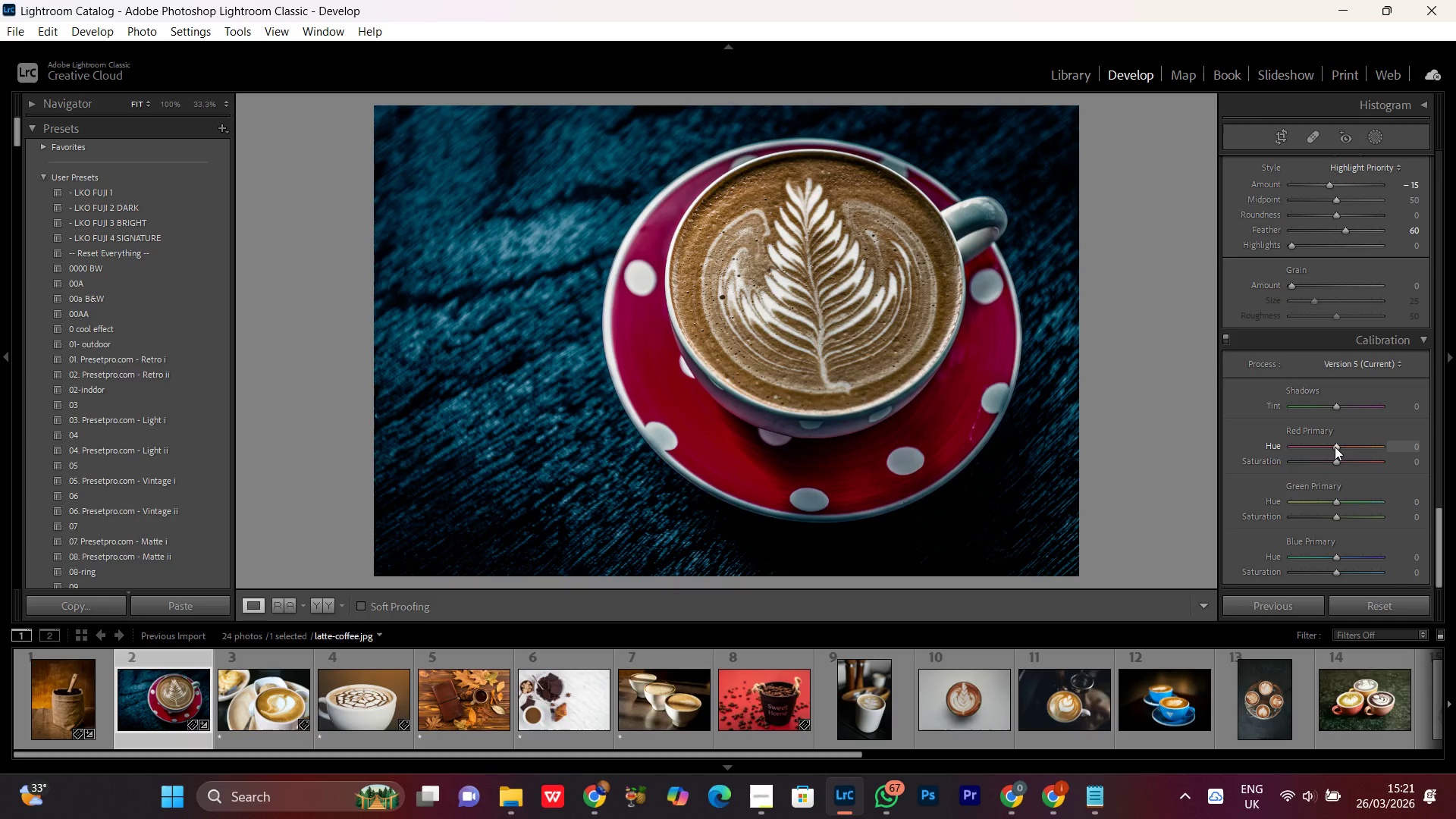 
left_click([1335, 446])
 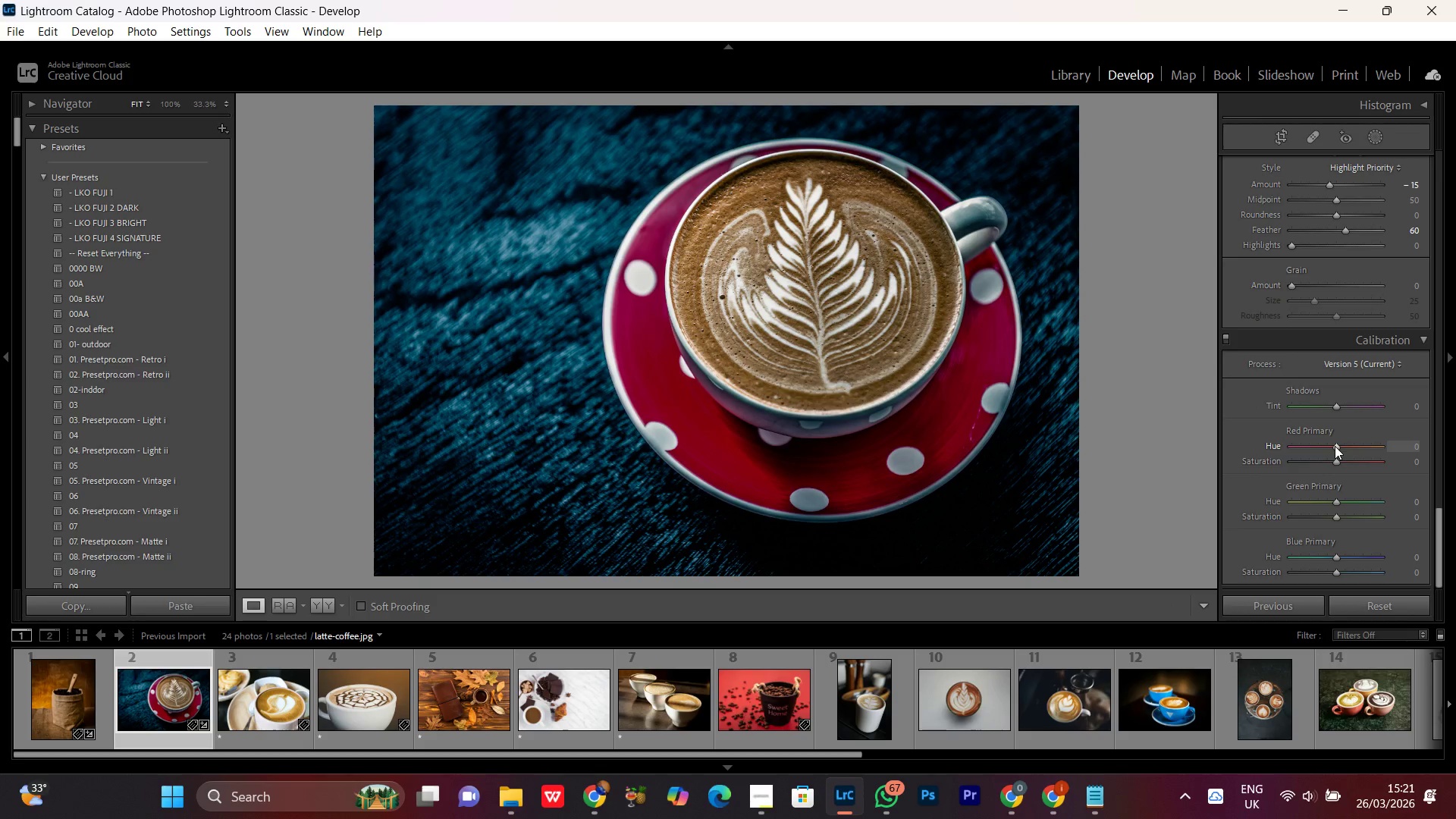 
scroll: coordinate [1335, 446], scroll_direction: up, amount: 2.0
 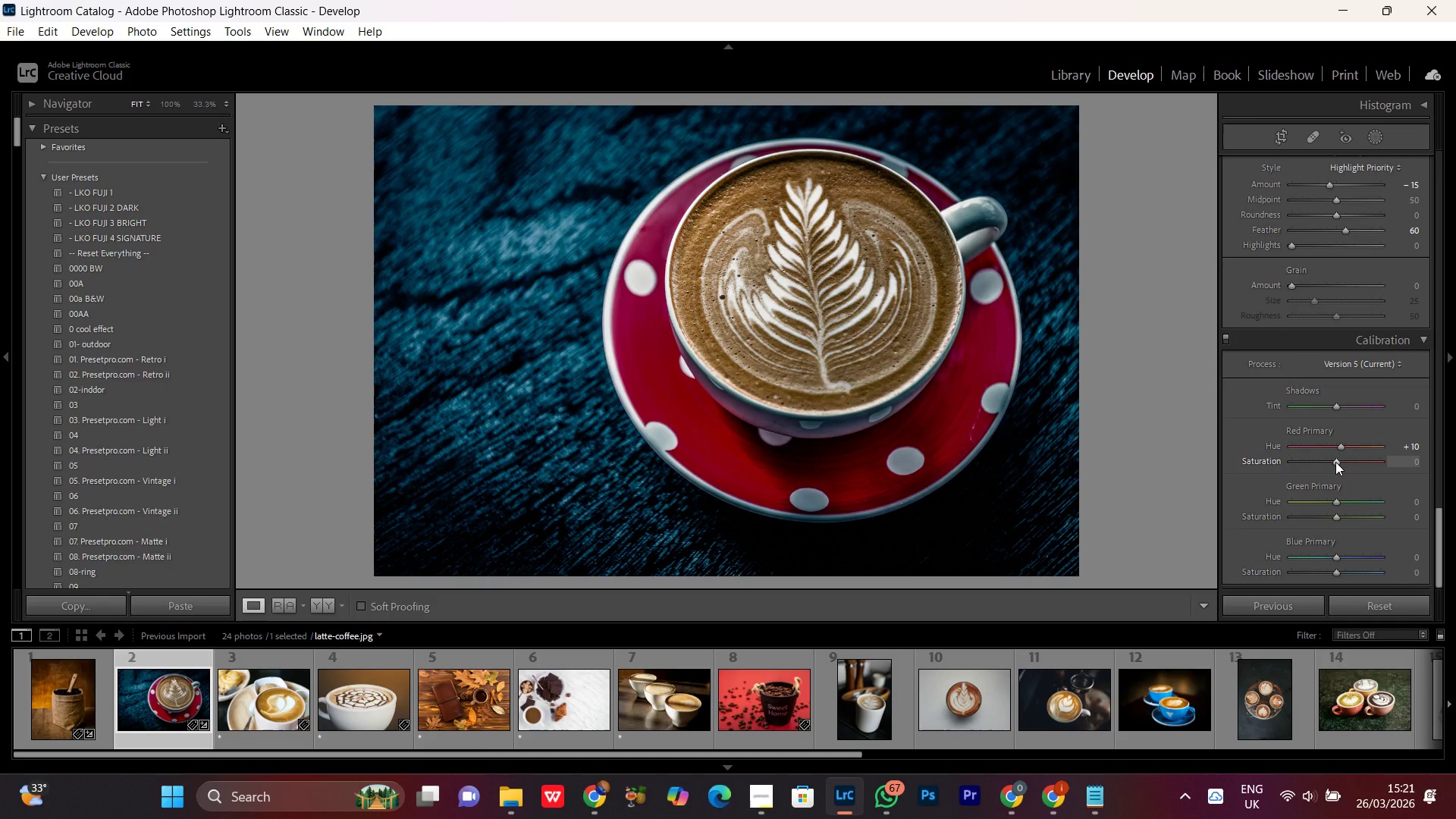 
left_click([1335, 462])
 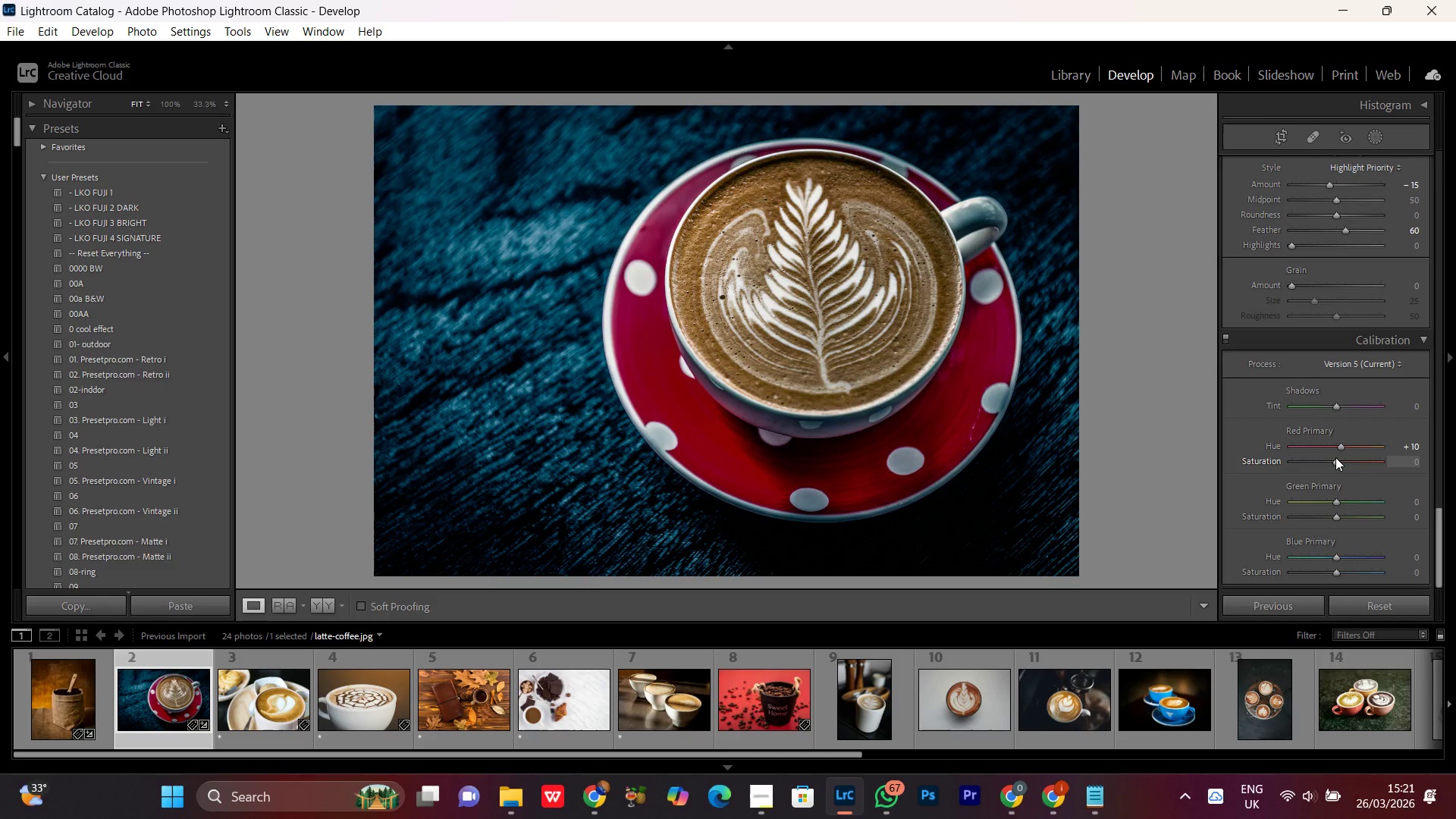 
scroll: coordinate [1335, 457], scroll_direction: down, amount: 1.0
 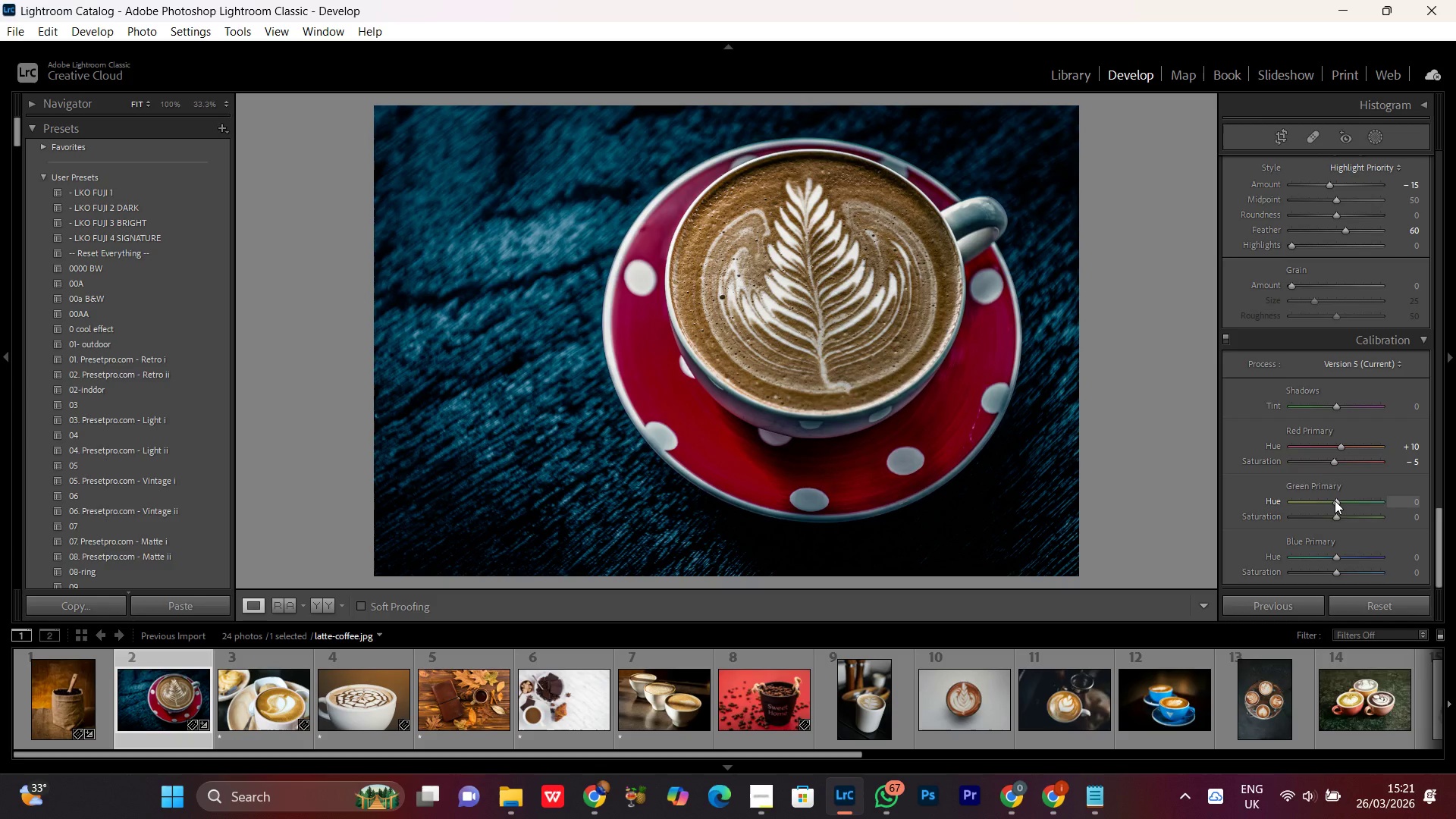 
left_click([1335, 500])
 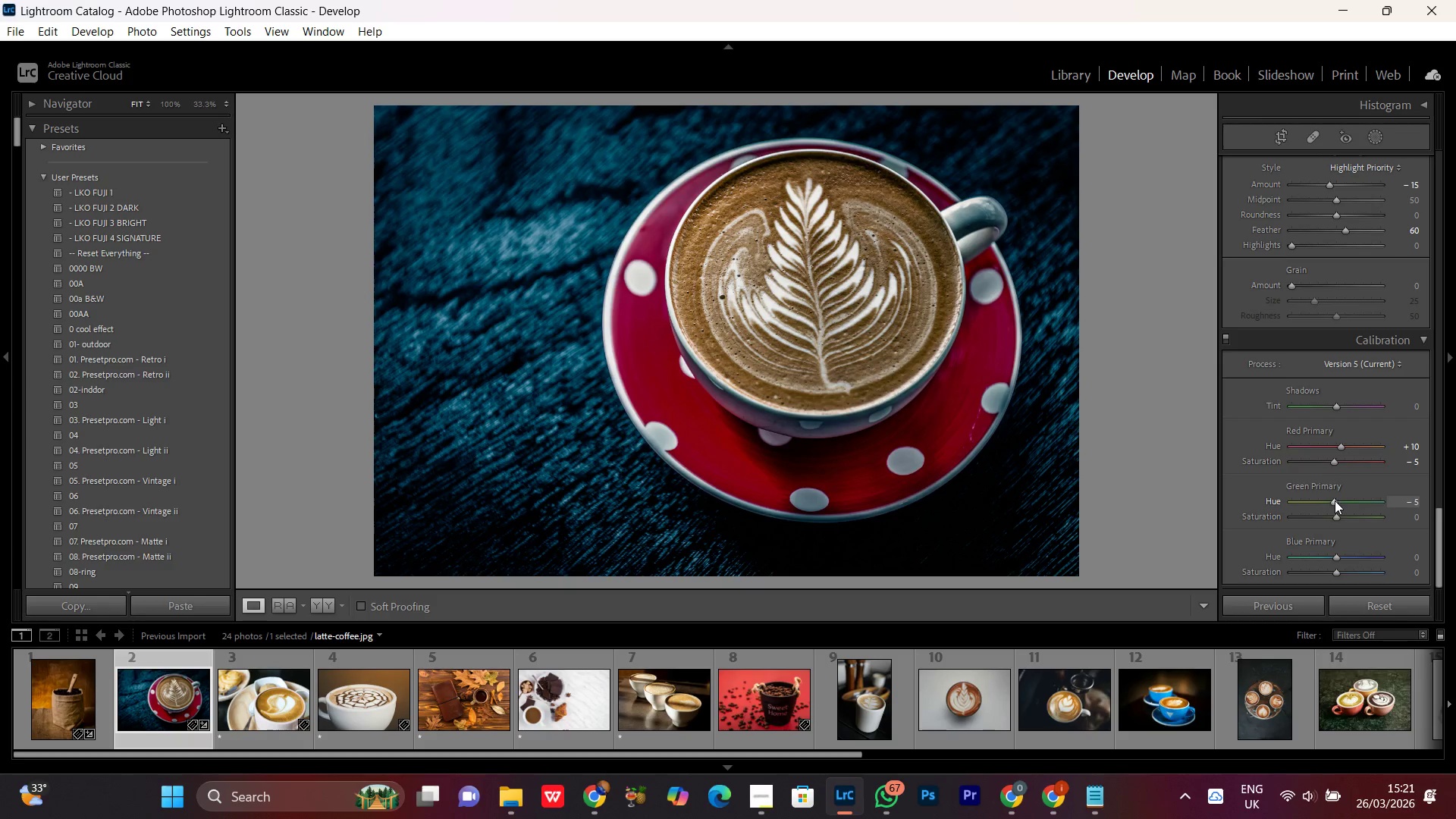 
scroll: coordinate [1360, 537], scroll_direction: down, amount: 4.0
 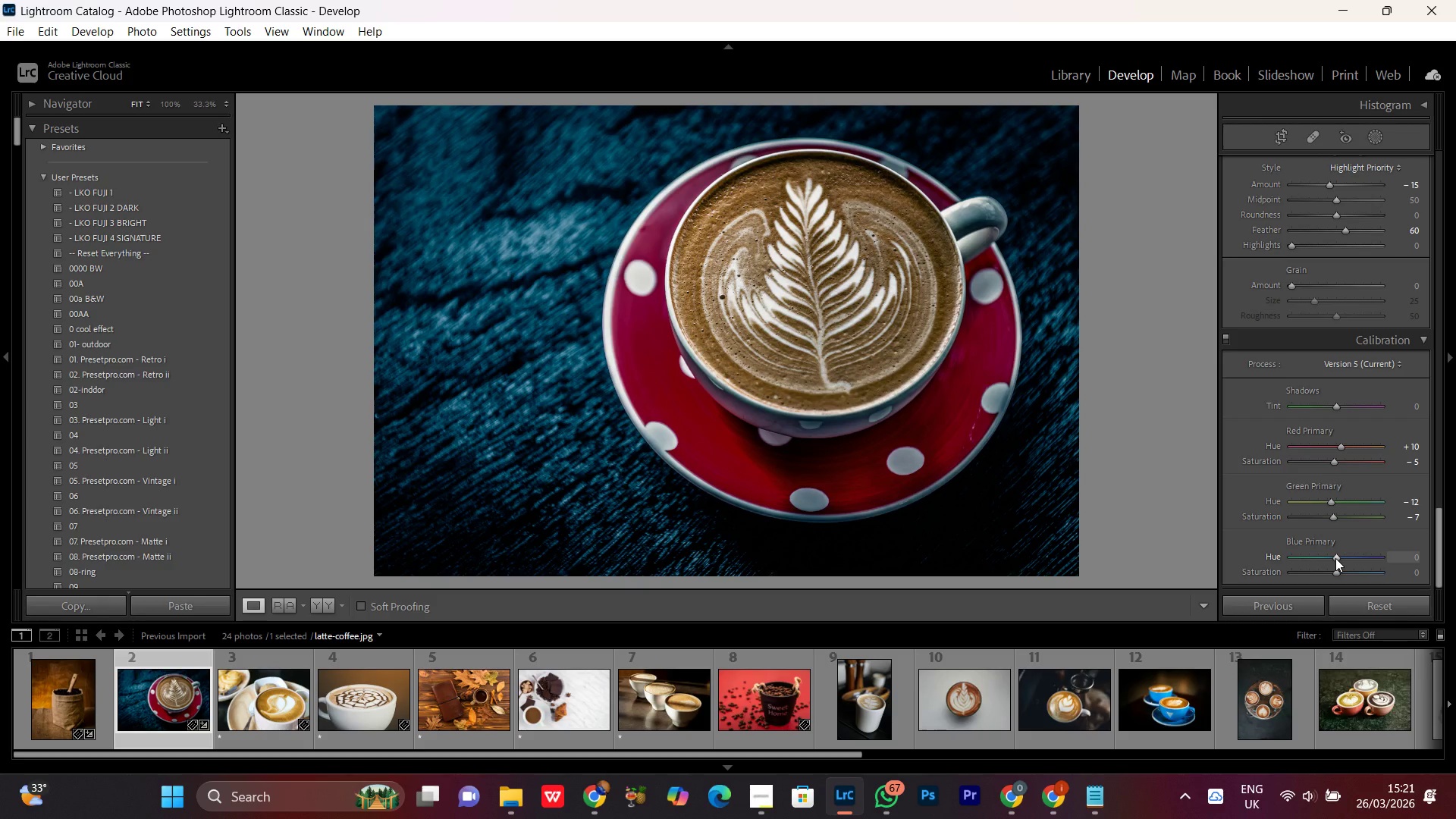 
left_click([1335, 558])
 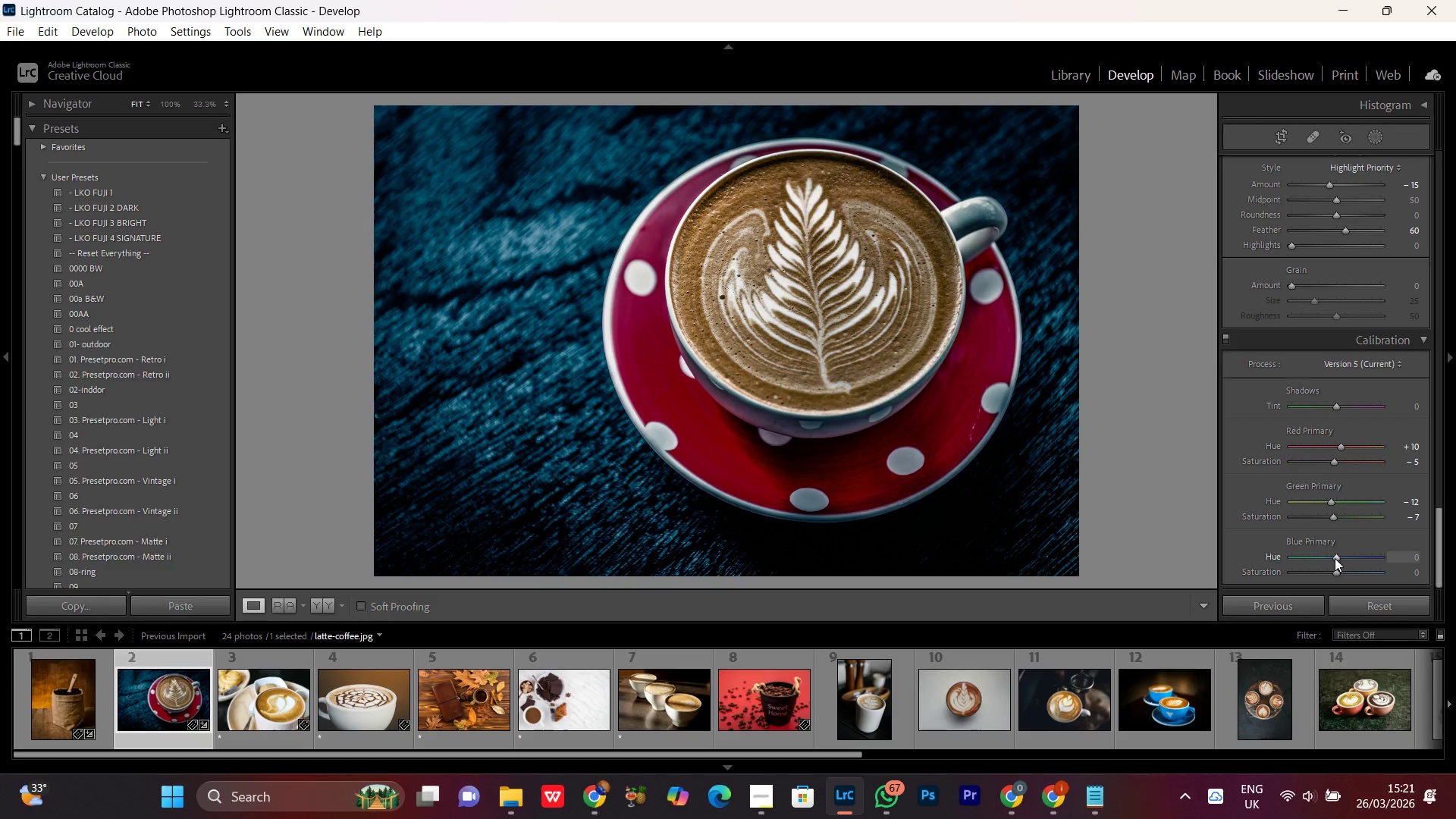 
scroll: coordinate [1335, 558], scroll_direction: down, amount: 3.0
 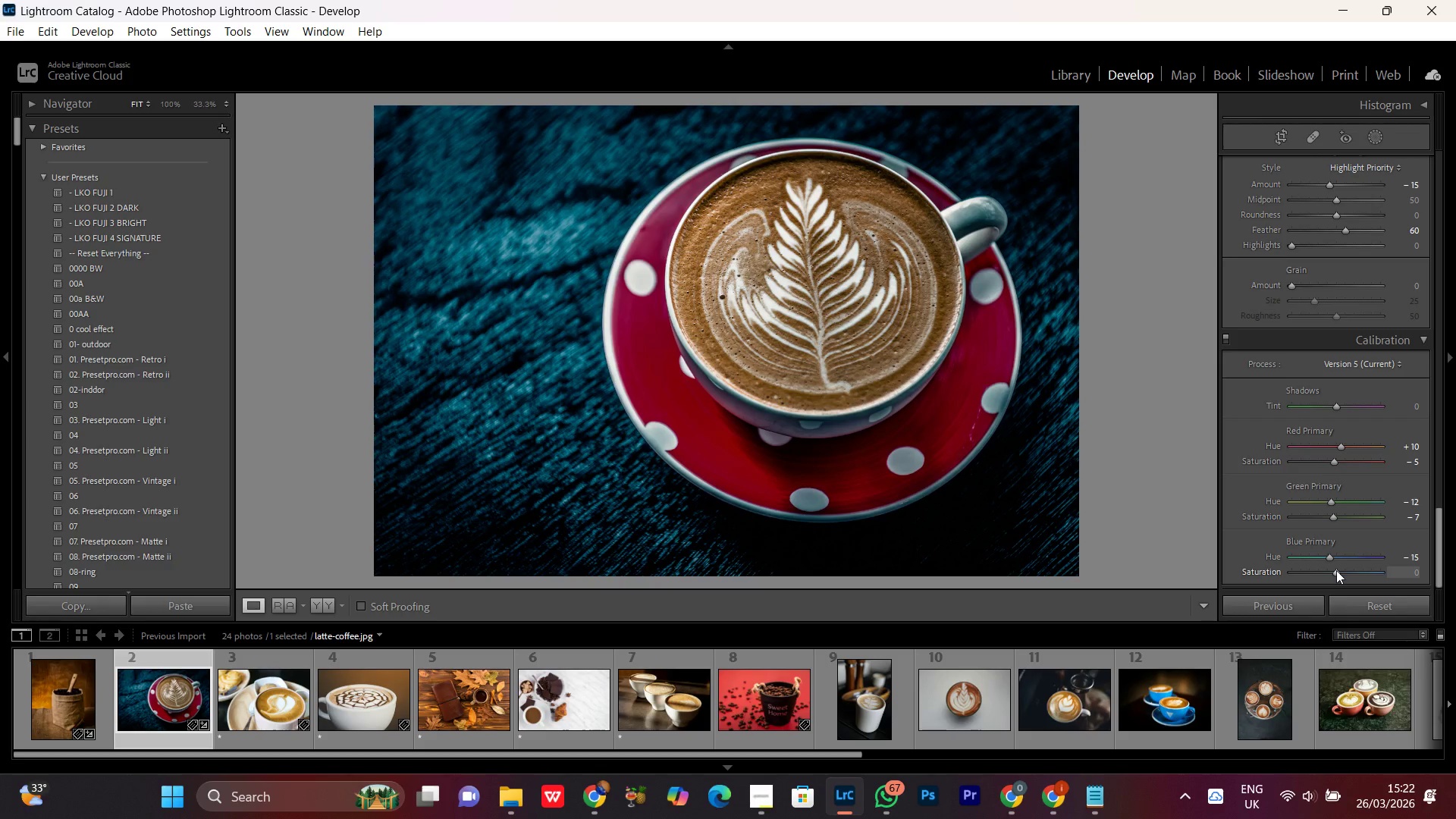 
left_click([1336, 570])
 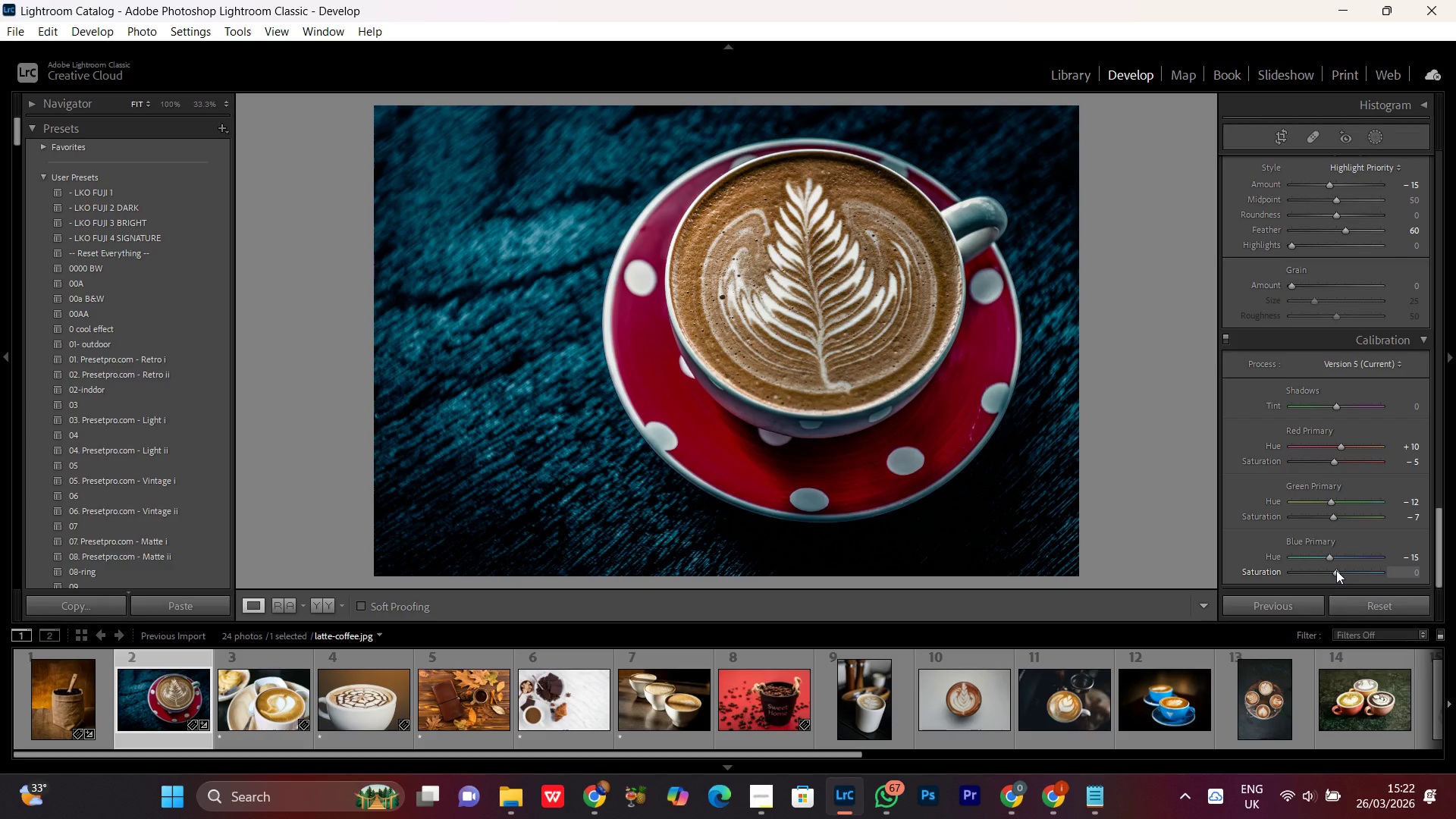 
scroll: coordinate [1342, 557], scroll_direction: up, amount: 11.0
 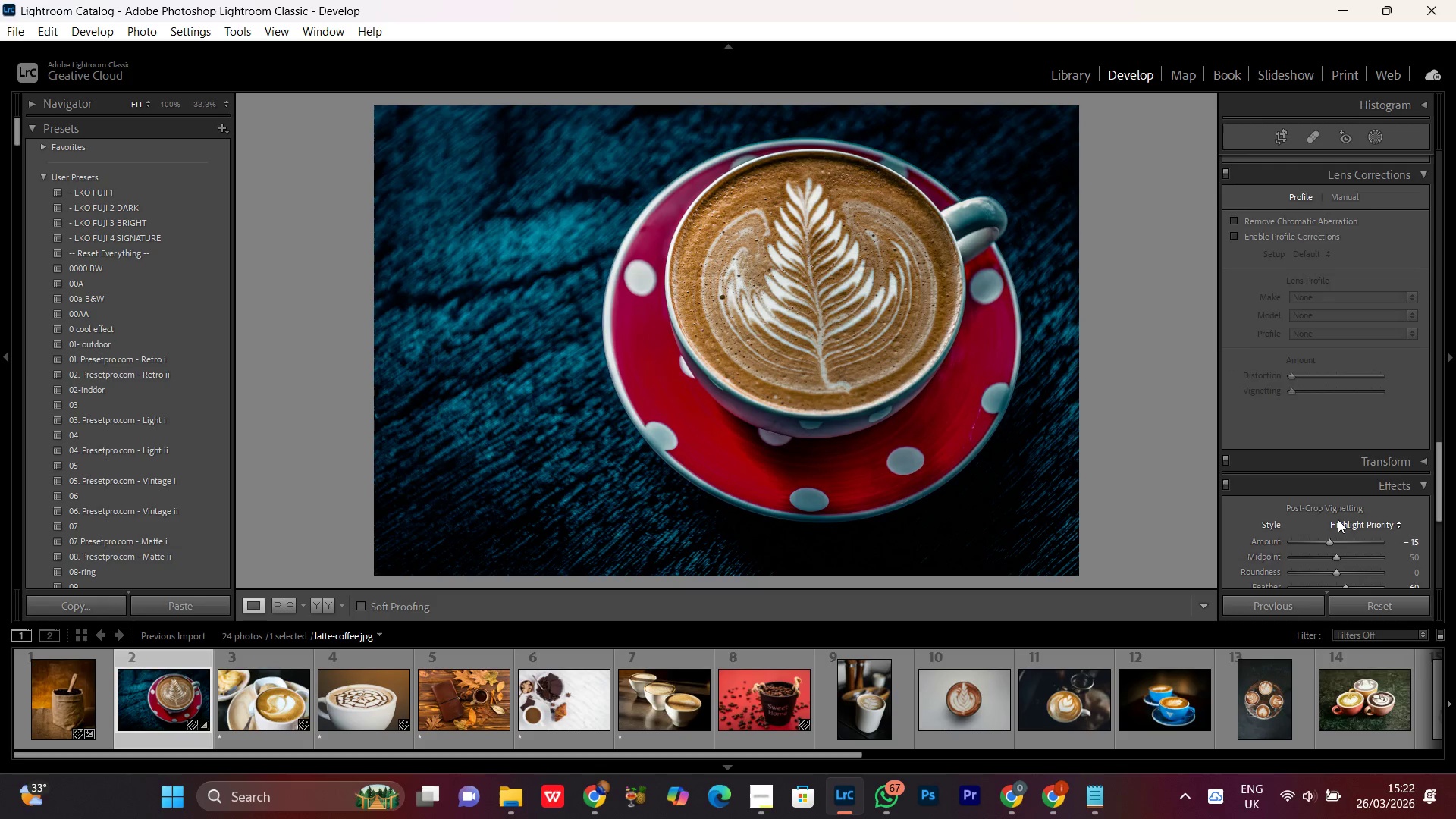 
scroll: coordinate [1345, 529], scroll_direction: down, amount: 9.0
 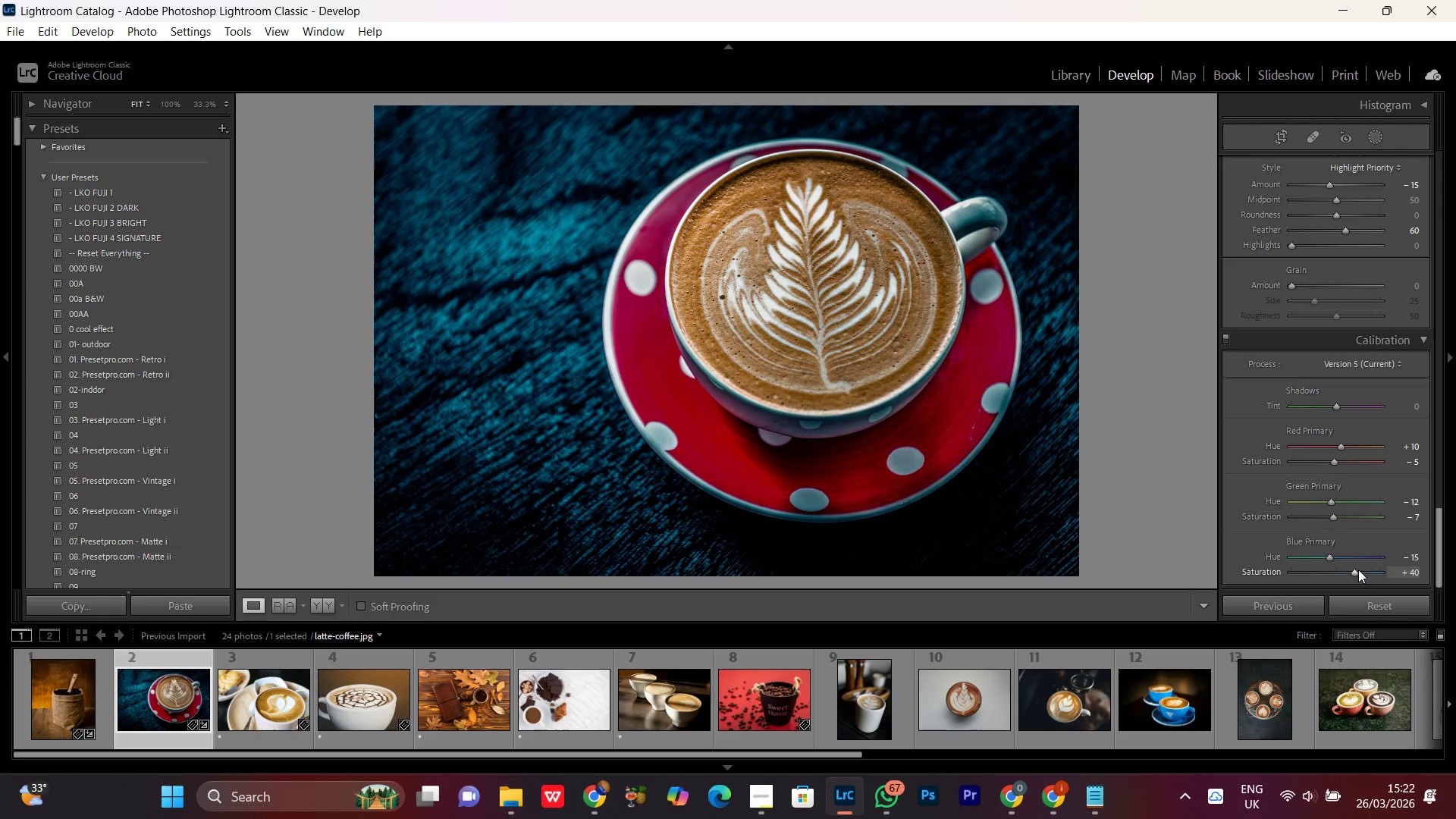 
left_click_drag(start_coordinate=[1357, 570], to_coordinate=[1277, 573])
 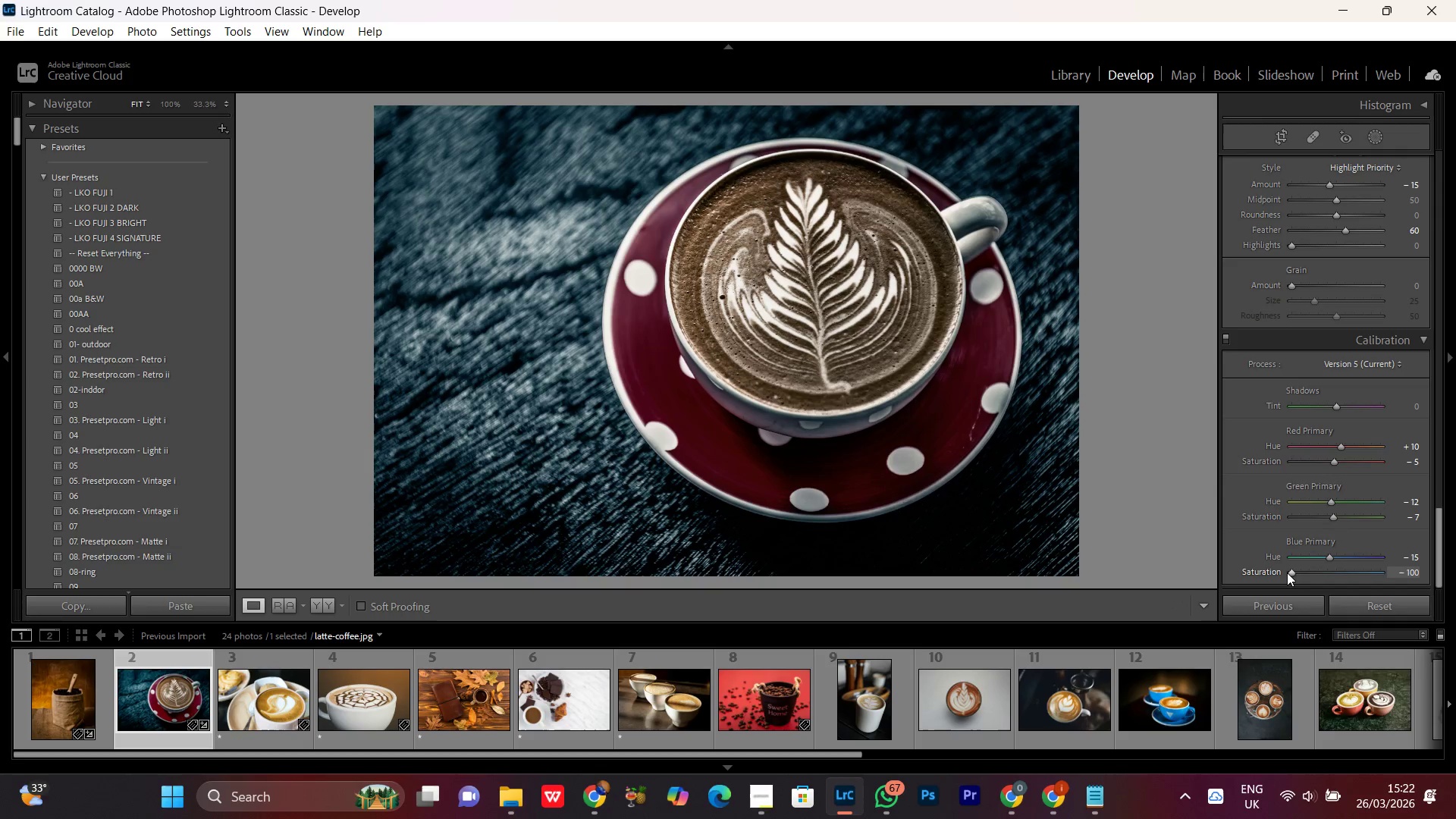 
double_click([1287, 572])
 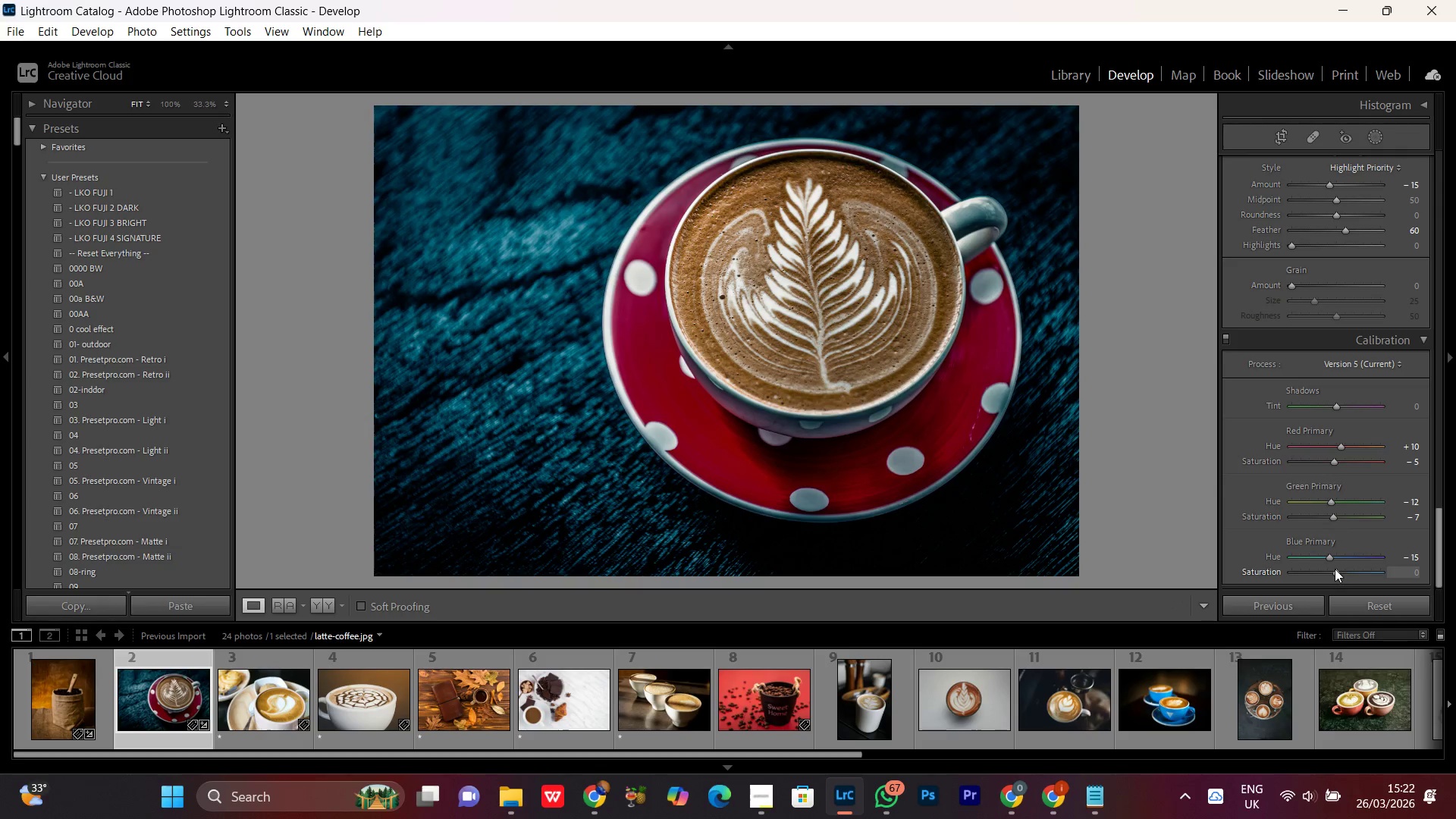 
left_click([1333, 568])
 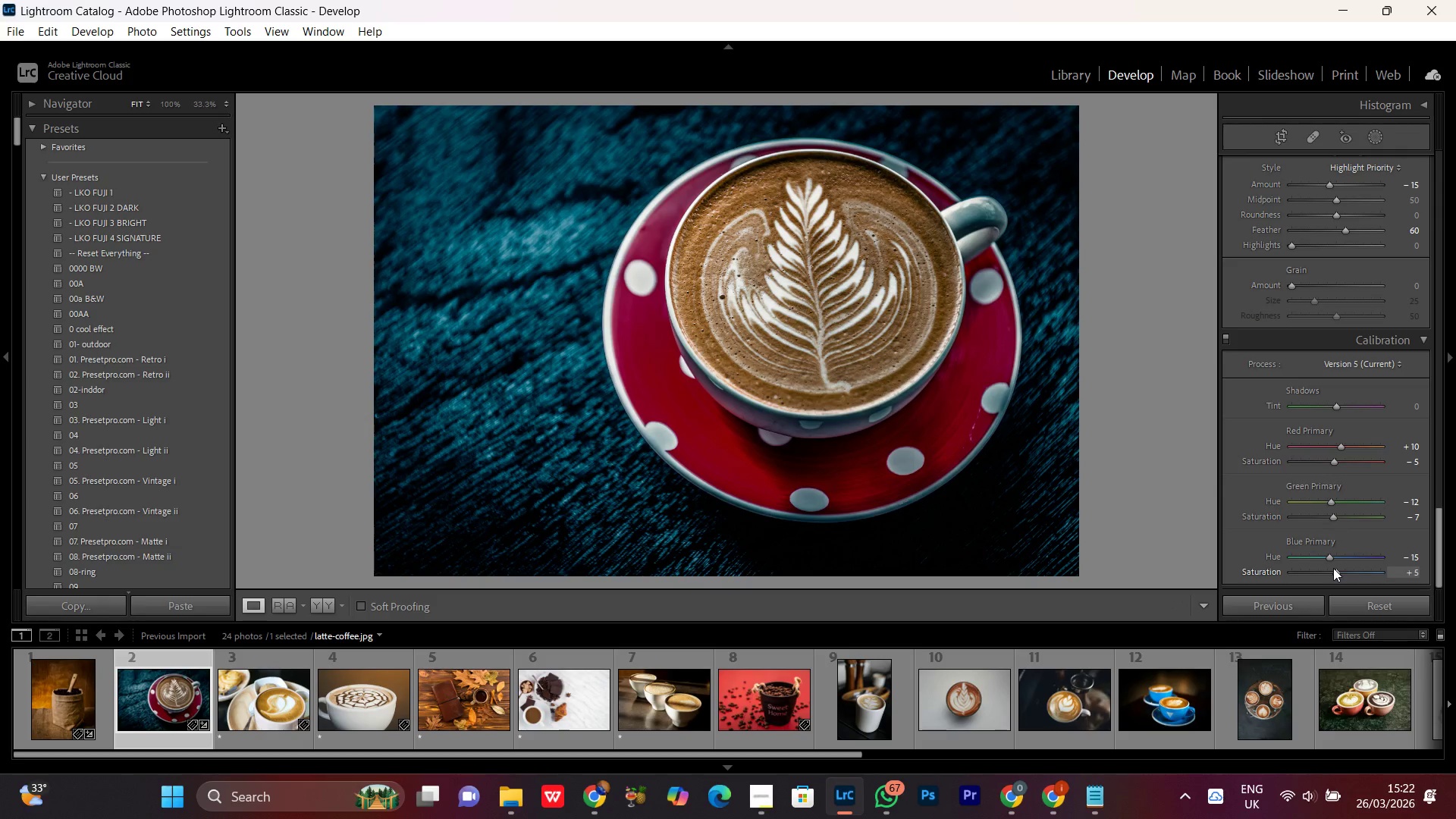 
scroll: coordinate [1333, 568], scroll_direction: up, amount: 3.0
 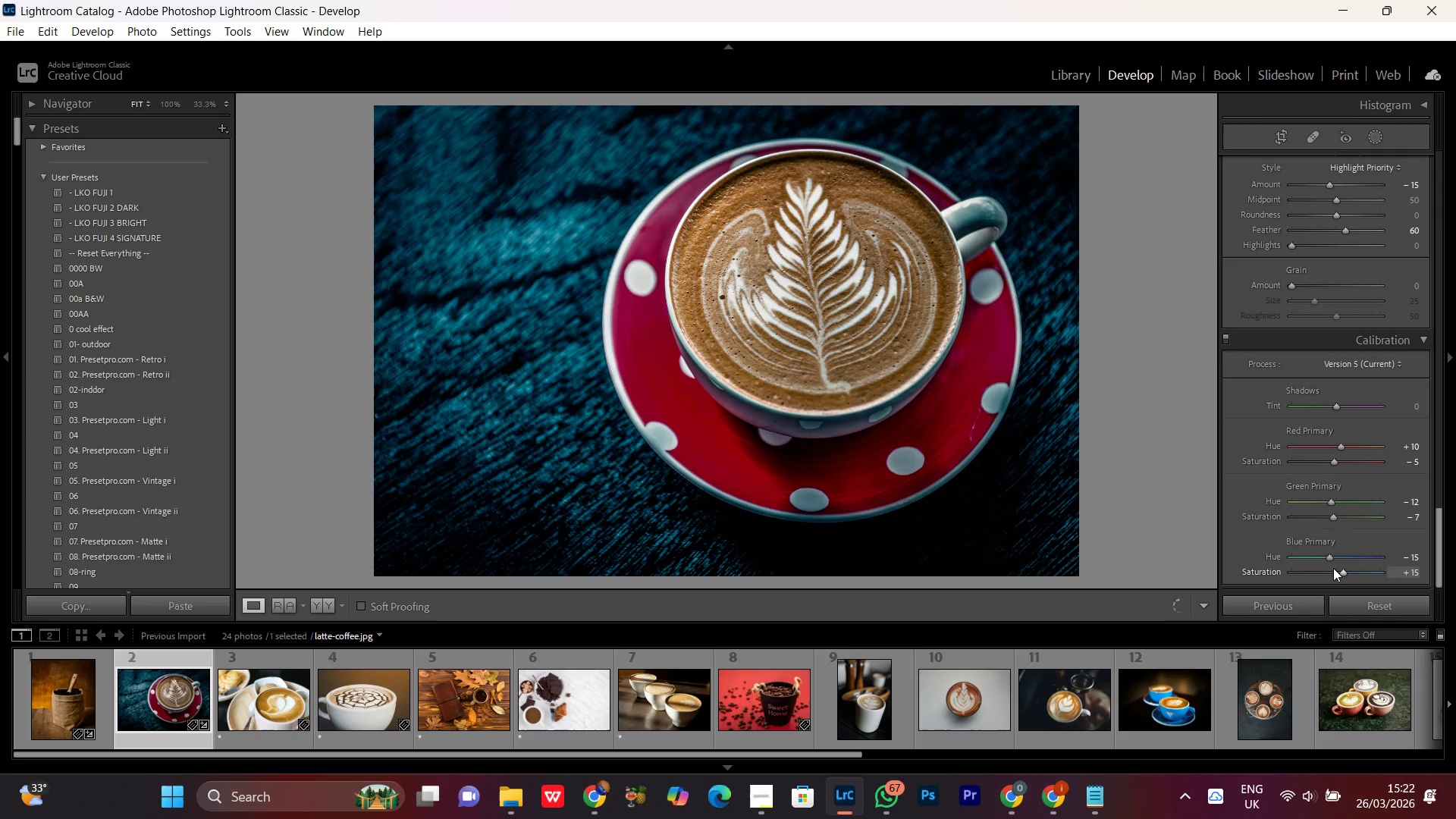 
scroll: coordinate [1333, 568], scroll_direction: down, amount: 1.0
 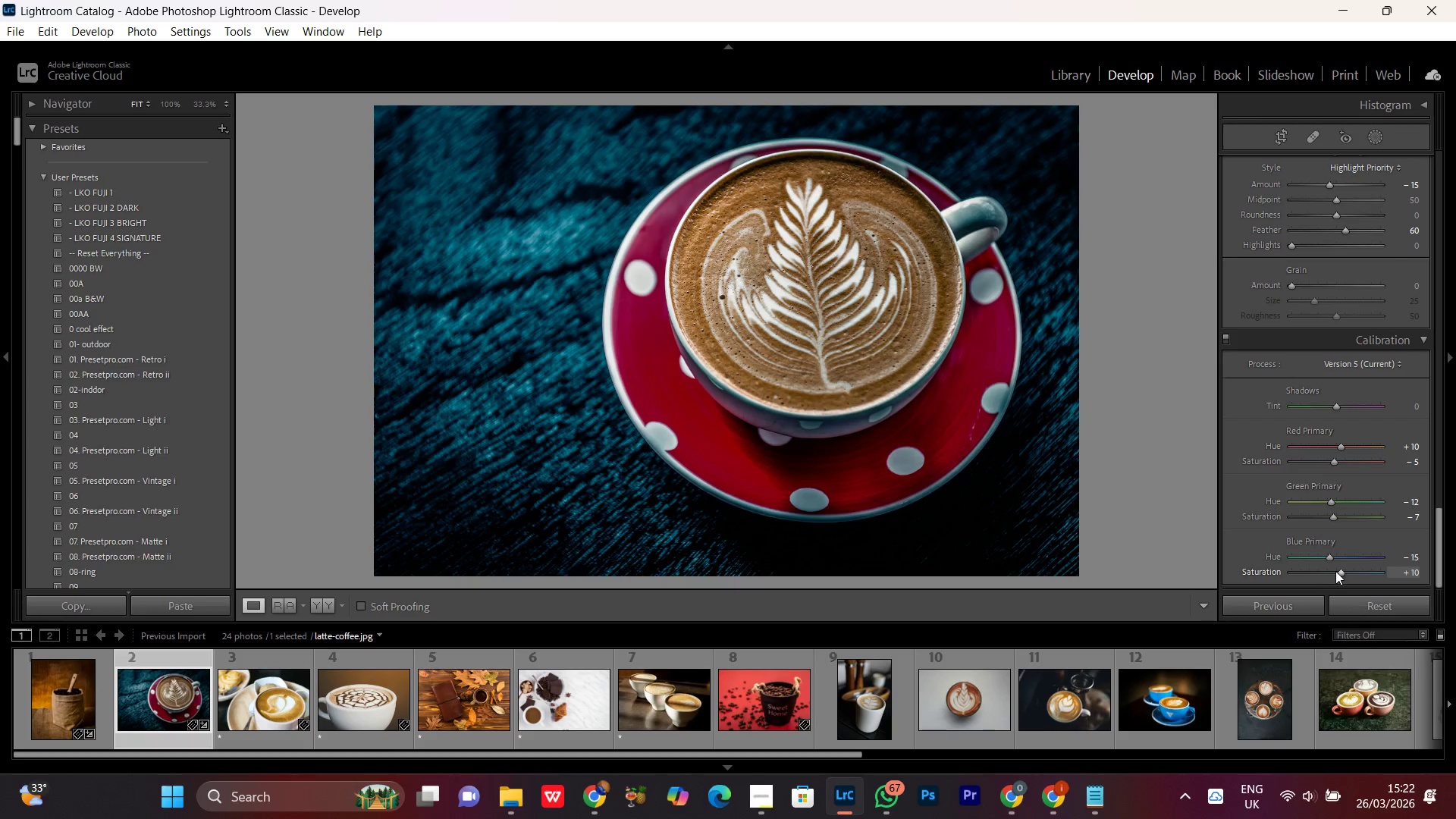 
left_click_drag(start_coordinate=[1340, 571], to_coordinate=[1380, 573])
 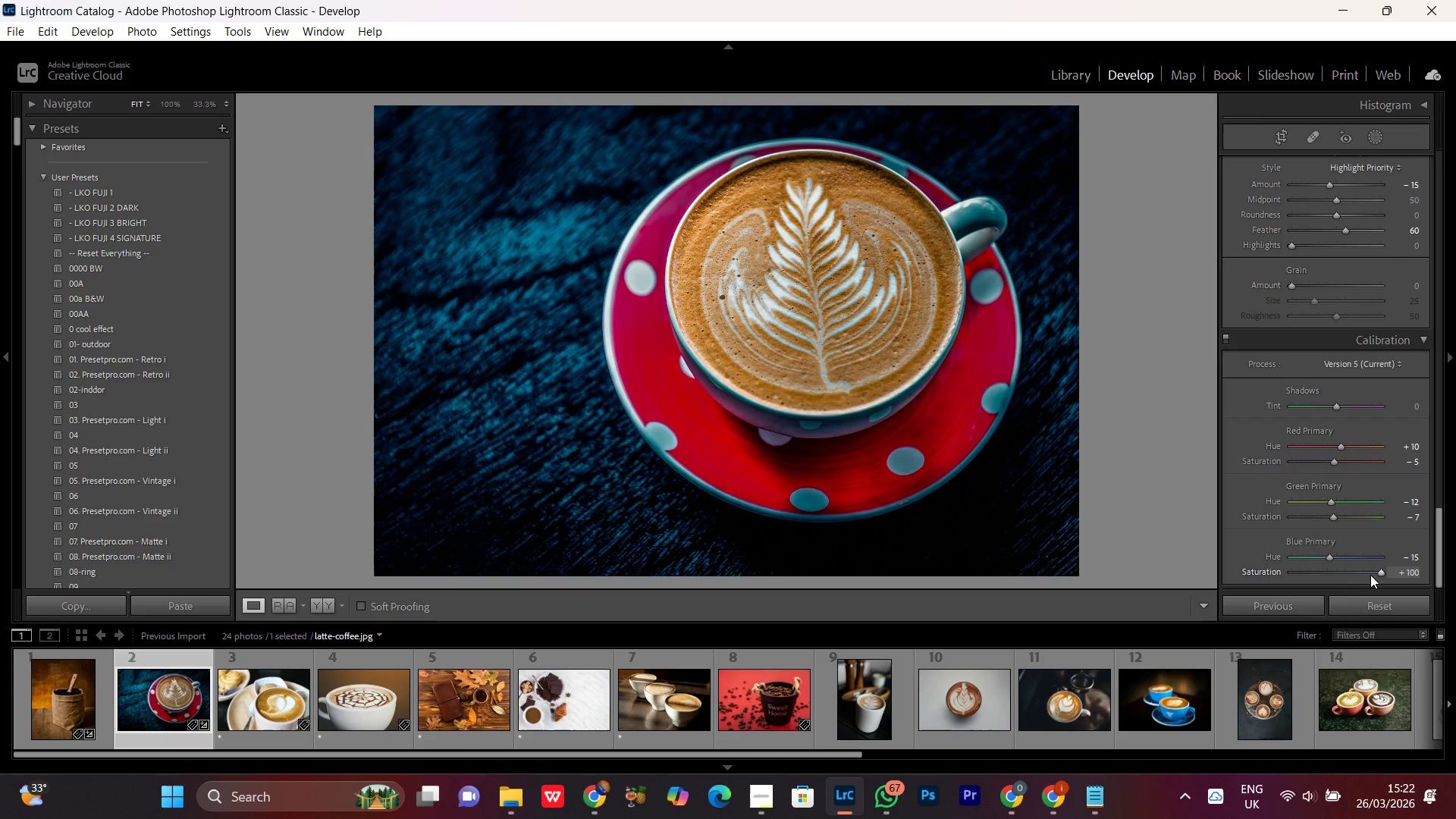 
left_click([1378, 572])
 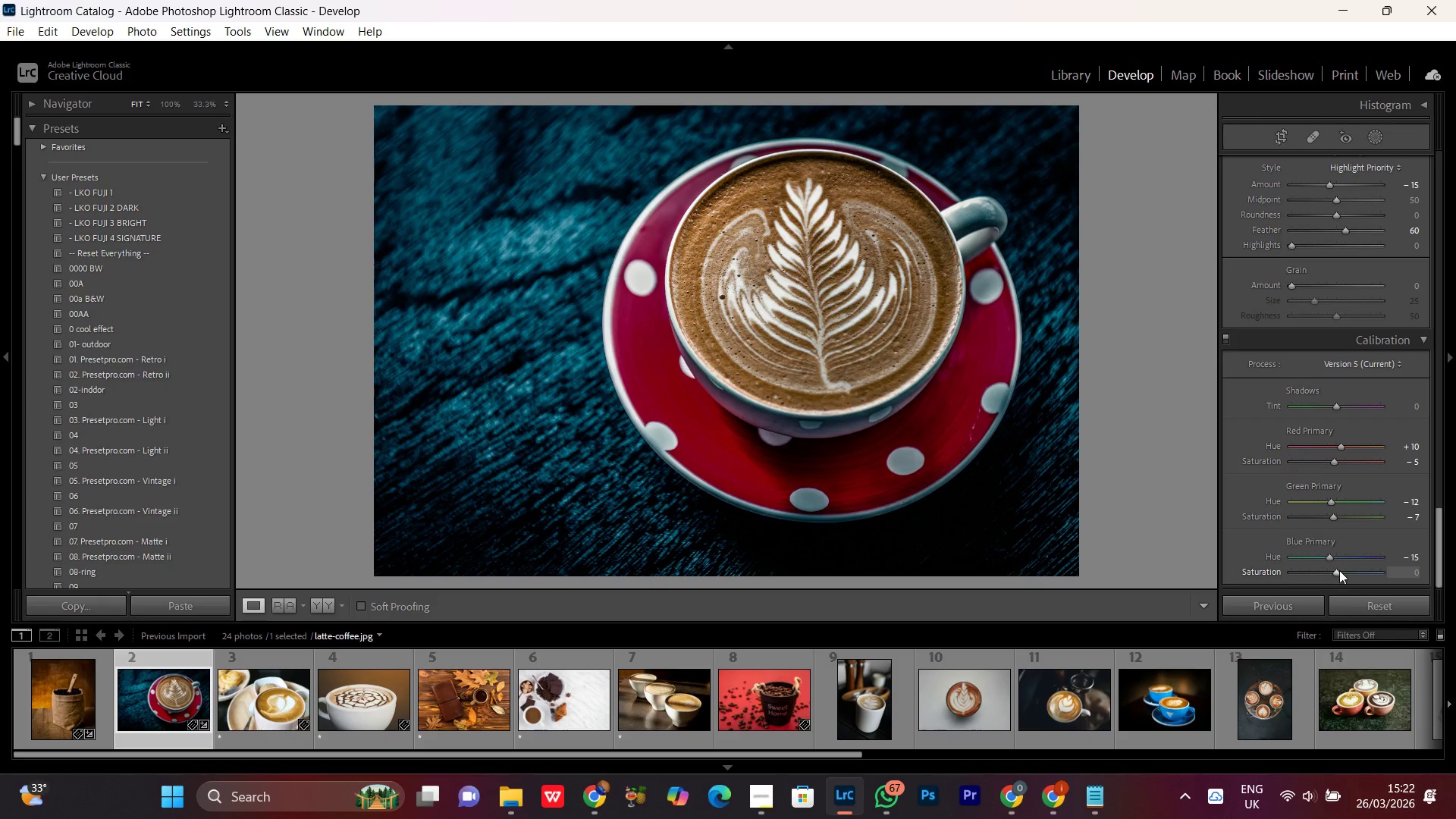 
left_click([1331, 556])
 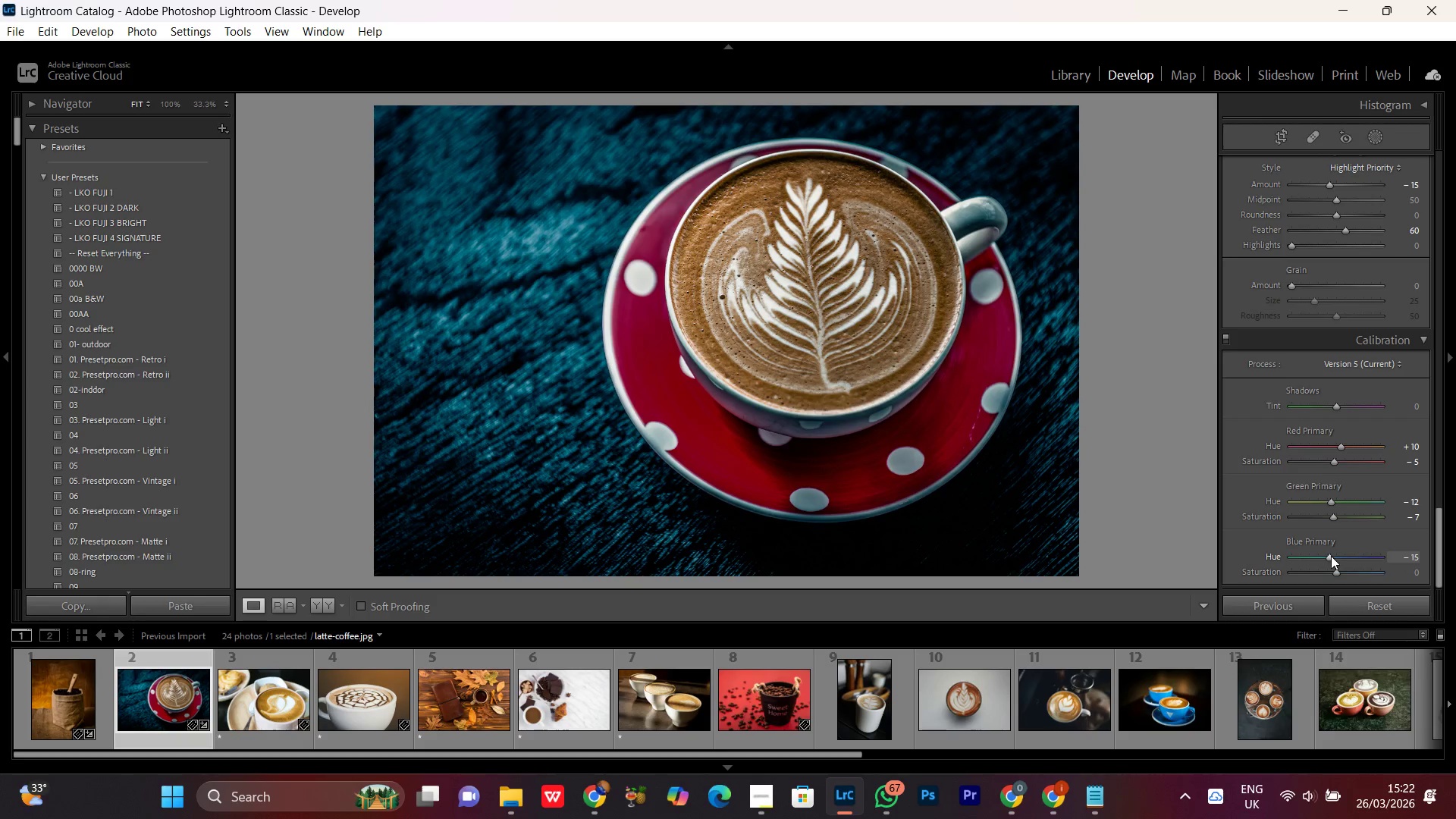 
scroll: coordinate [1331, 556], scroll_direction: down, amount: 1.0
 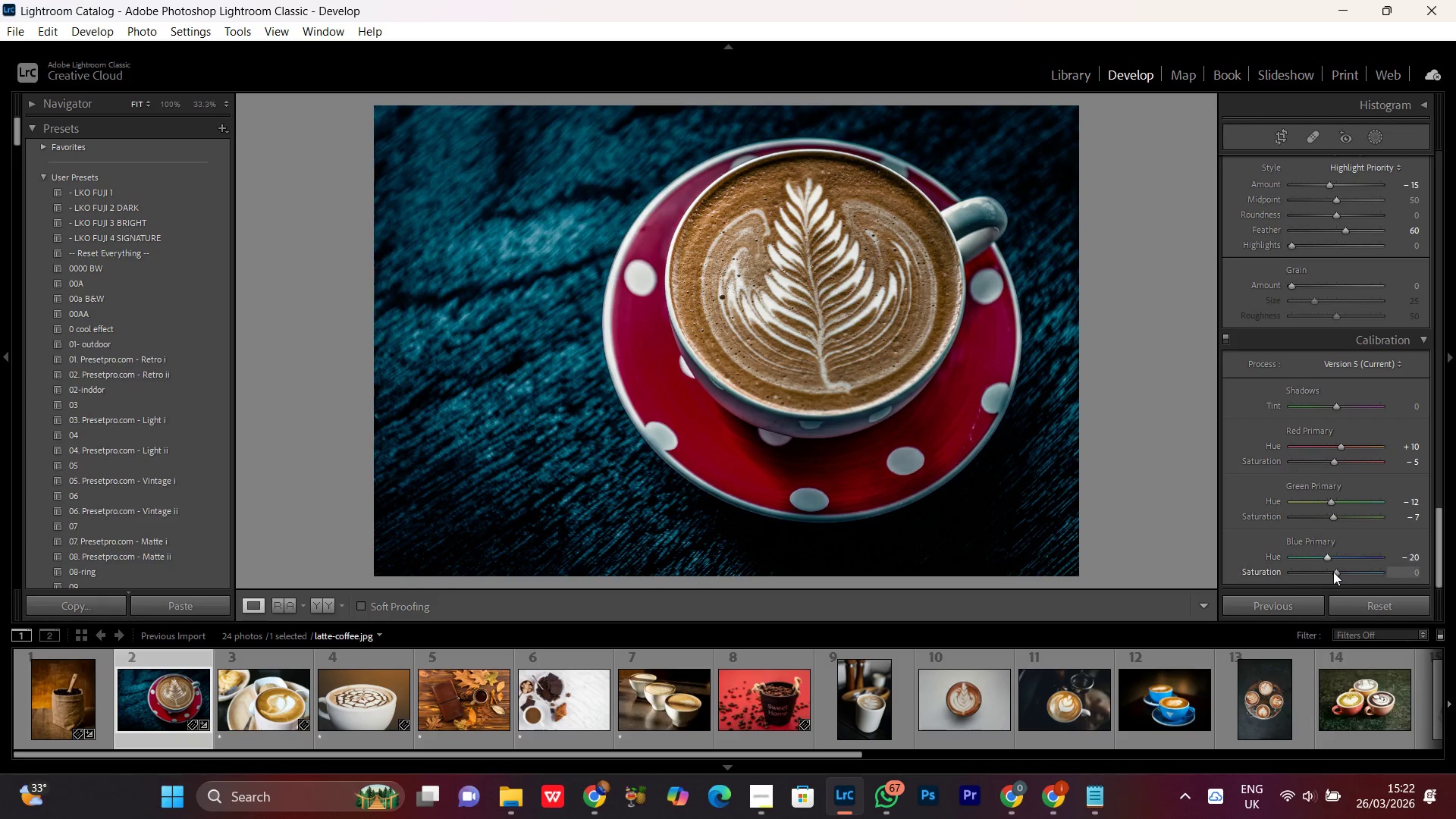 
left_click([1333, 572])
 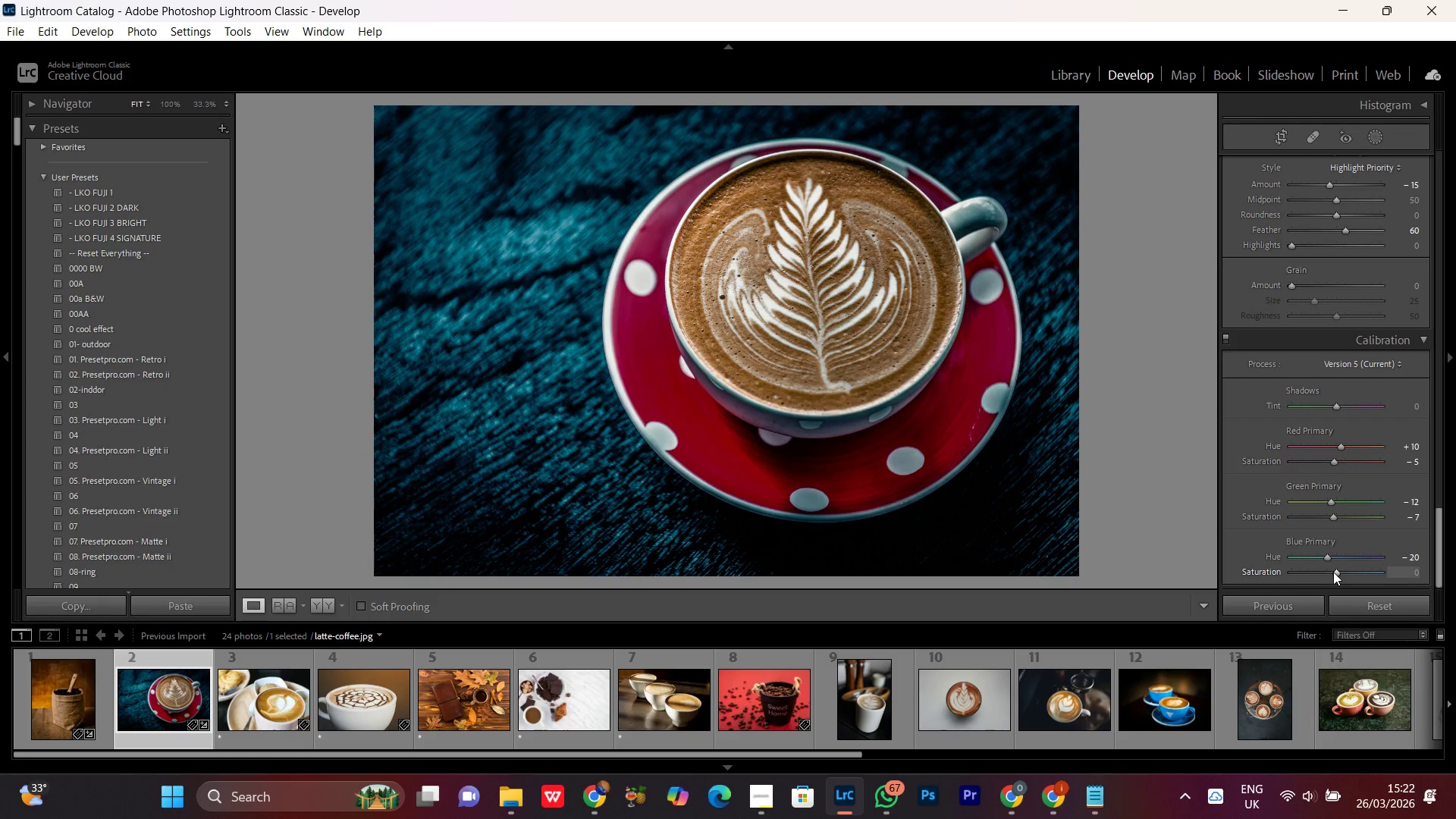 
scroll: coordinate [1333, 572], scroll_direction: up, amount: 1.0
 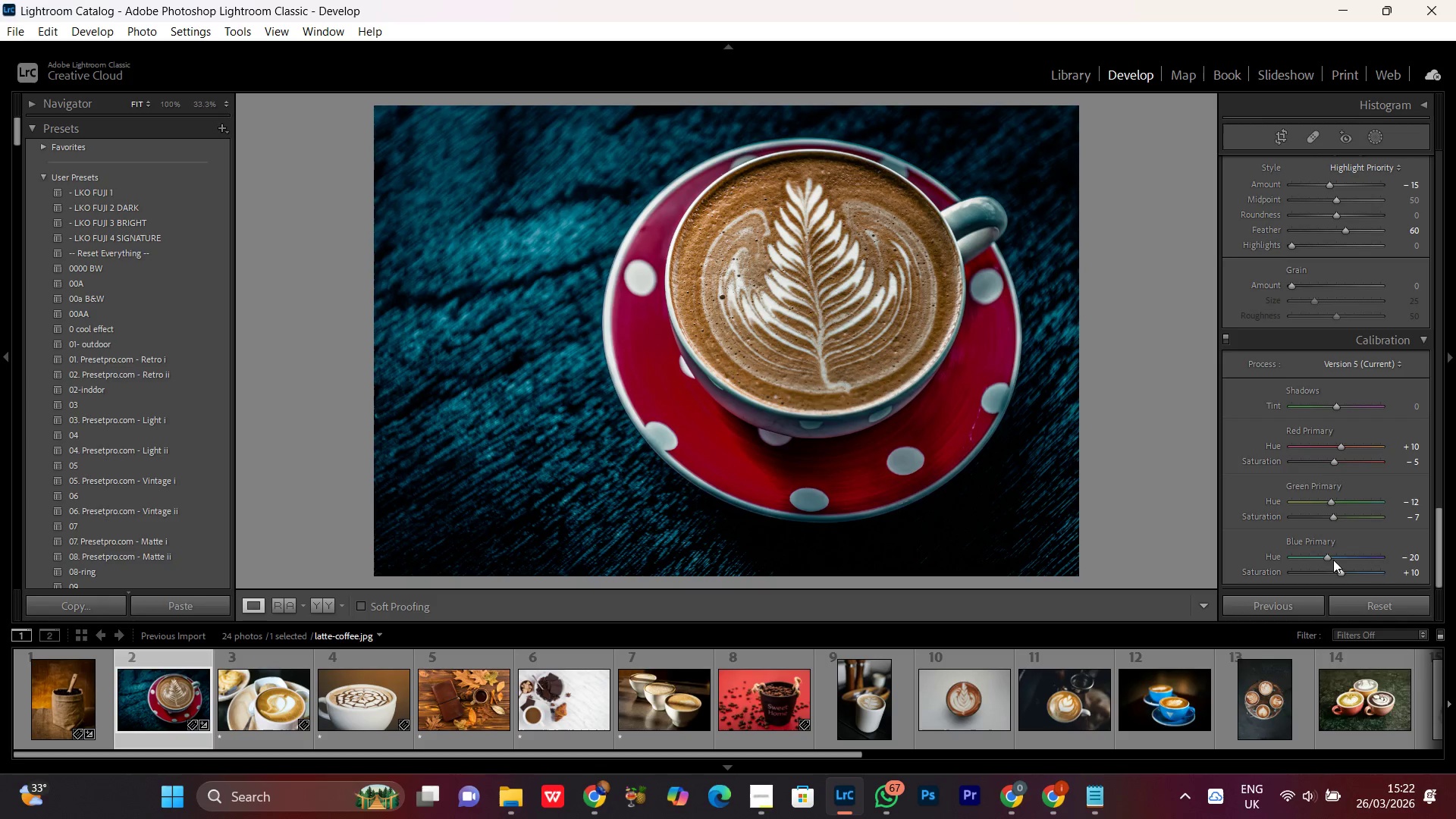 
scroll: coordinate [1330, 465], scroll_direction: down, amount: 1.0
 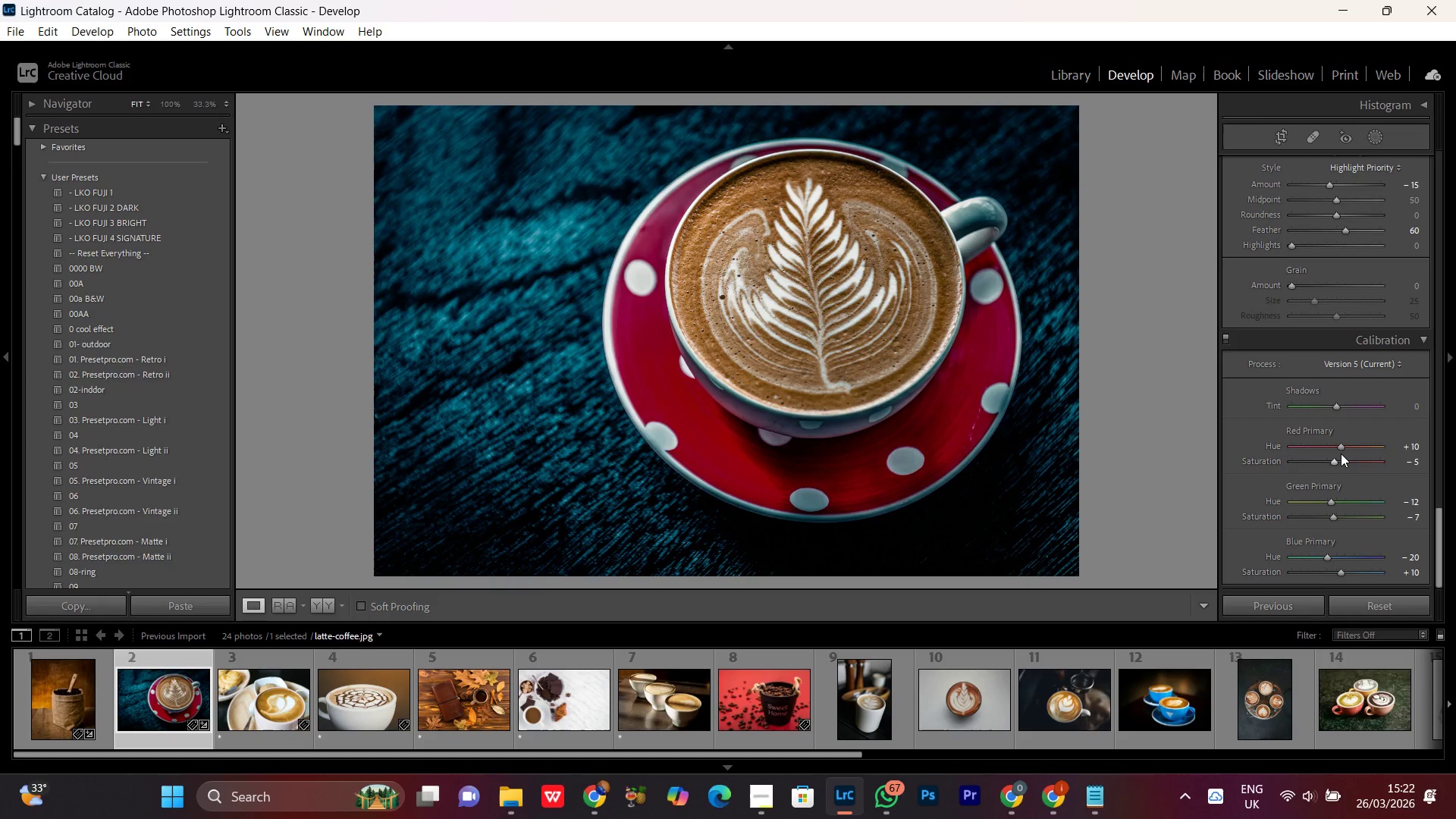 
scroll: coordinate [1337, 469], scroll_direction: up, amount: 3.0
 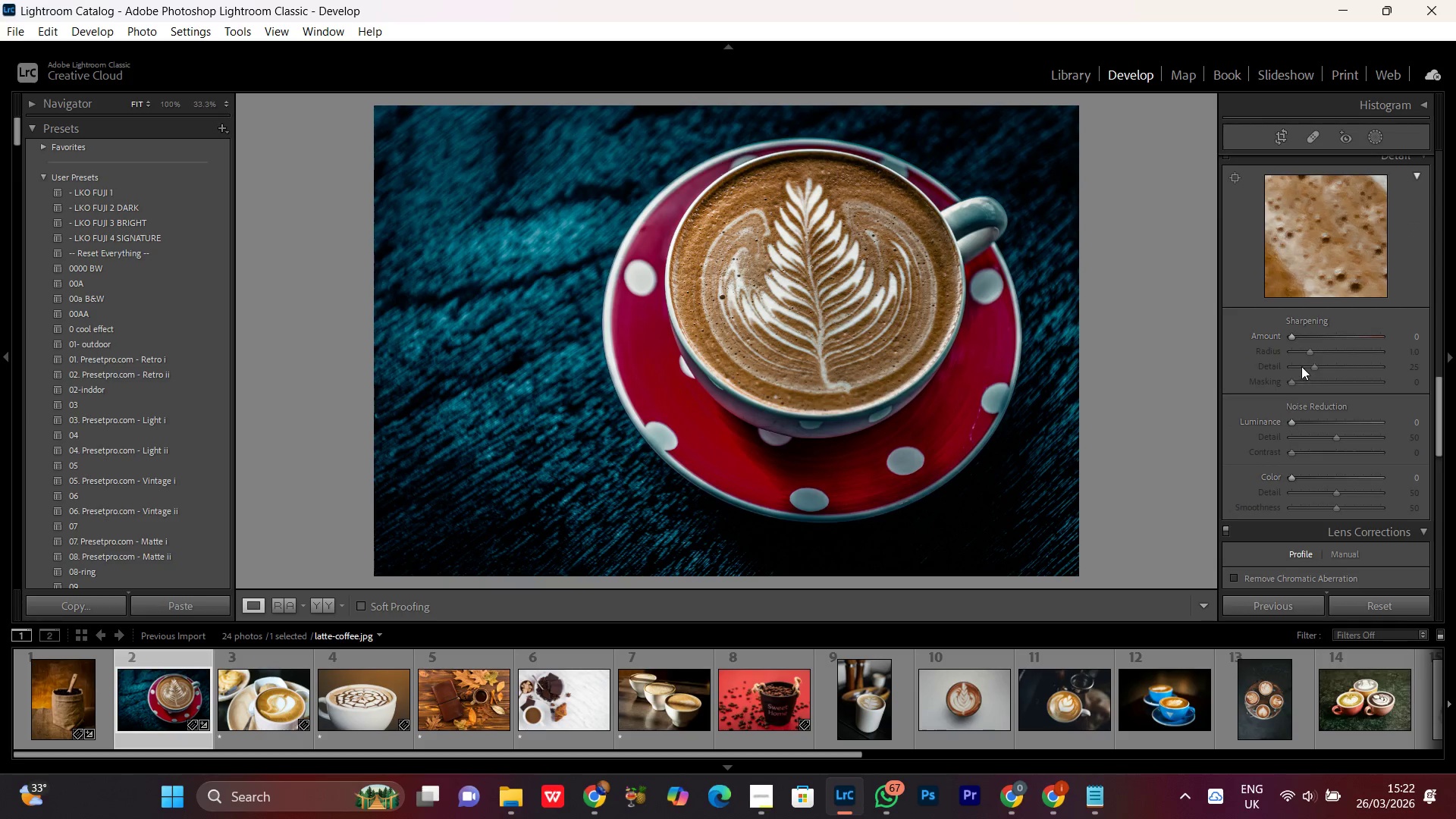 
left_click([1289, 339])
 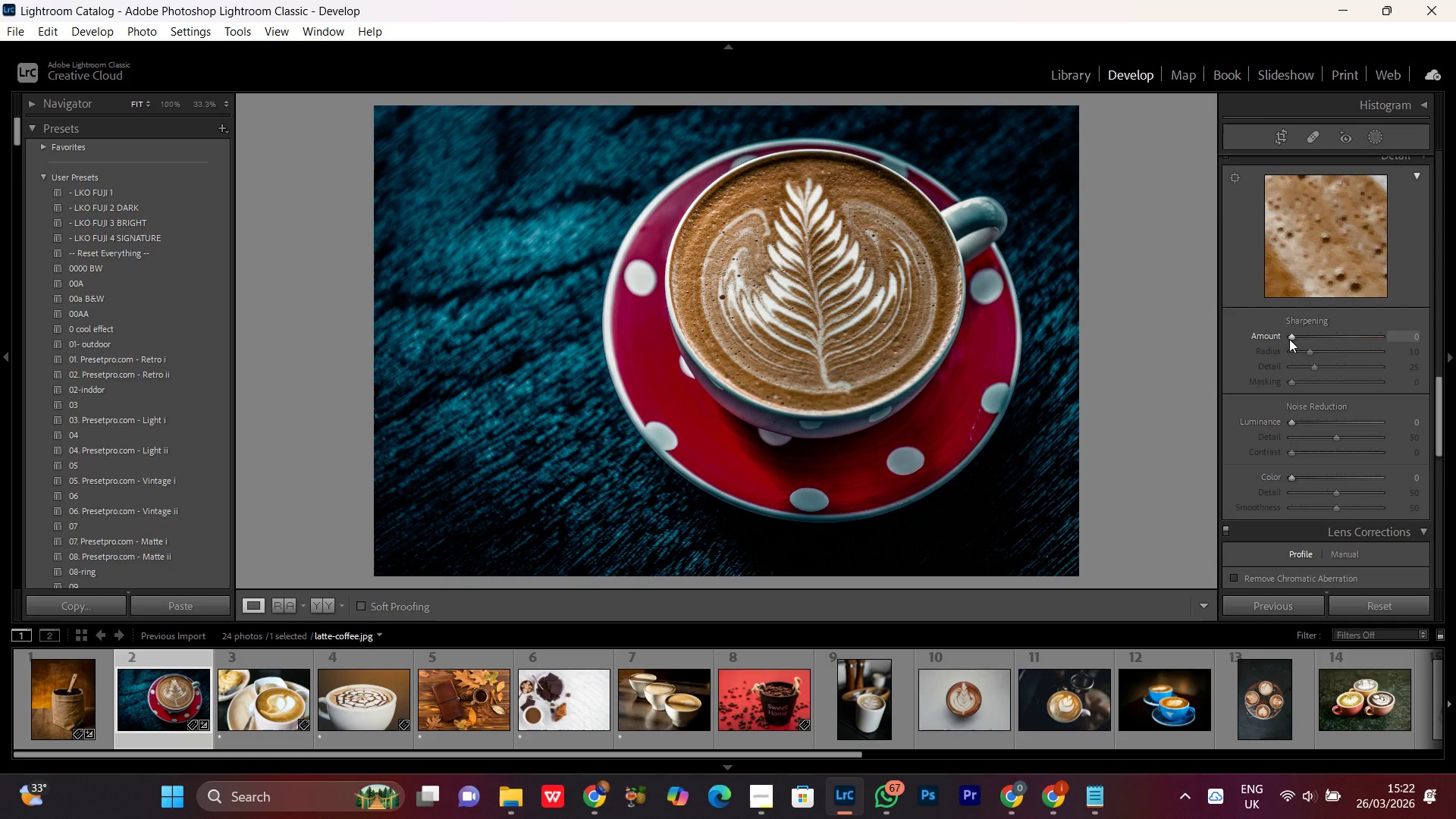 
scroll: coordinate [1294, 381], scroll_direction: up, amount: 21.0
 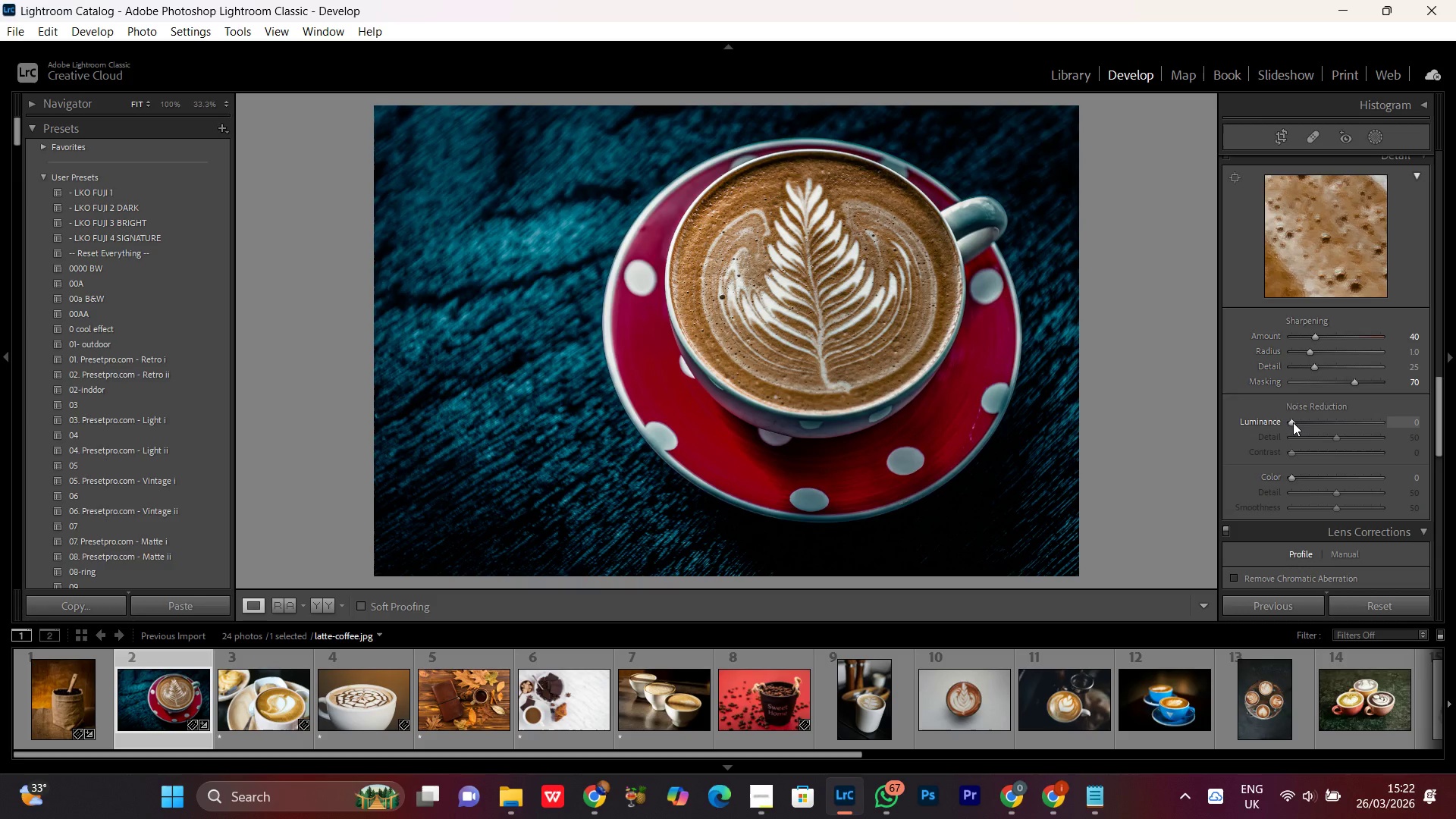 
wait(13.95)
 